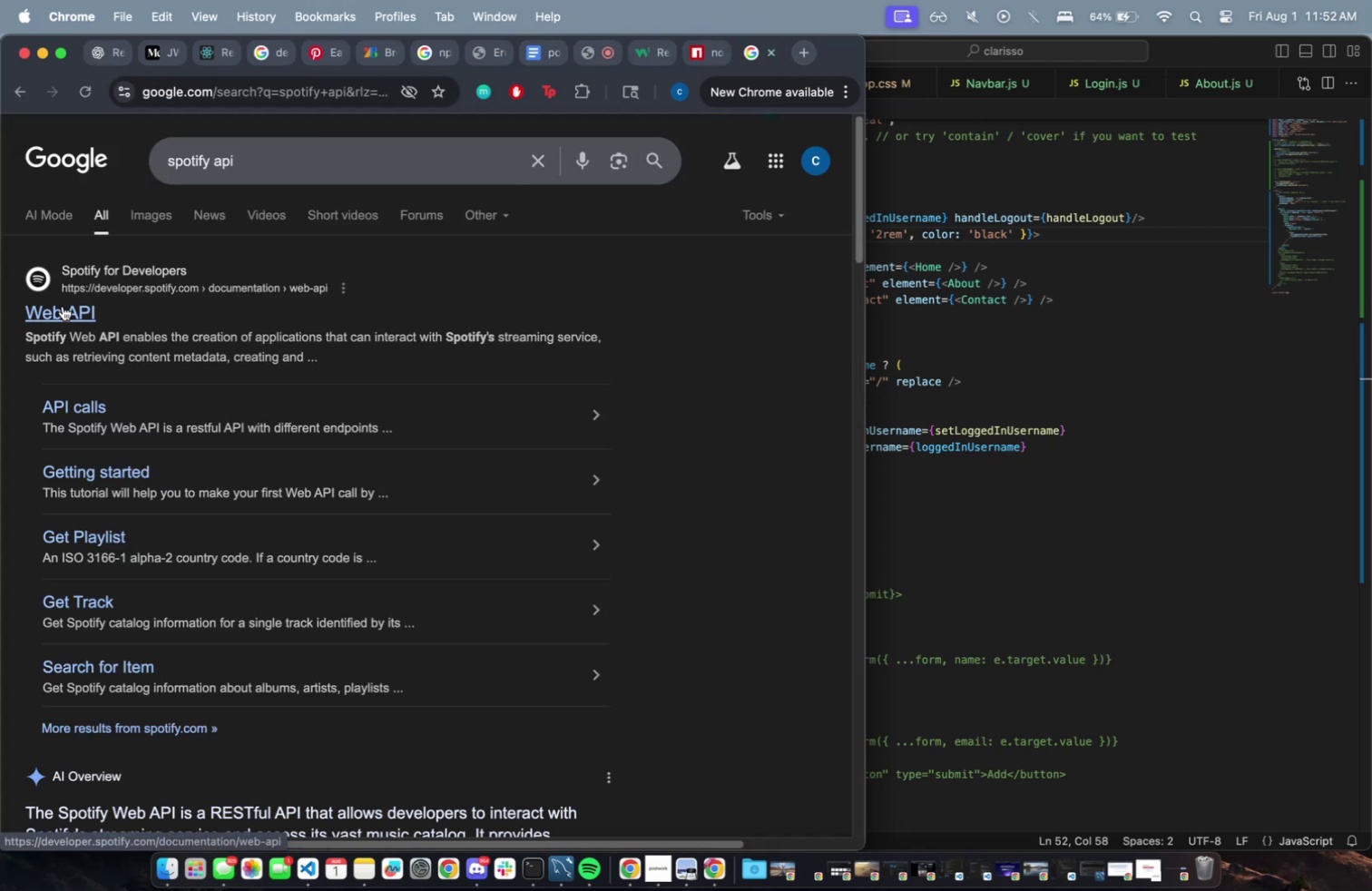 
left_click([54, 302])
 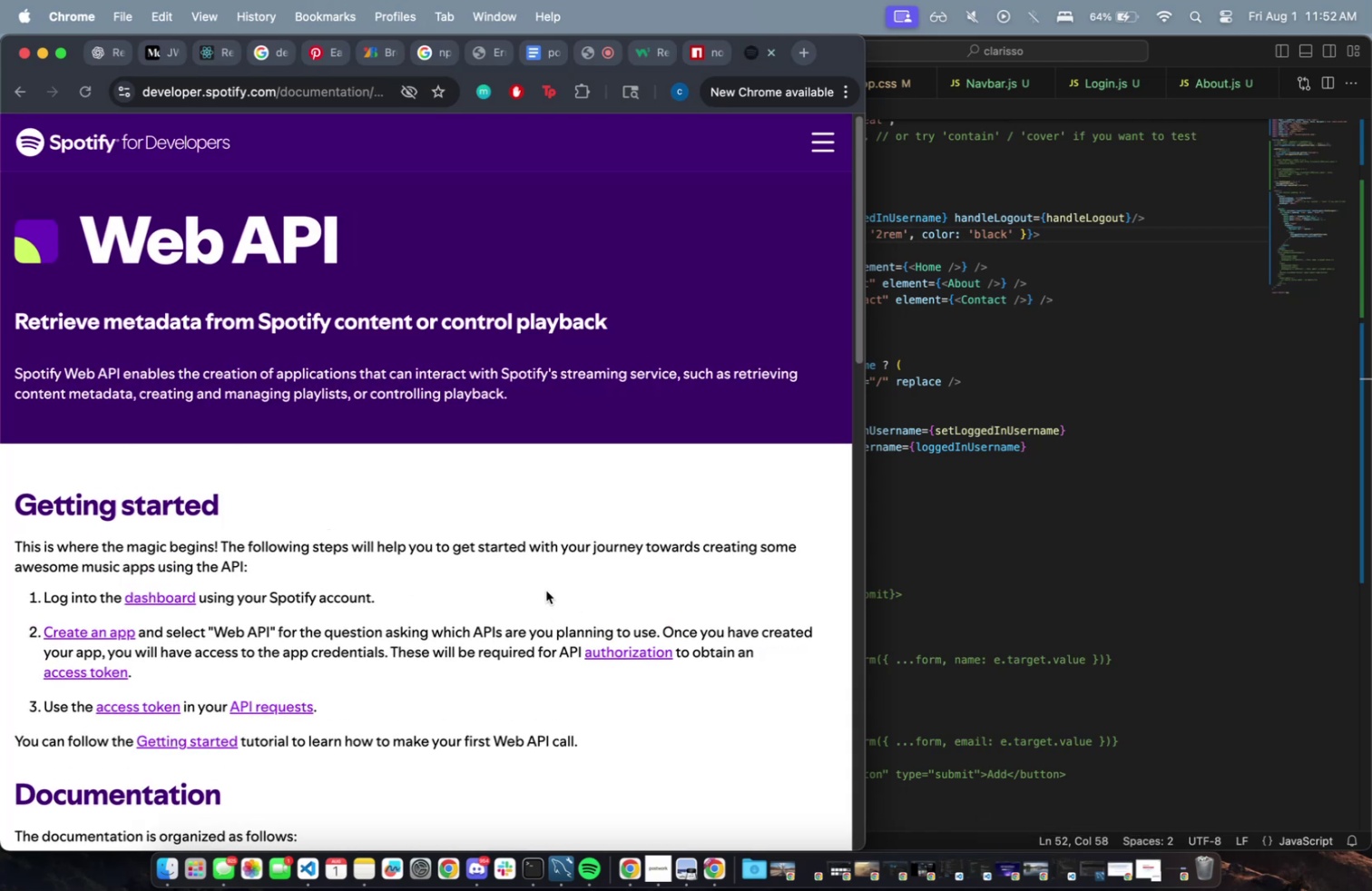 
wait(9.2)
 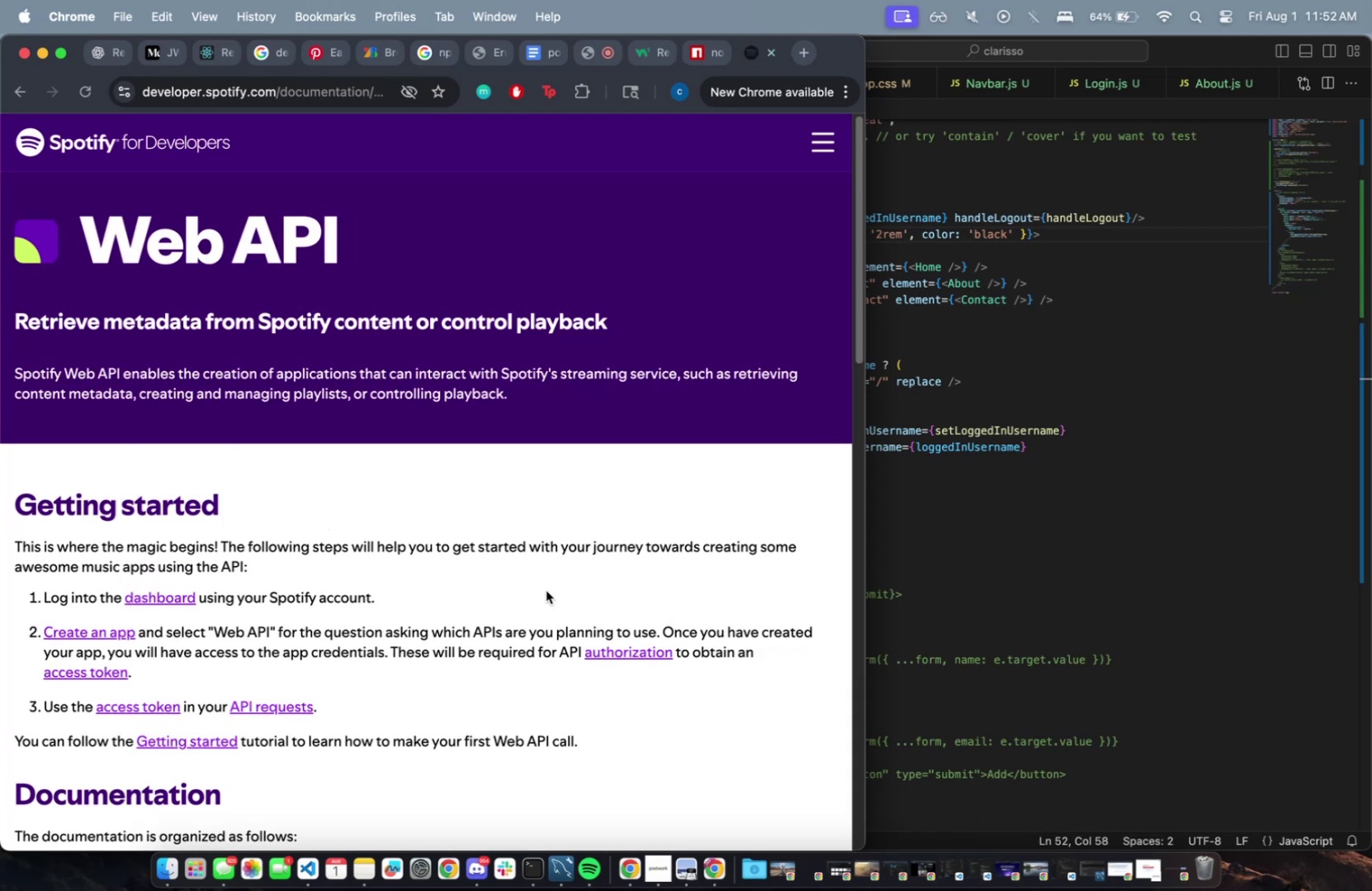 
scroll: coordinate [520, 560], scroll_direction: down, amount: 12.0
 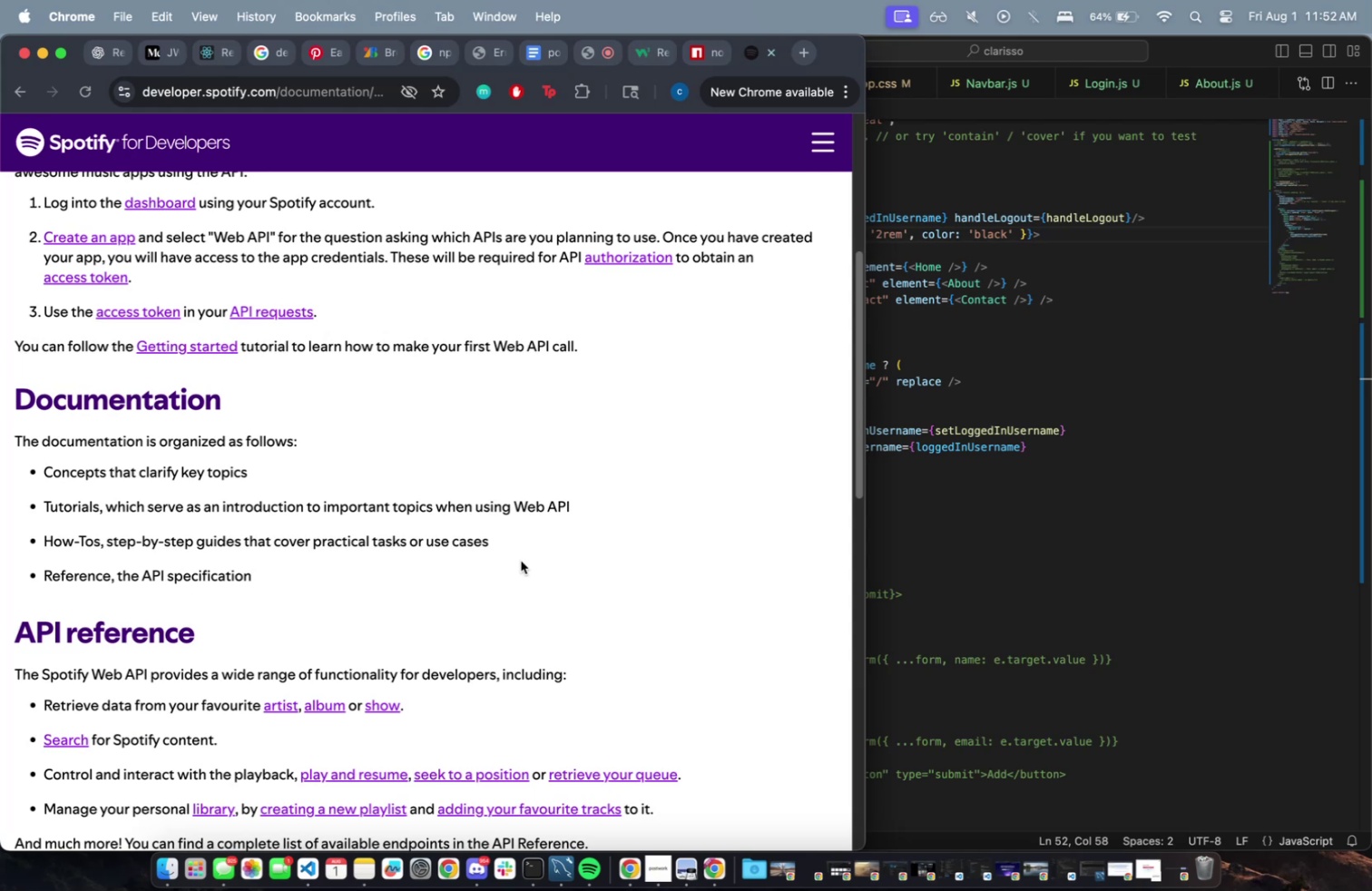 
wait(16.35)
 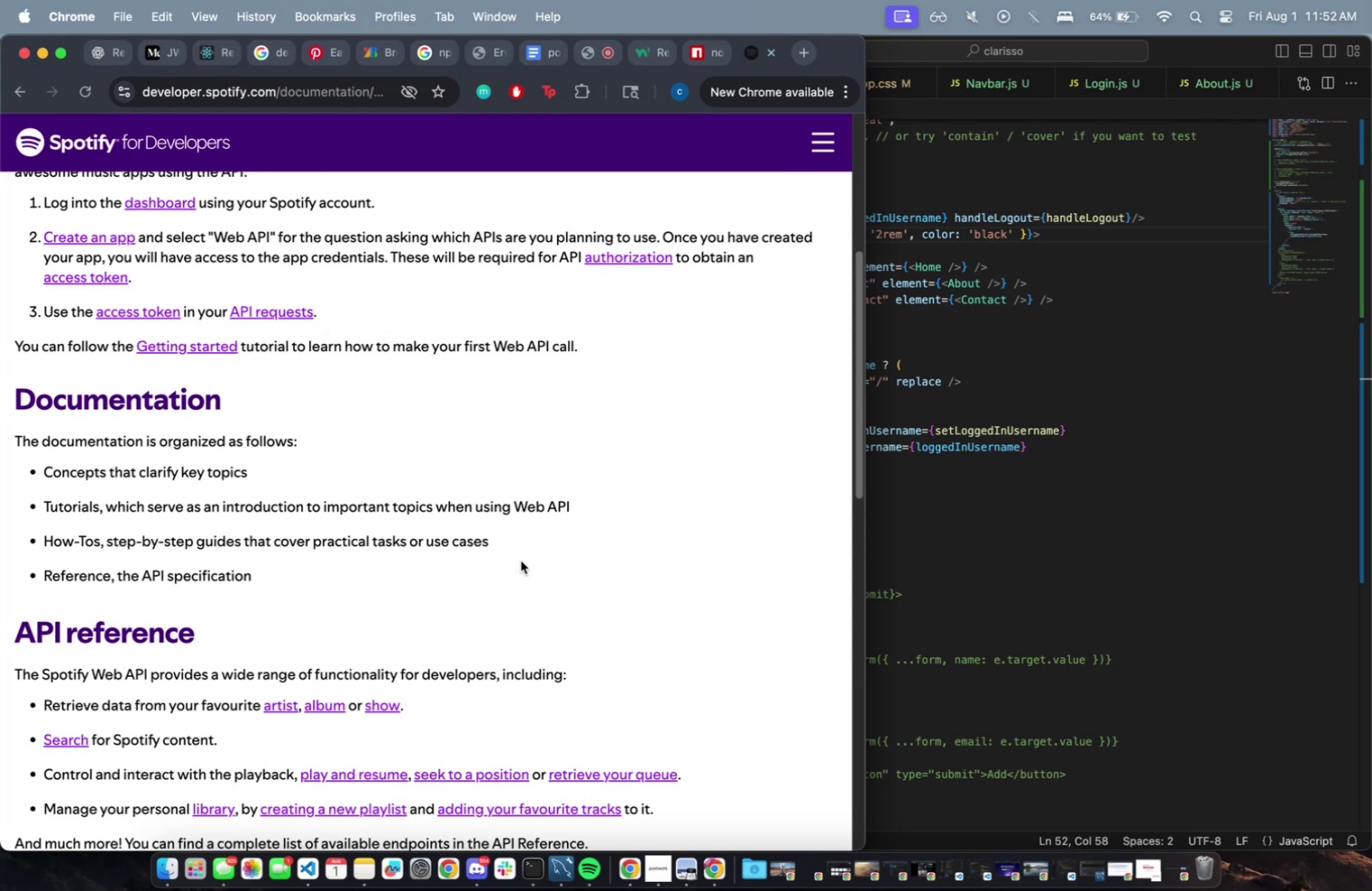 
scroll: coordinate [760, 501], scroll_direction: down, amount: 2.0
 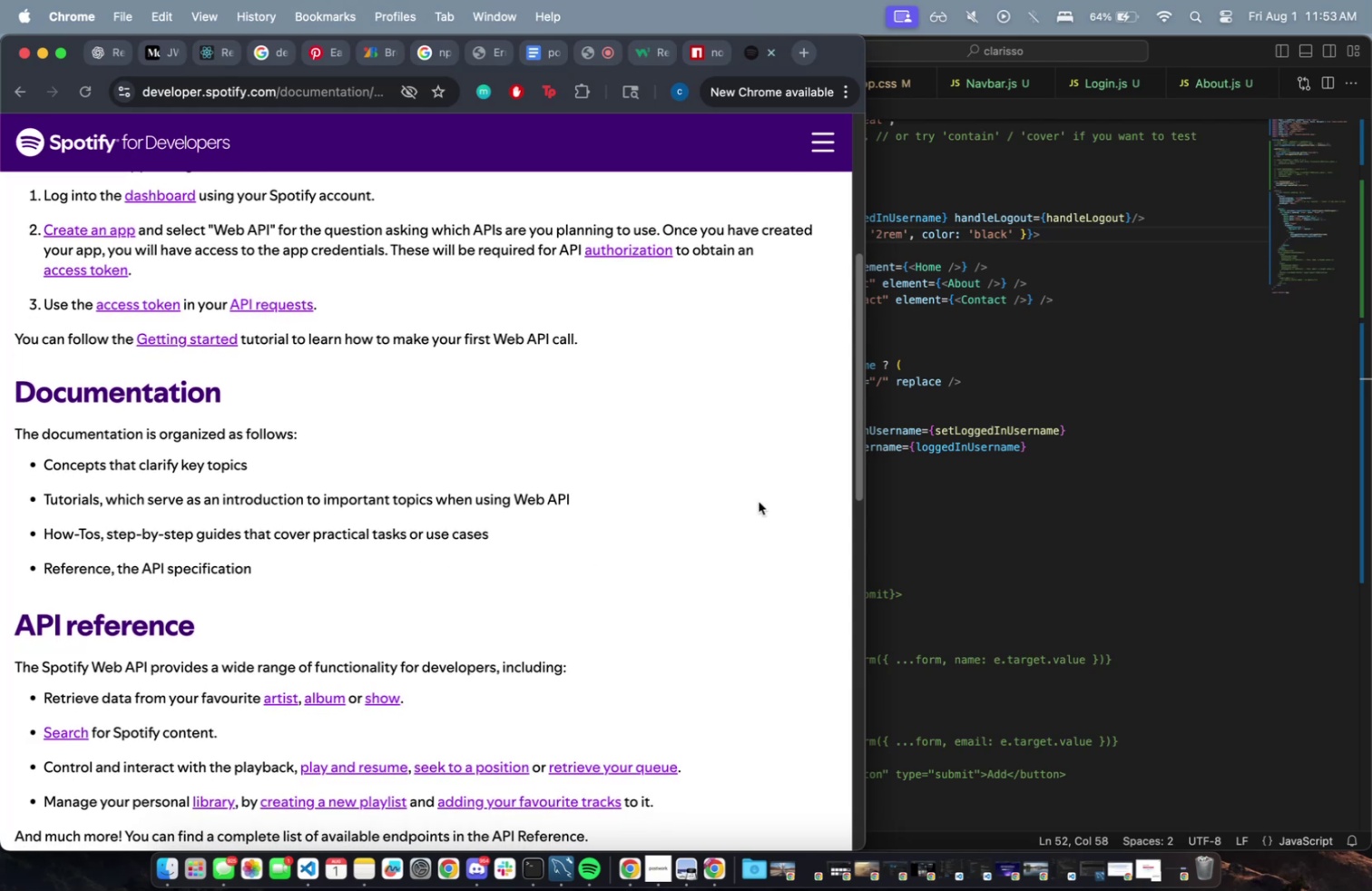 
left_click([759, 501])
 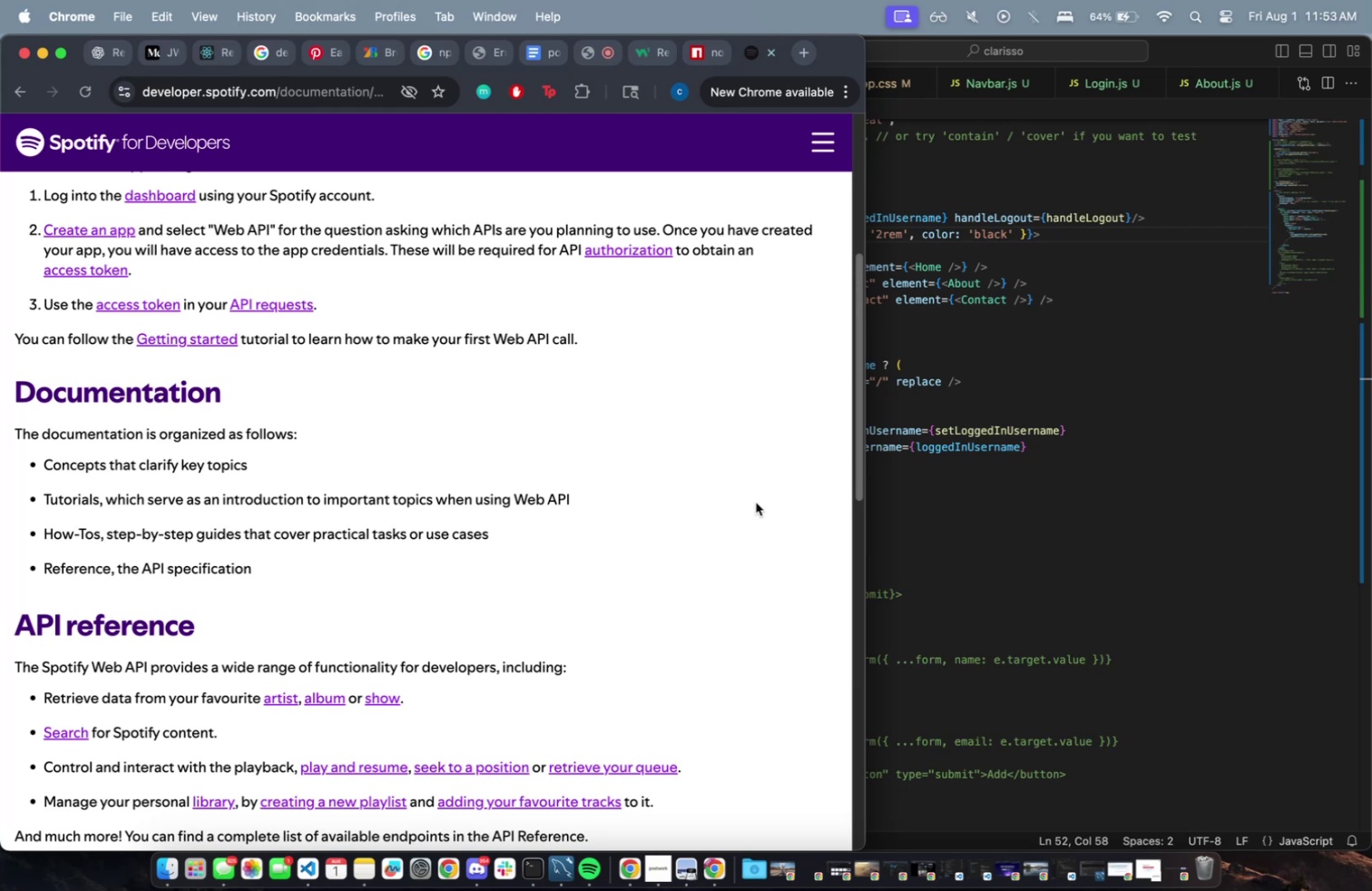 
scroll: coordinate [670, 549], scroll_direction: down, amount: 1.0
 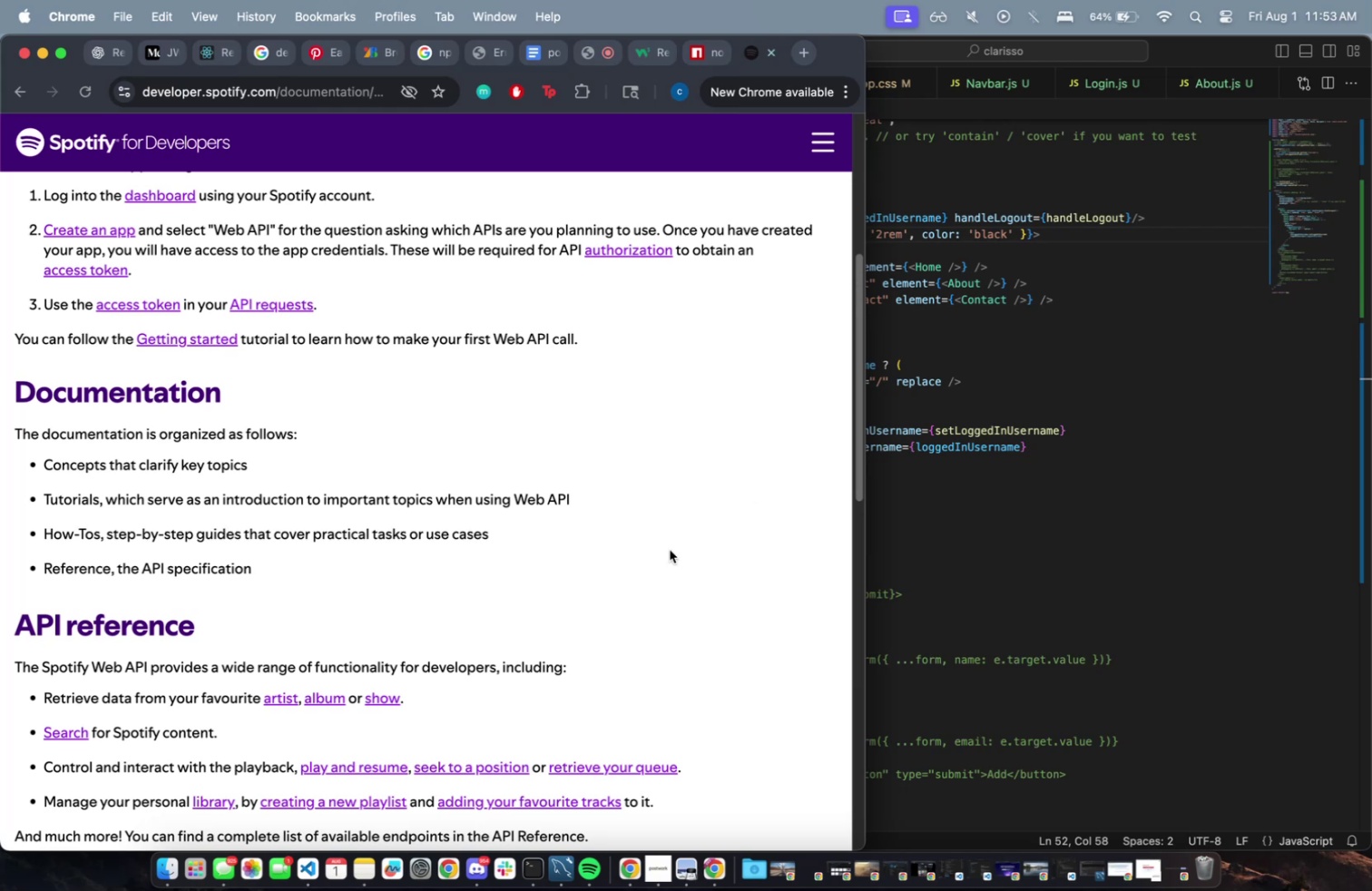 
left_click([670, 549])
 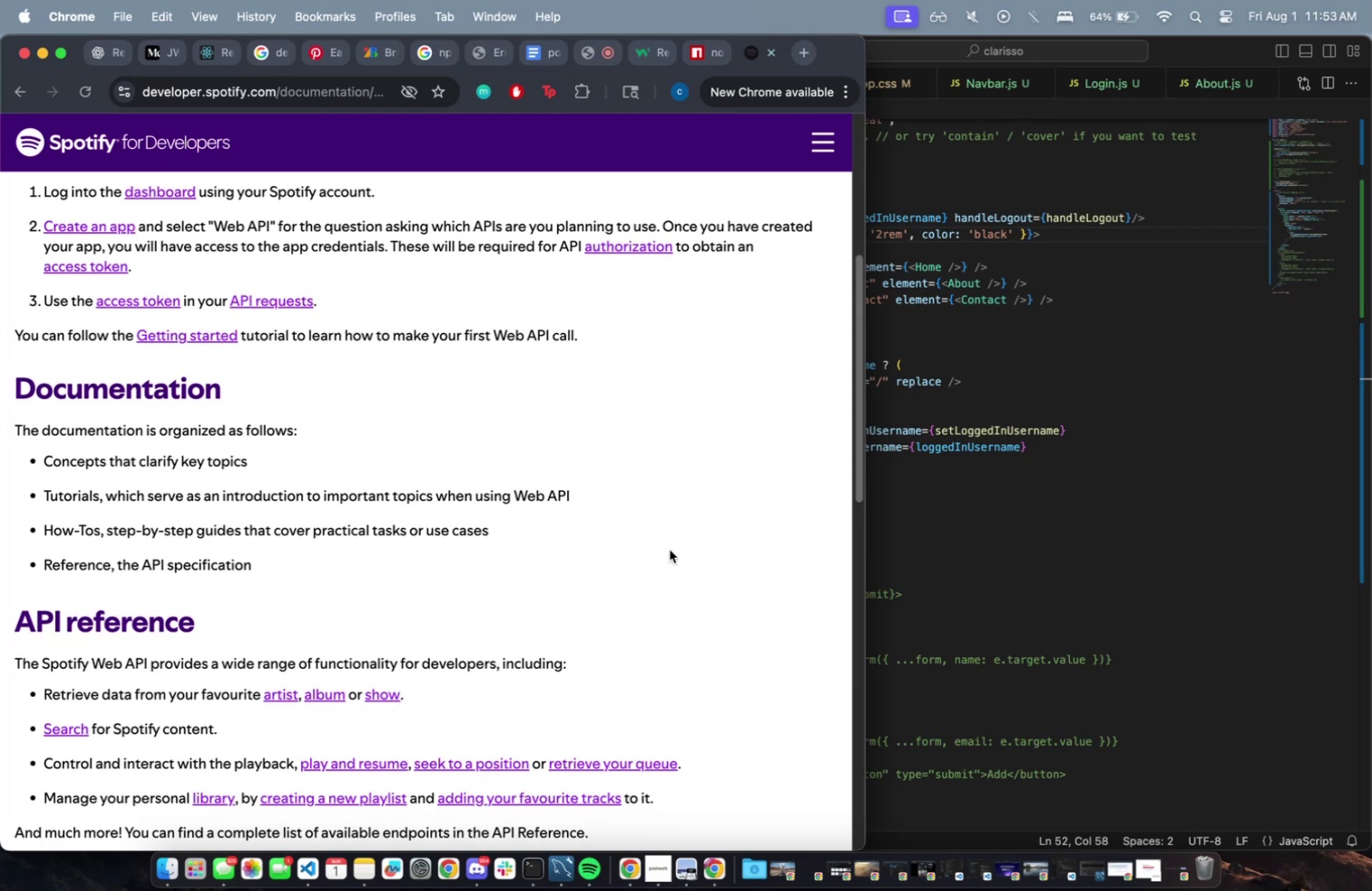 
scroll: coordinate [654, 565], scroll_direction: down, amount: 8.0
 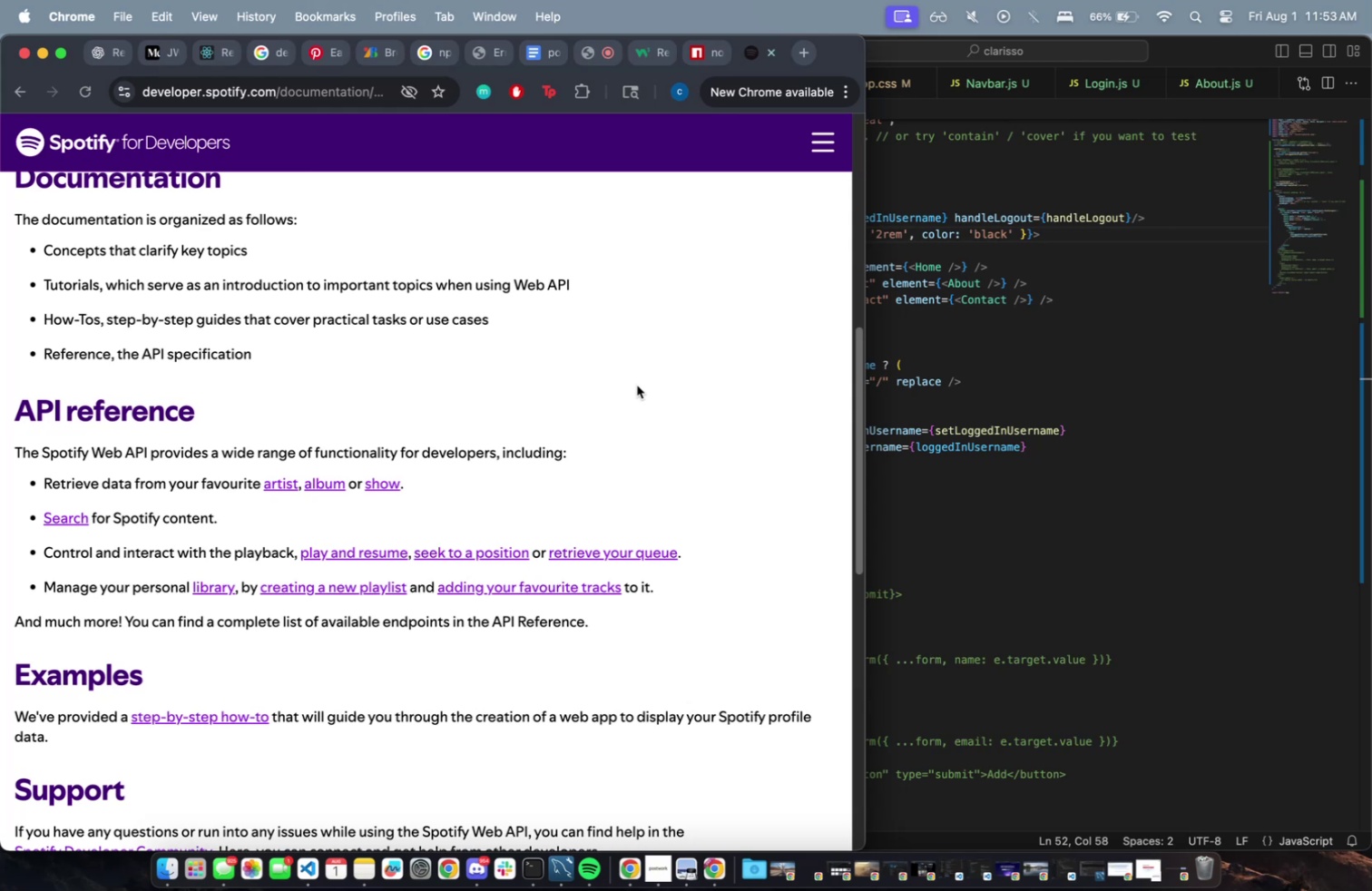 
wait(36.49)
 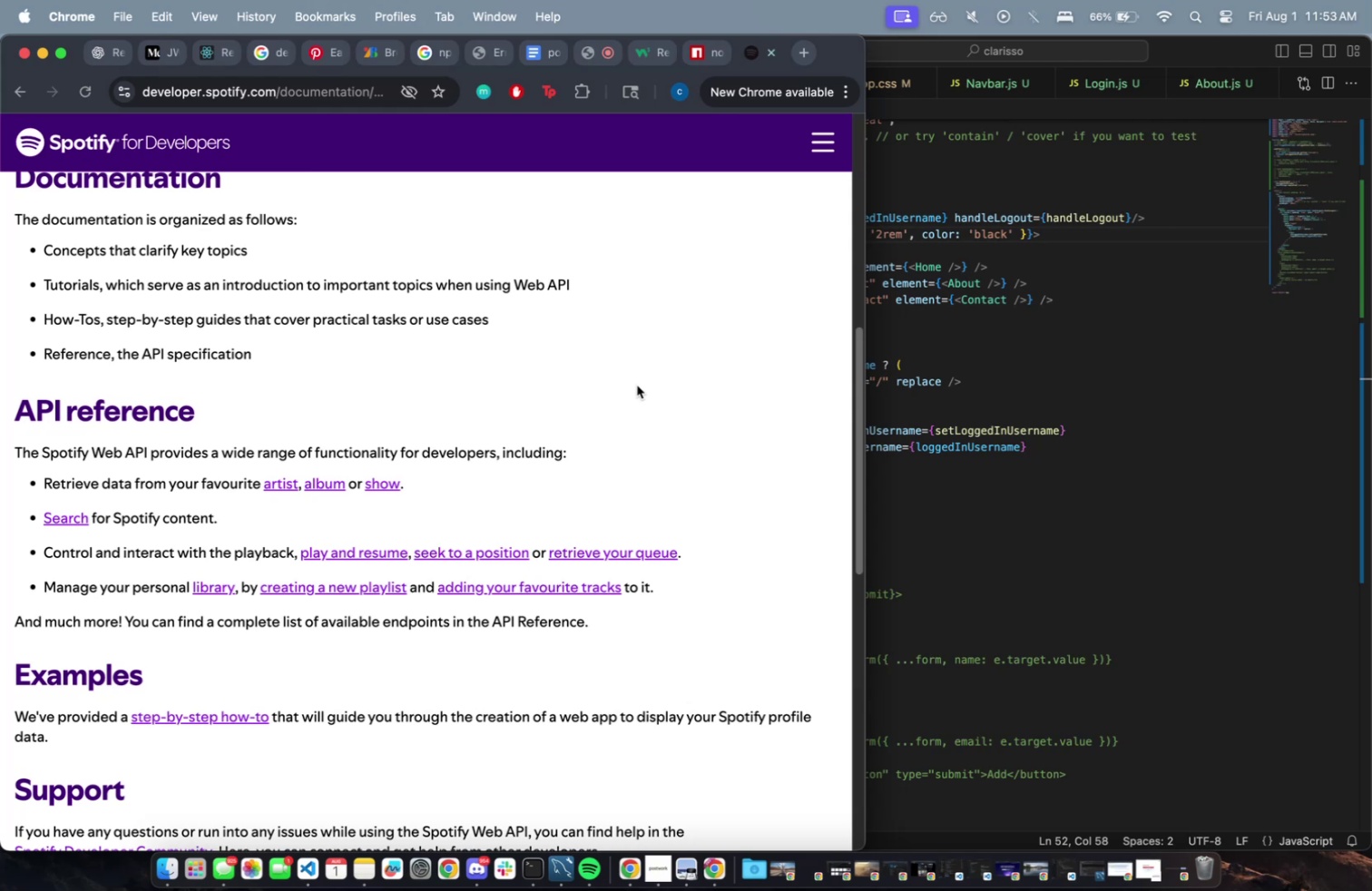 
scroll: coordinate [497, 479], scroll_direction: down, amount: 7.0
 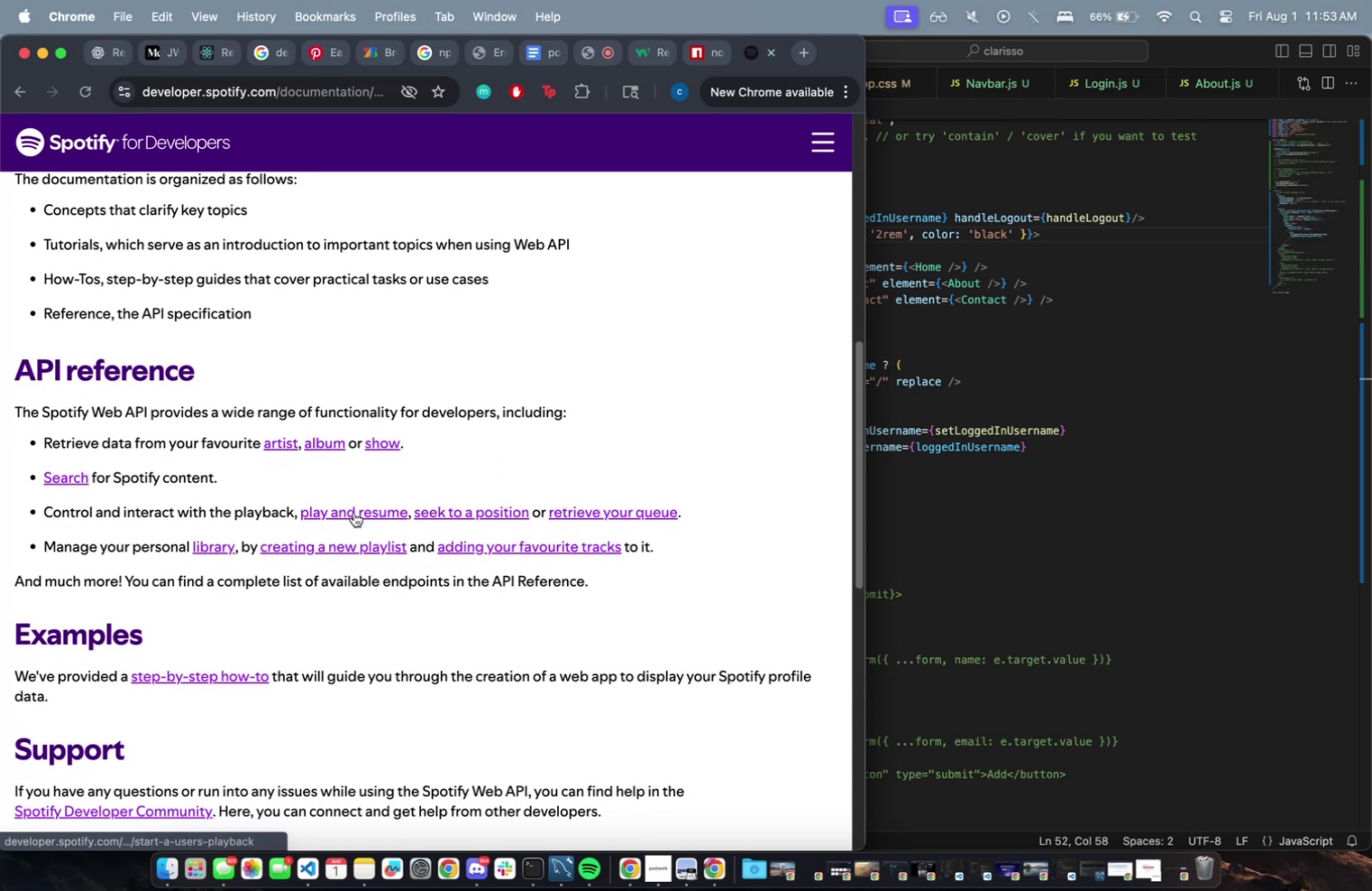 
wait(9.42)
 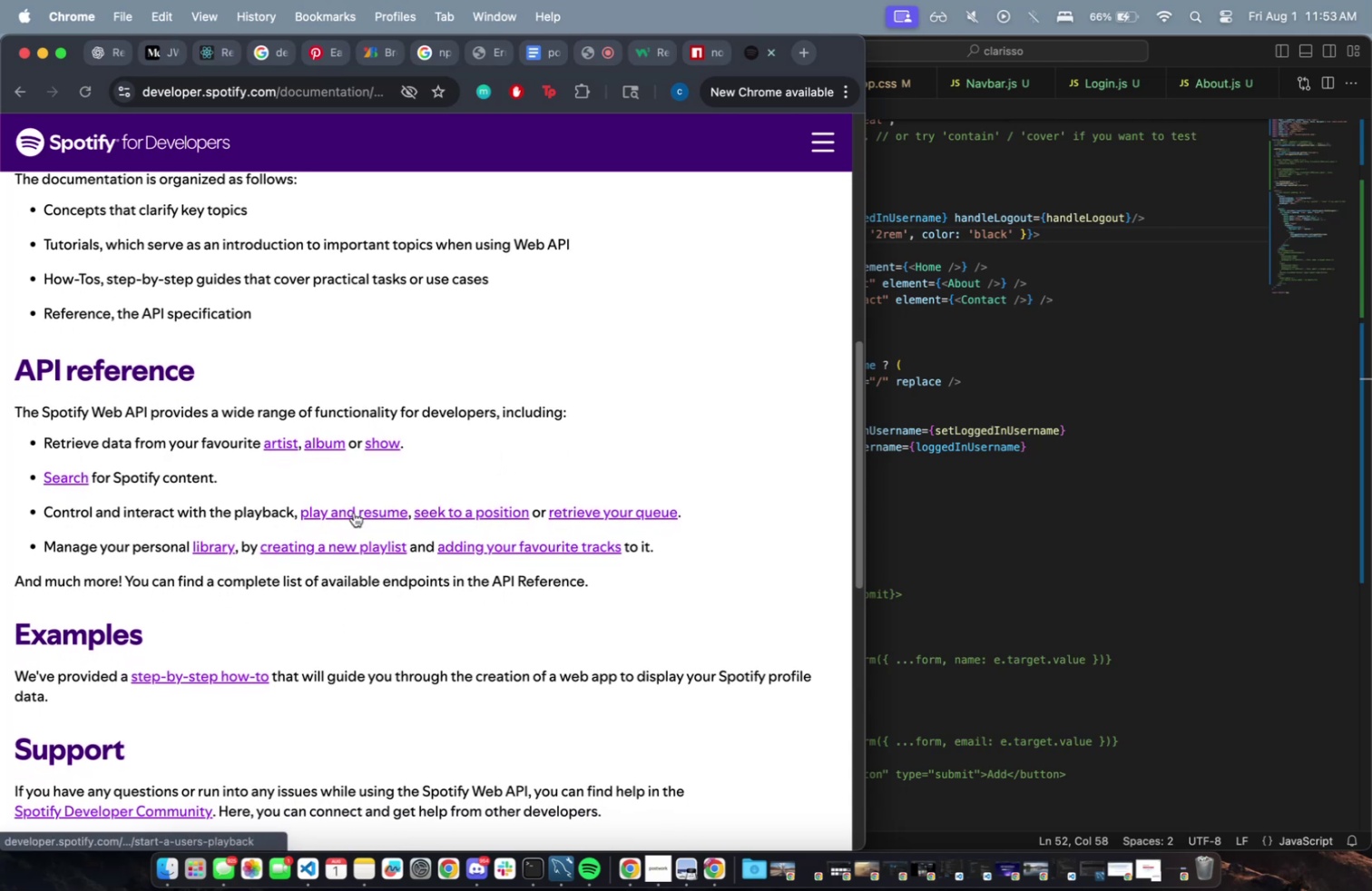 
right_click([350, 550])
 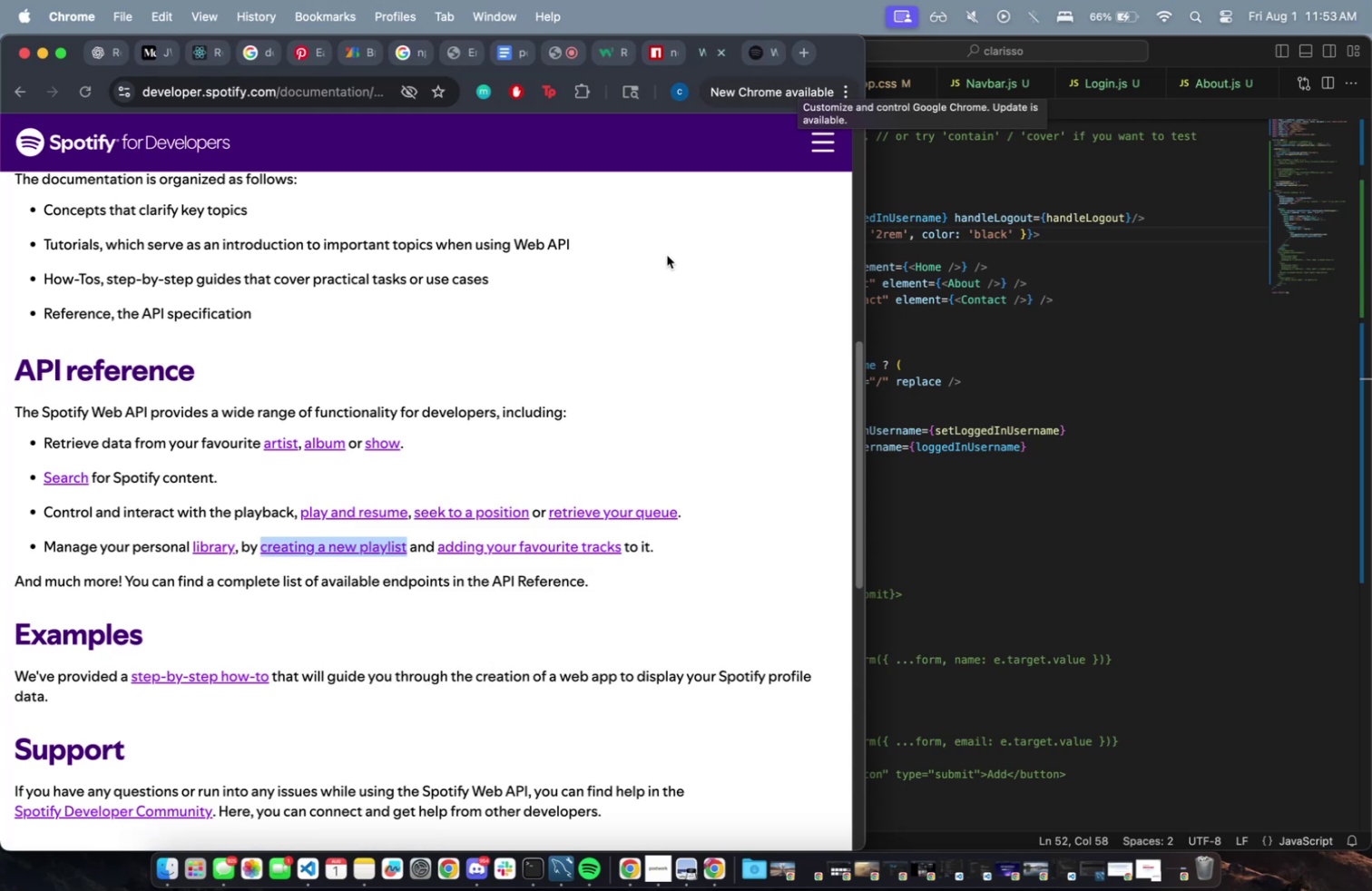 
wait(9.99)
 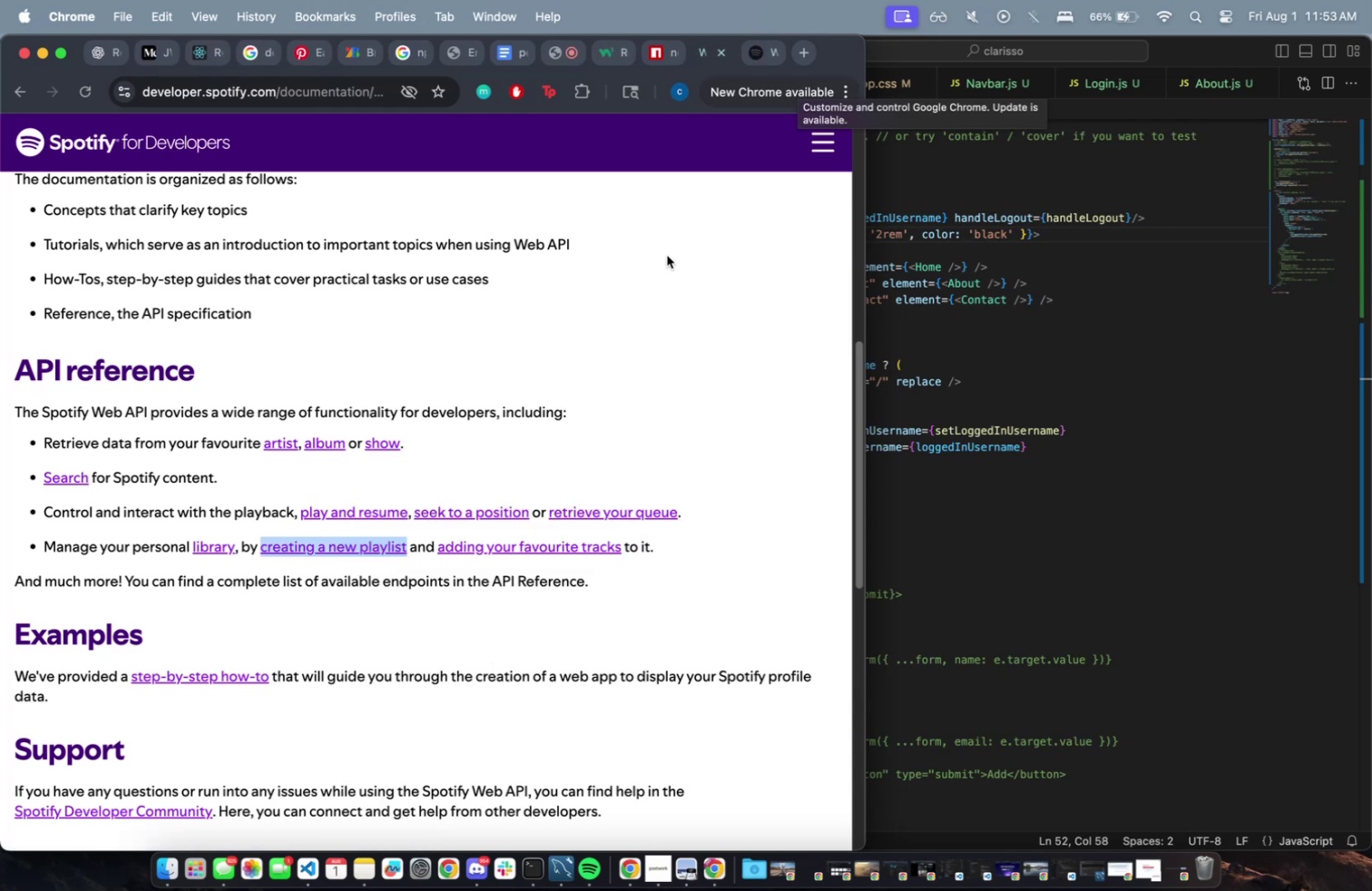 
left_click([750, 57])
 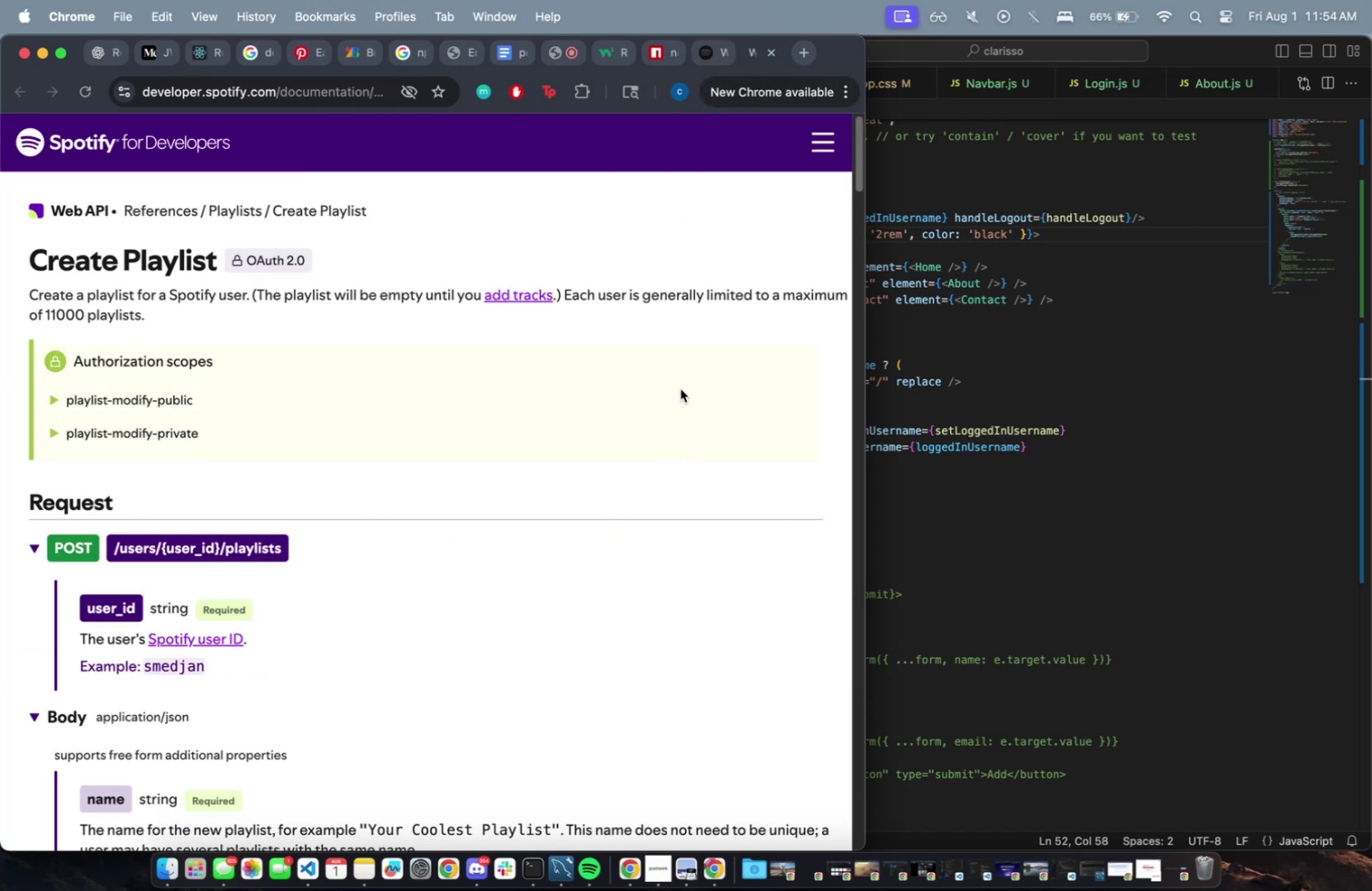 
left_click([680, 388])
 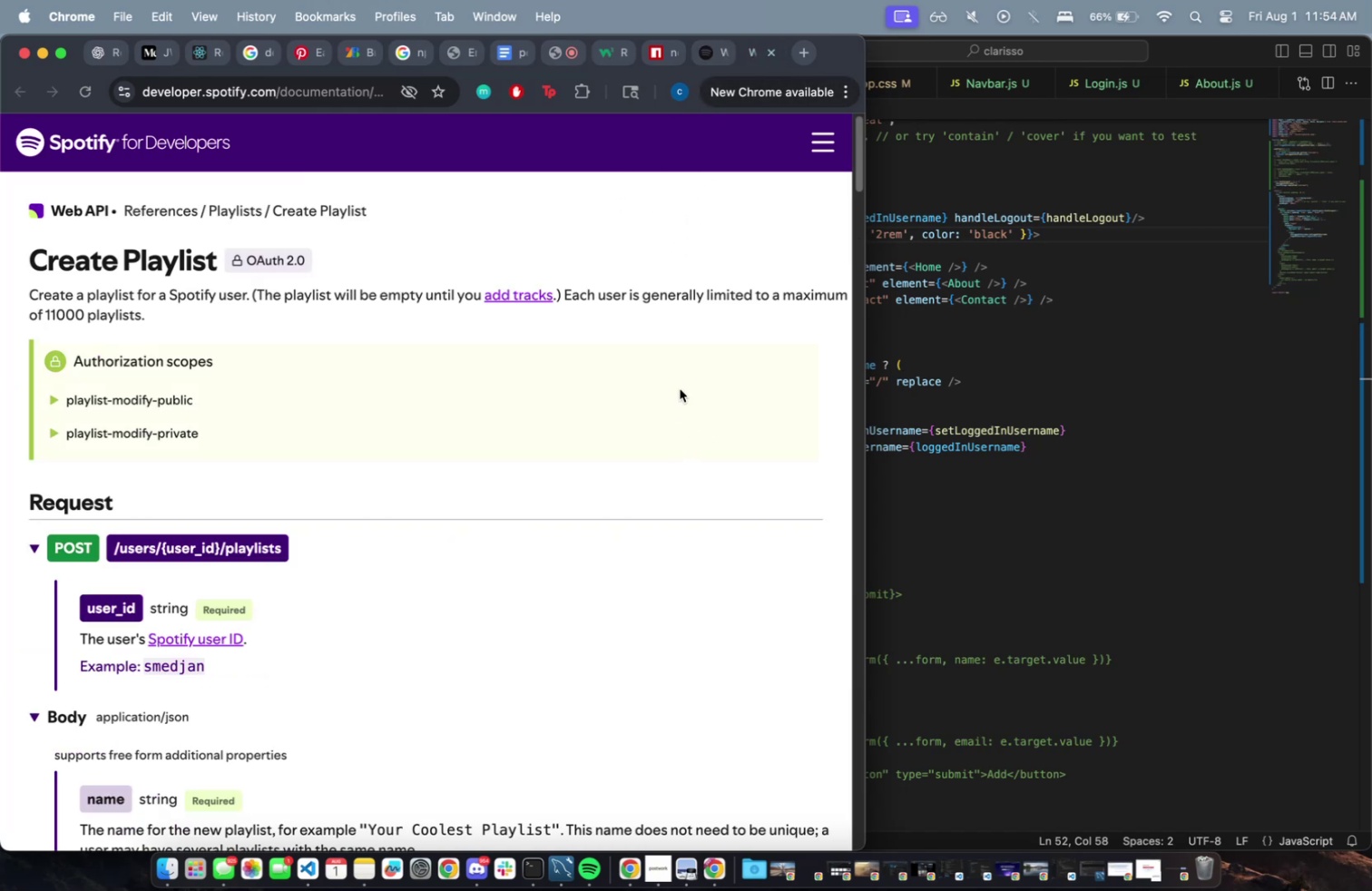 
scroll: coordinate [681, 387], scroll_direction: down, amount: 8.0
 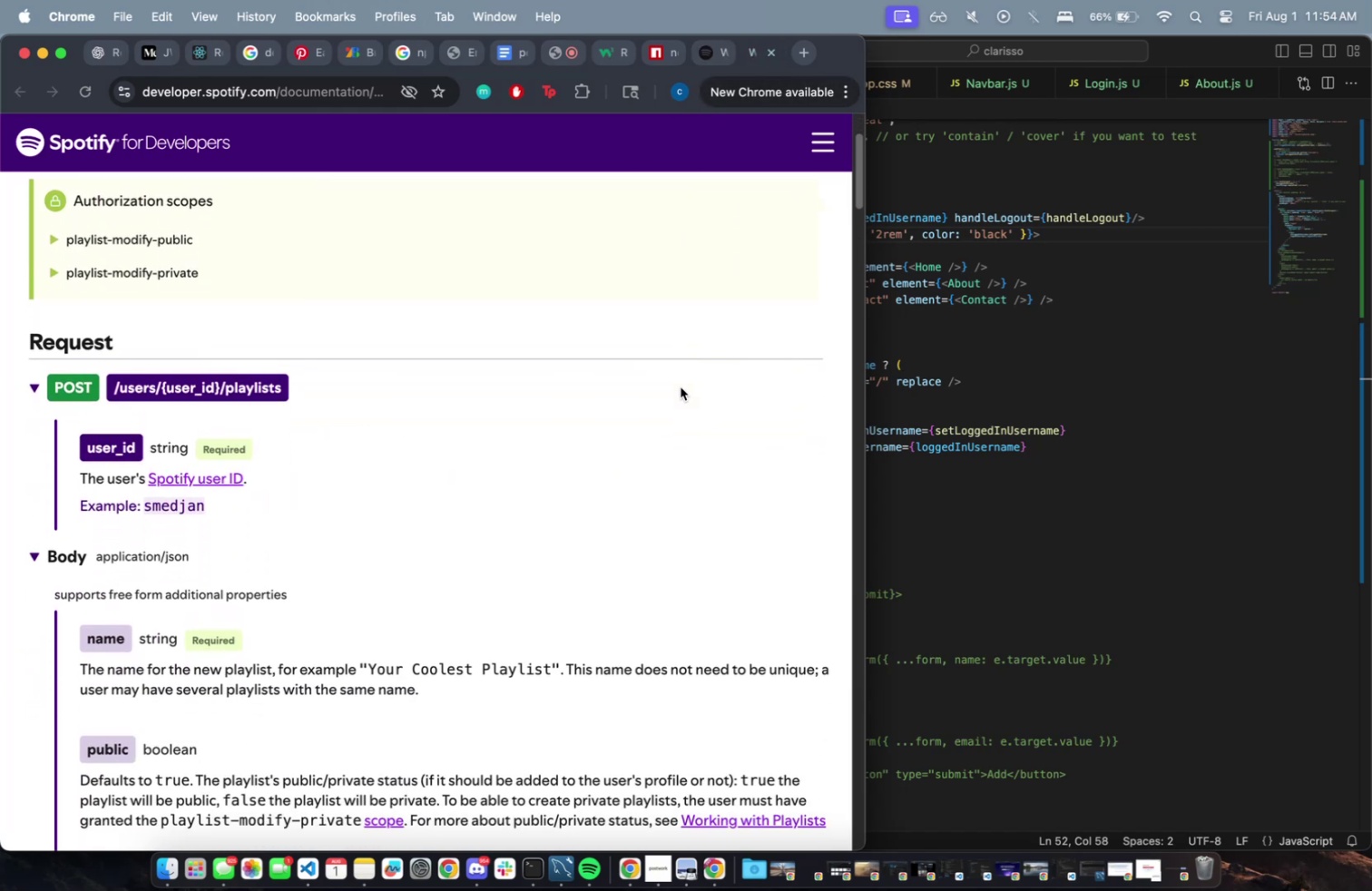 
scroll: coordinate [681, 387], scroll_direction: up, amount: 7.0
 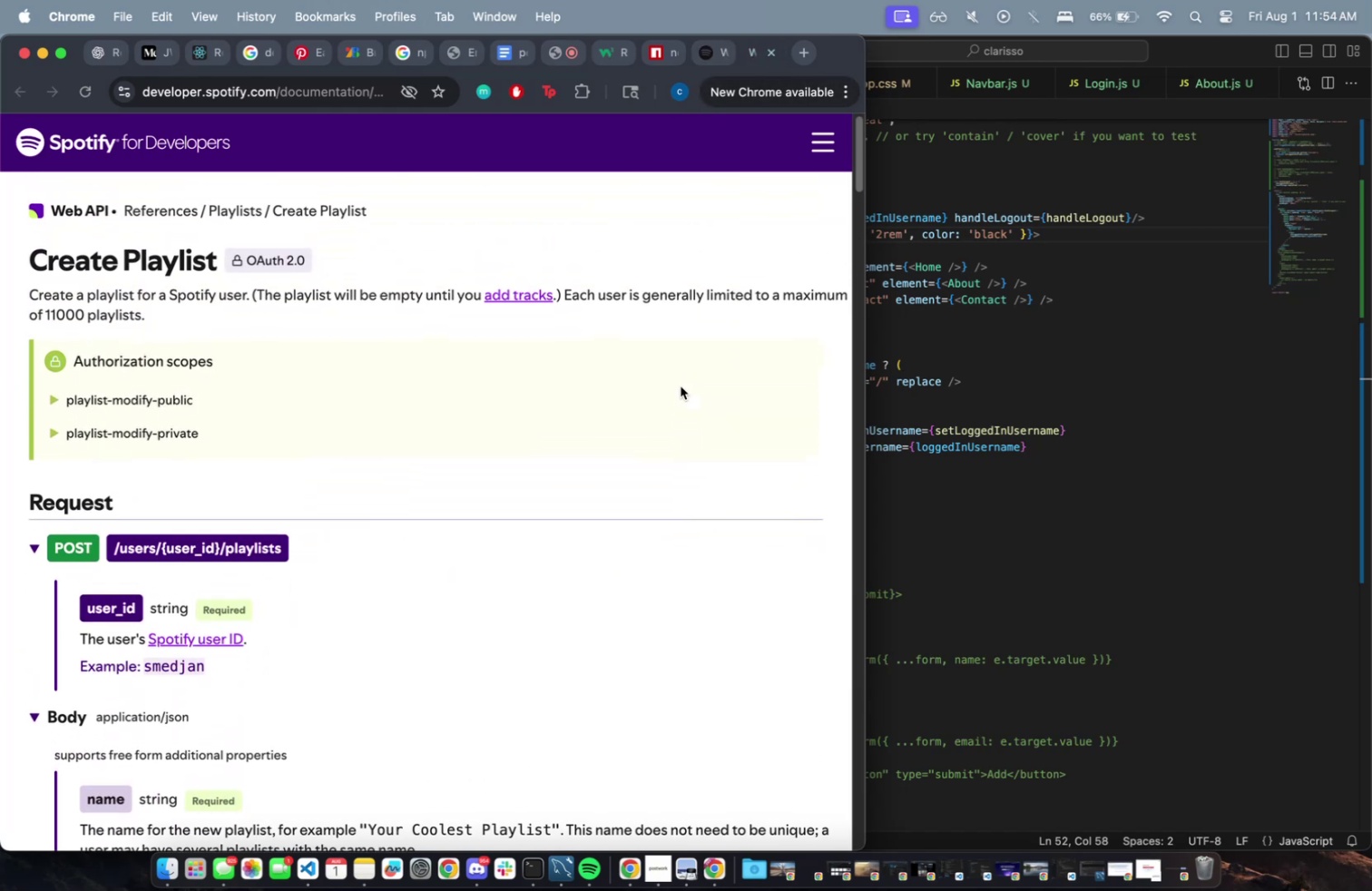 
scroll: coordinate [680, 361], scroll_direction: down, amount: 43.0
 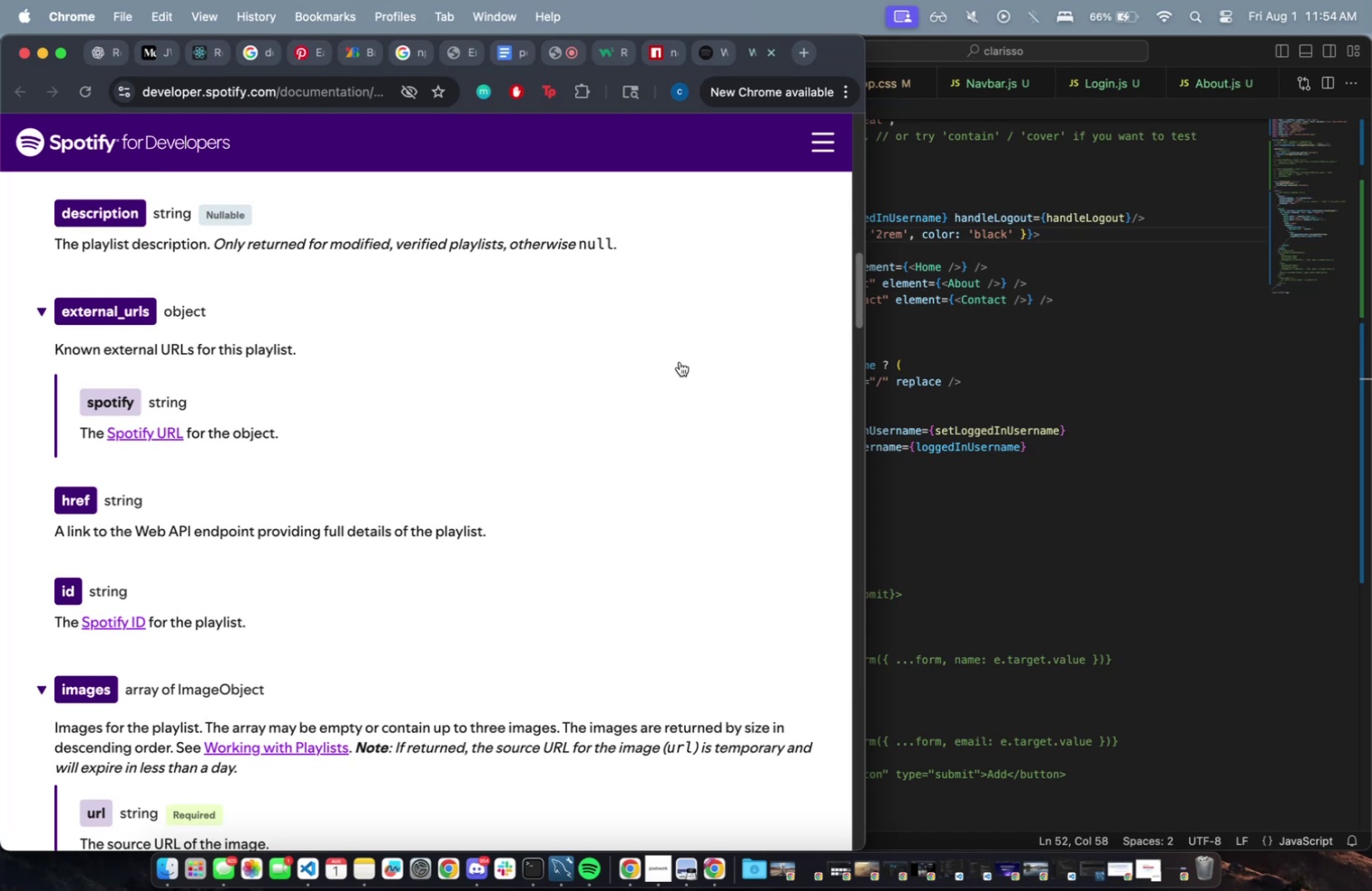 
scroll: coordinate [690, 348], scroll_direction: down, amount: 74.0
 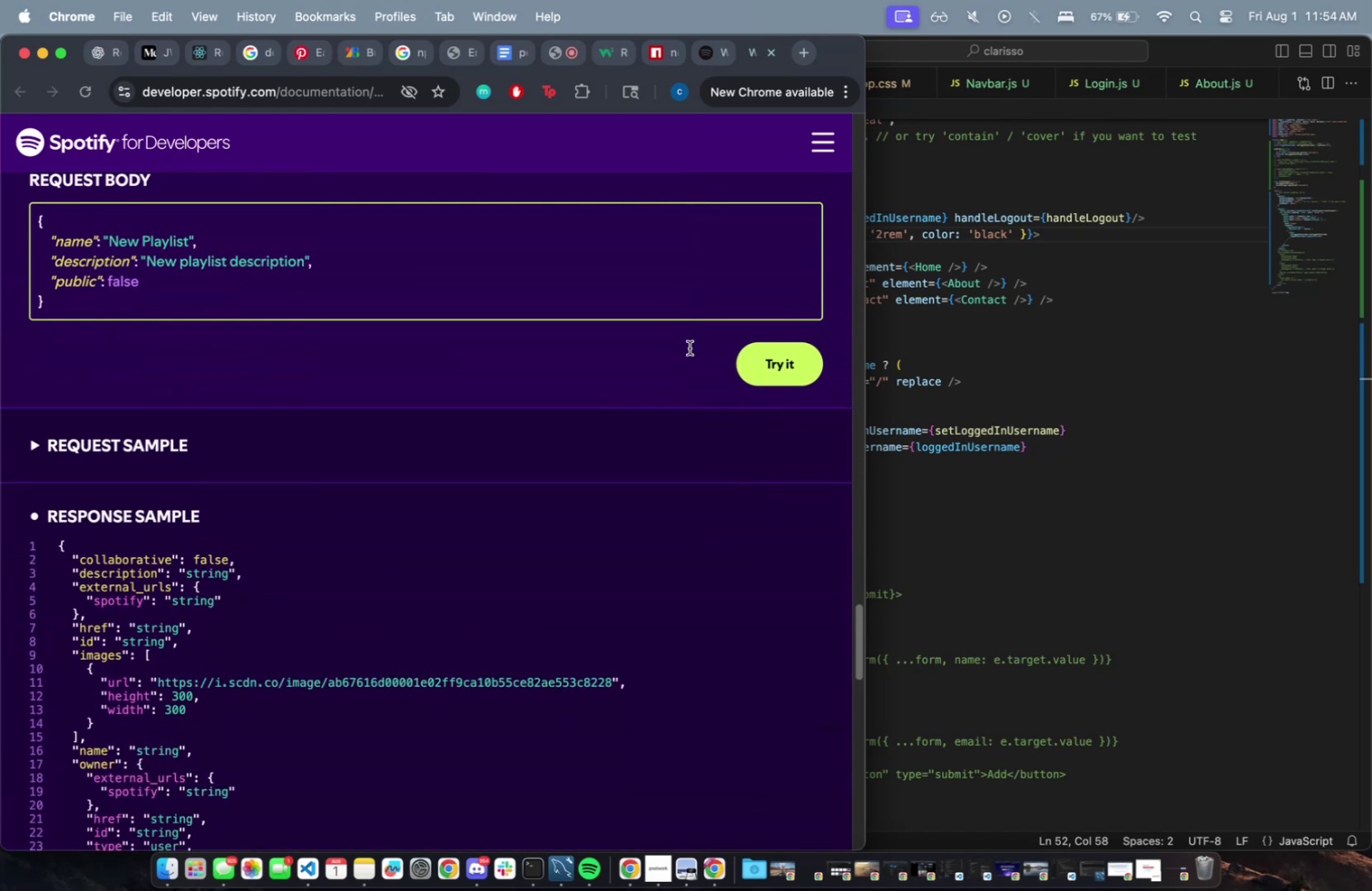 
scroll: coordinate [689, 348], scroll_direction: down, amount: 55.0
 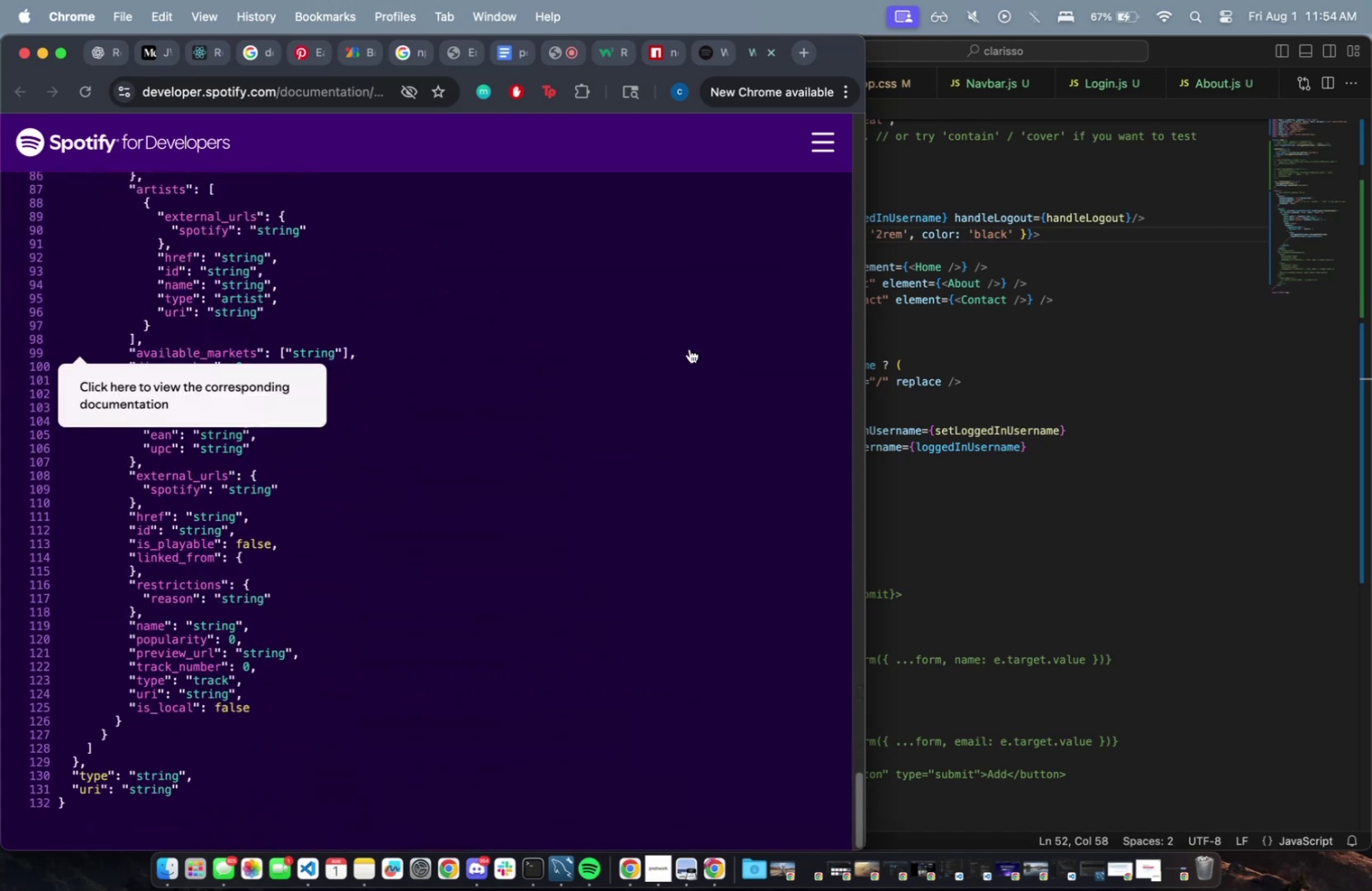 
scroll: coordinate [688, 345], scroll_direction: up, amount: 177.0
 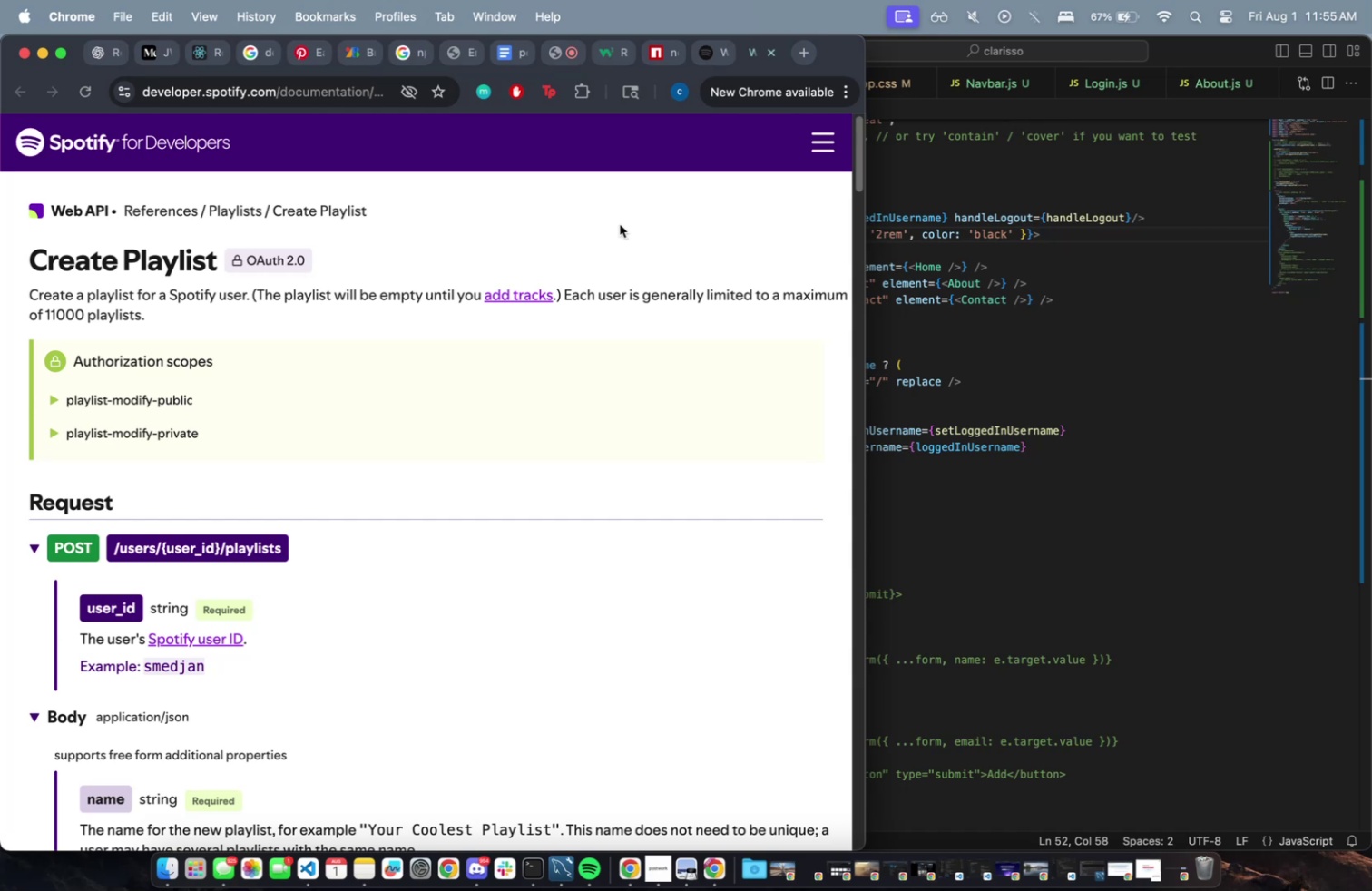 
wait(26.66)
 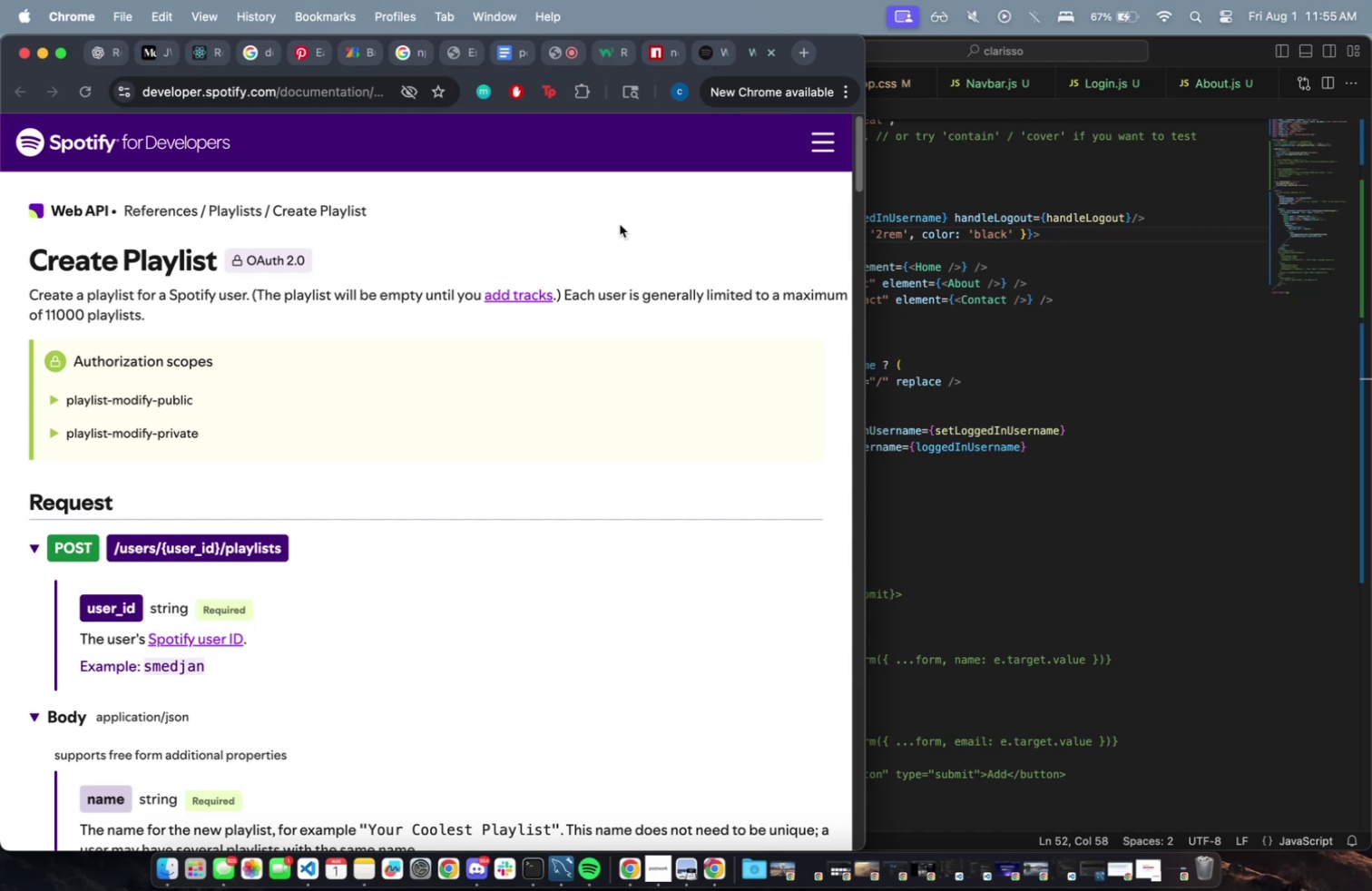 
scroll: coordinate [600, 276], scroll_direction: down, amount: 4.0
 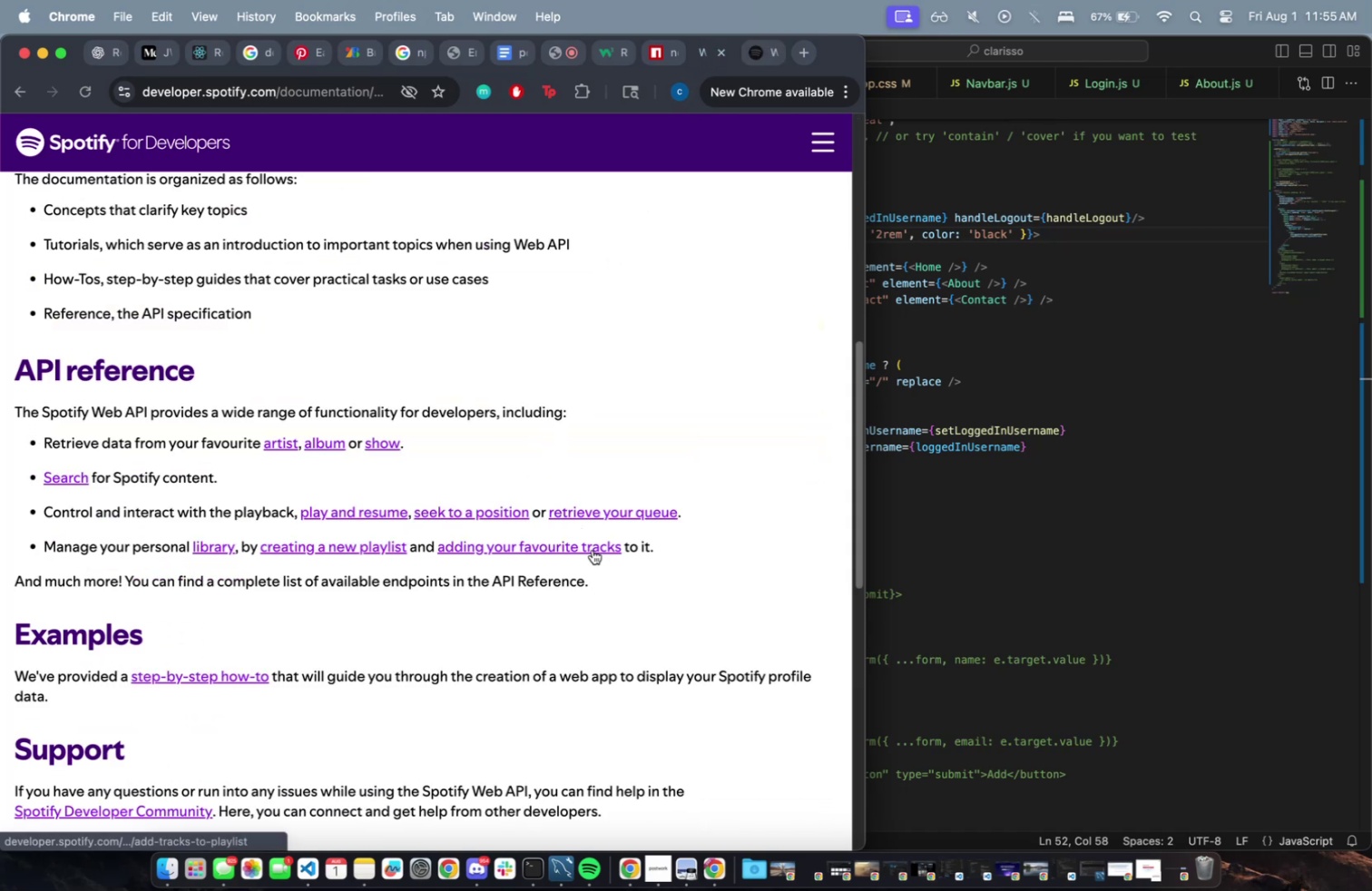 
wait(10.34)
 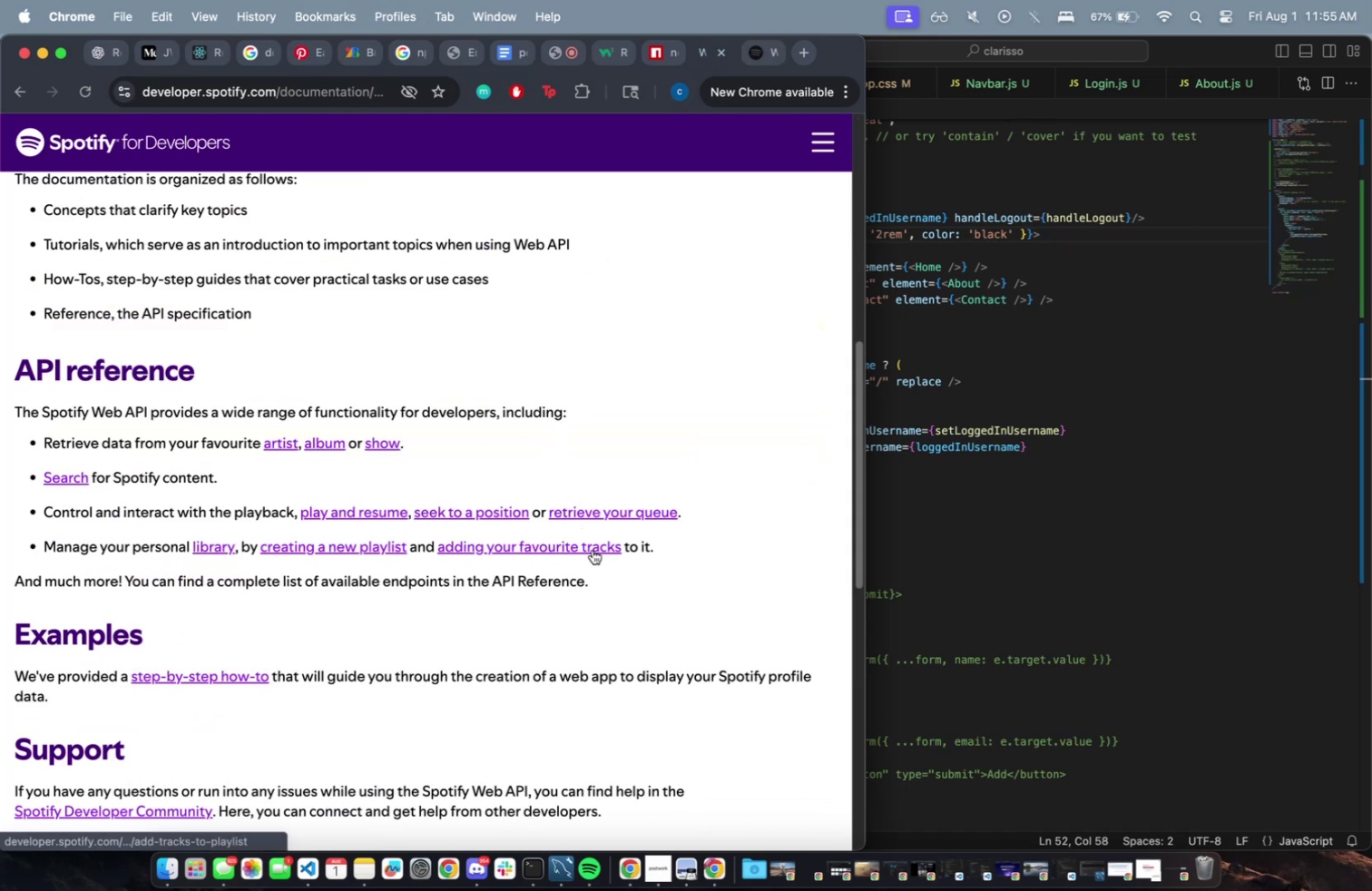 
scroll: coordinate [355, 685], scroll_direction: up, amount: 15.0
 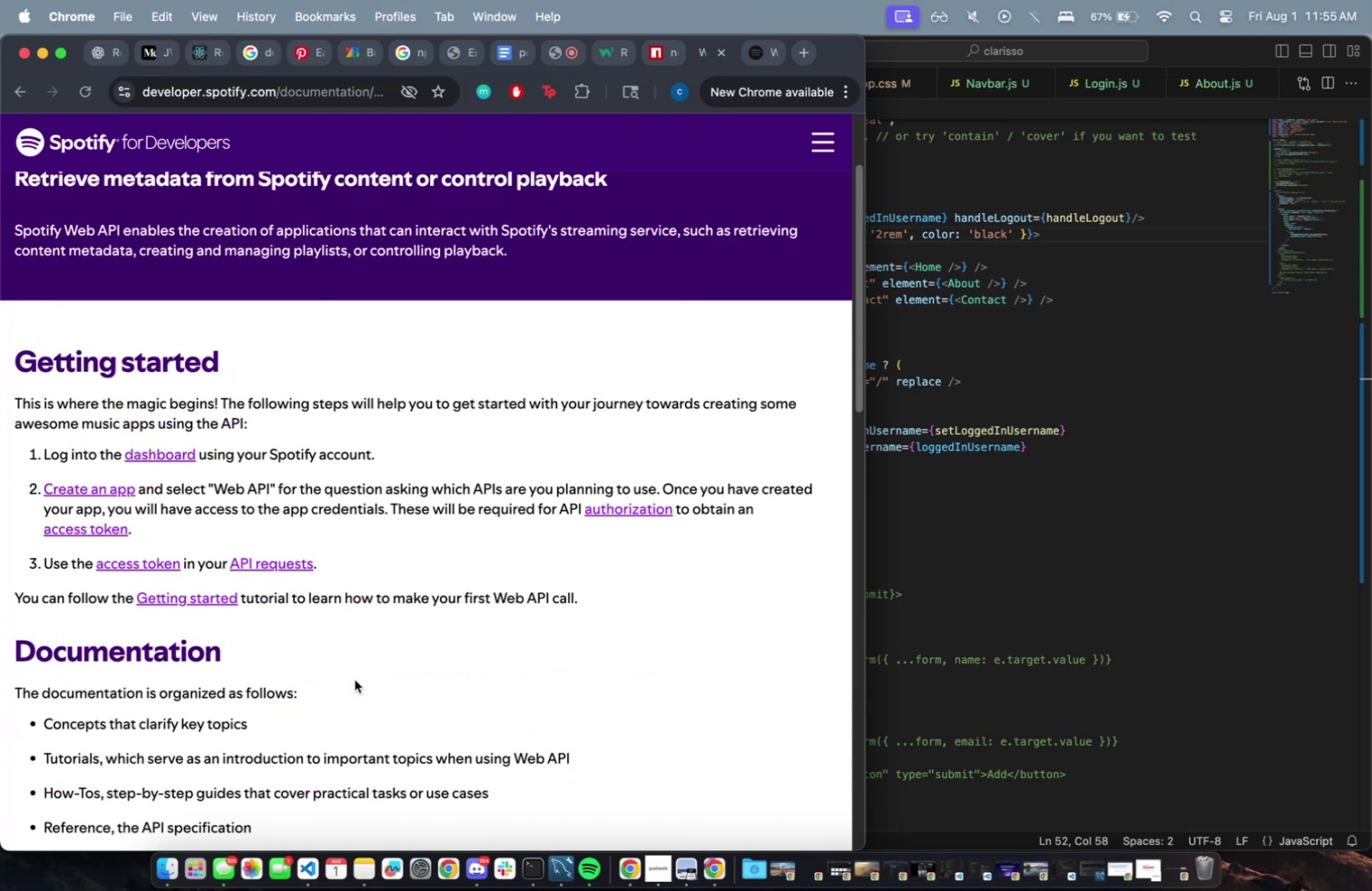 
scroll: coordinate [358, 676], scroll_direction: down, amount: 44.0
 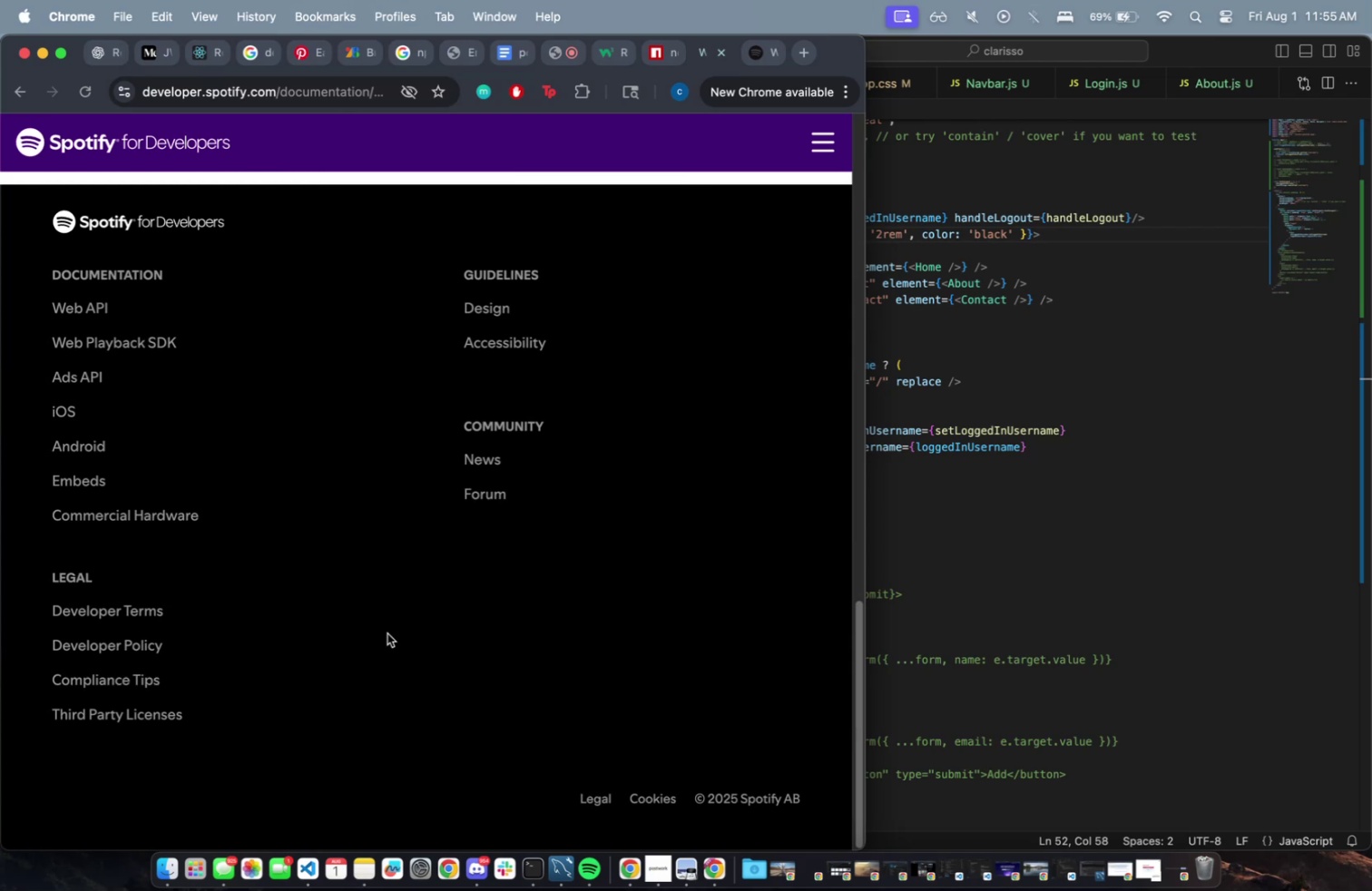 
wait(11.49)
 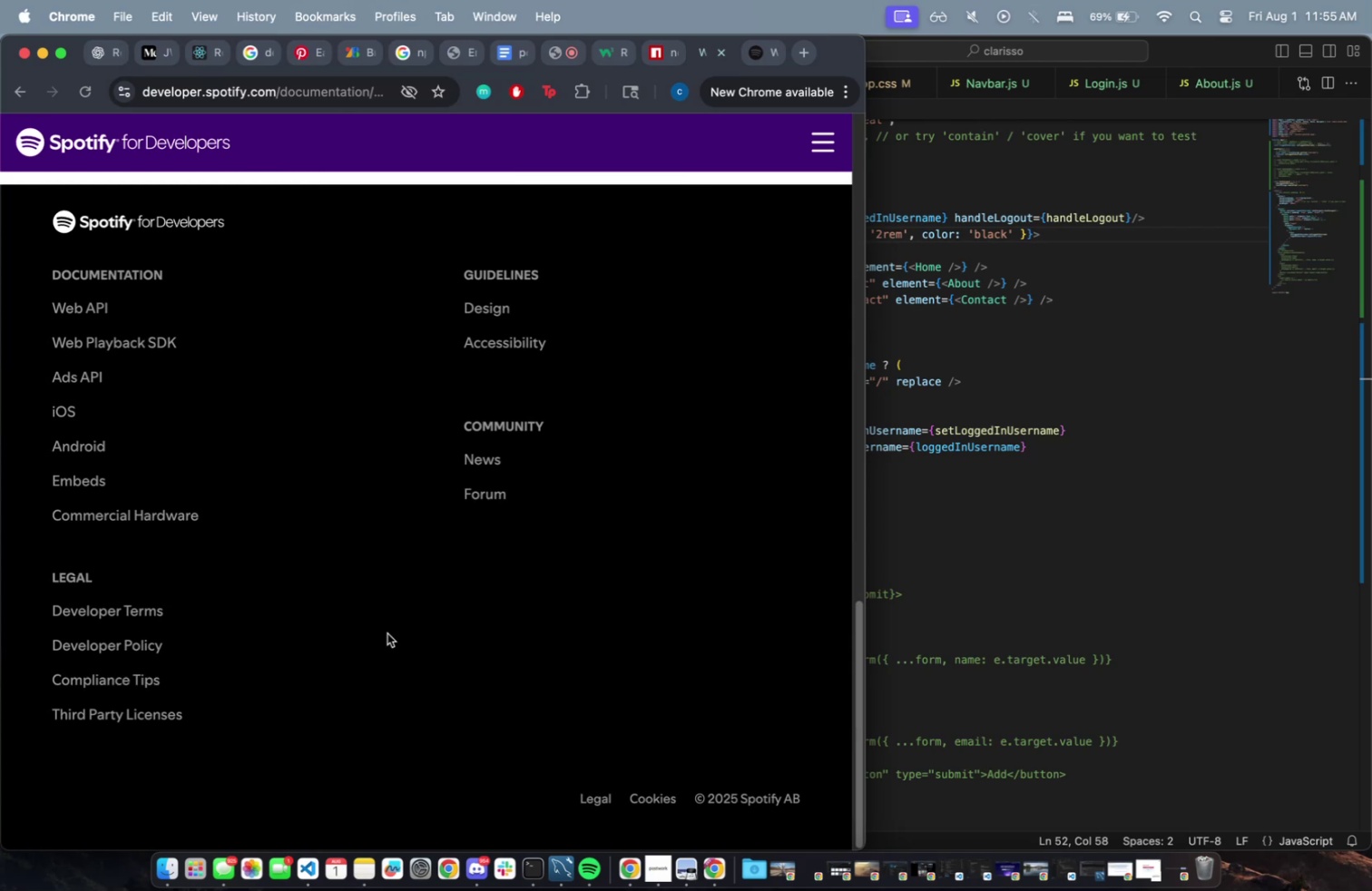 
left_click([517, 317])
 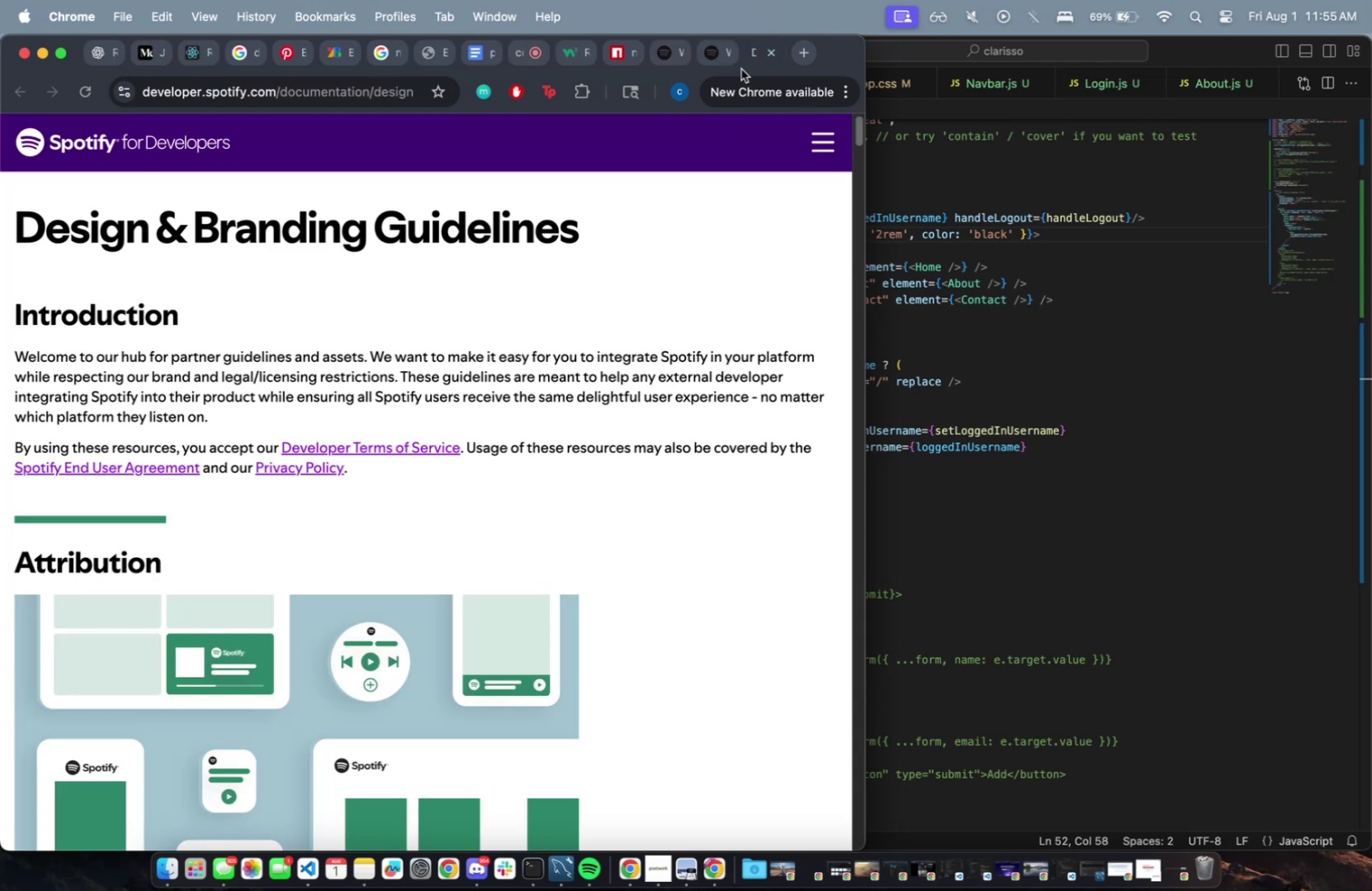 
wait(5.36)
 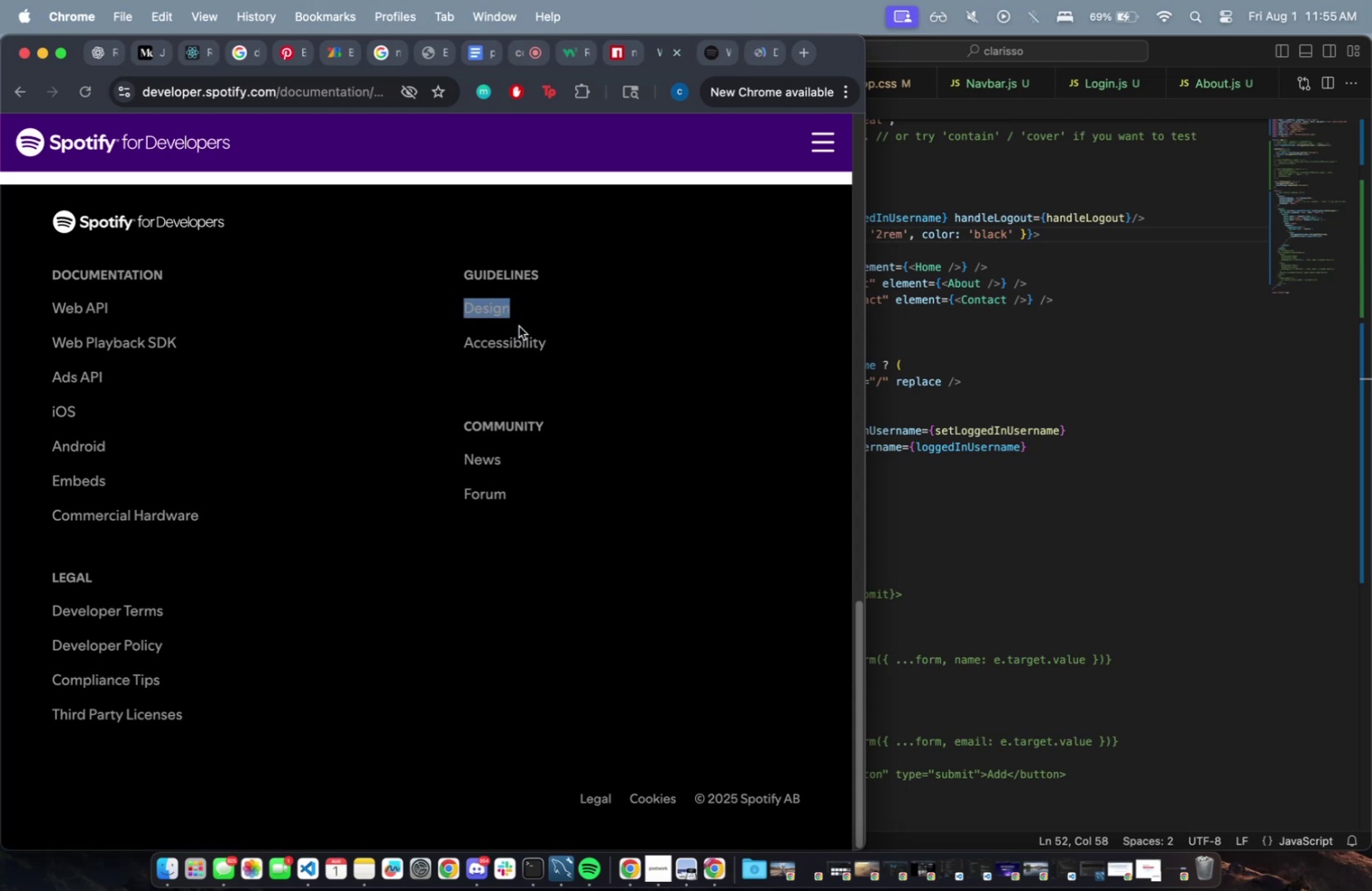 
scroll: coordinate [378, 327], scroll_direction: down, amount: 22.0
 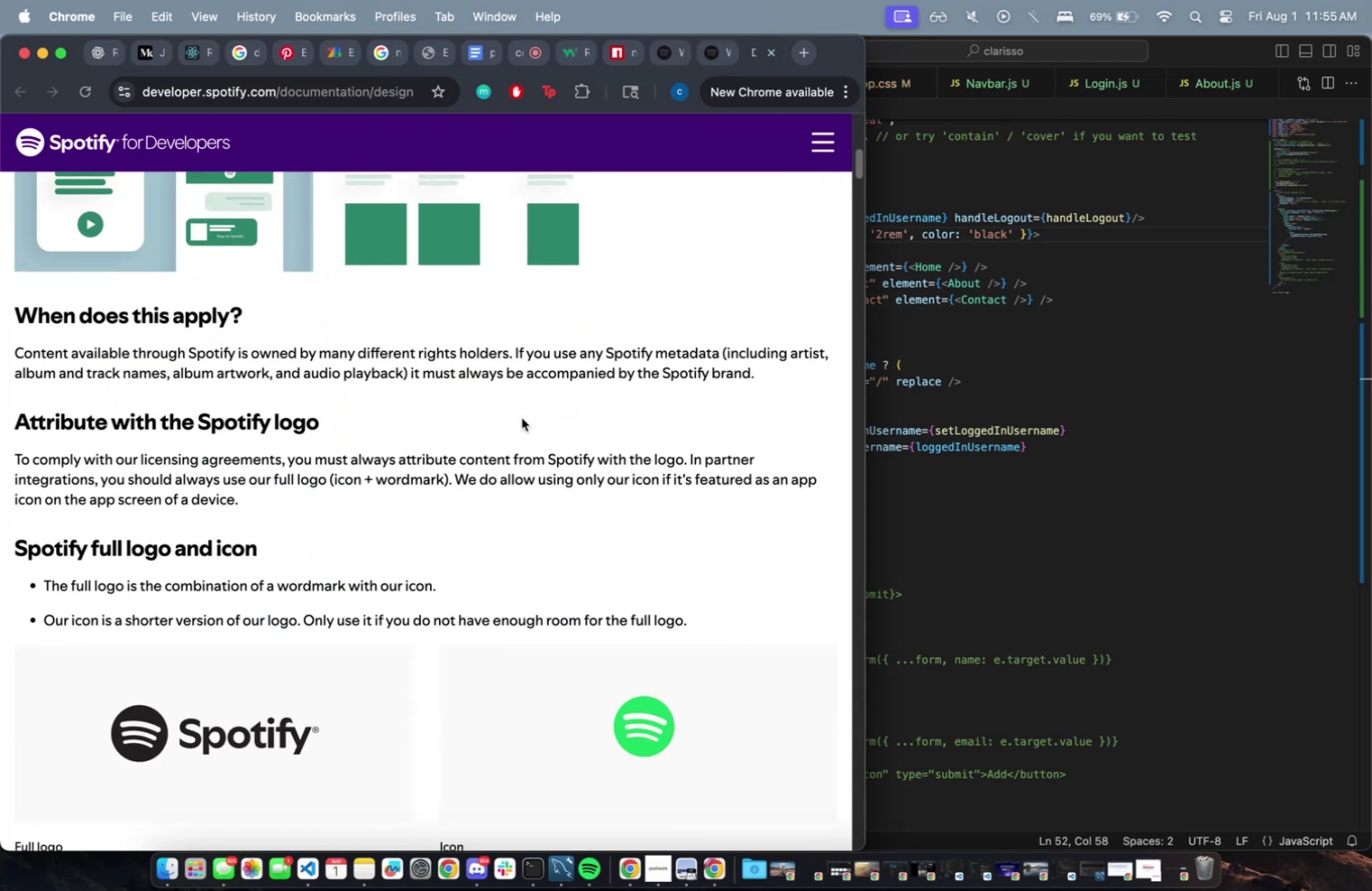 
scroll: coordinate [498, 398], scroll_direction: up, amount: 14.0
 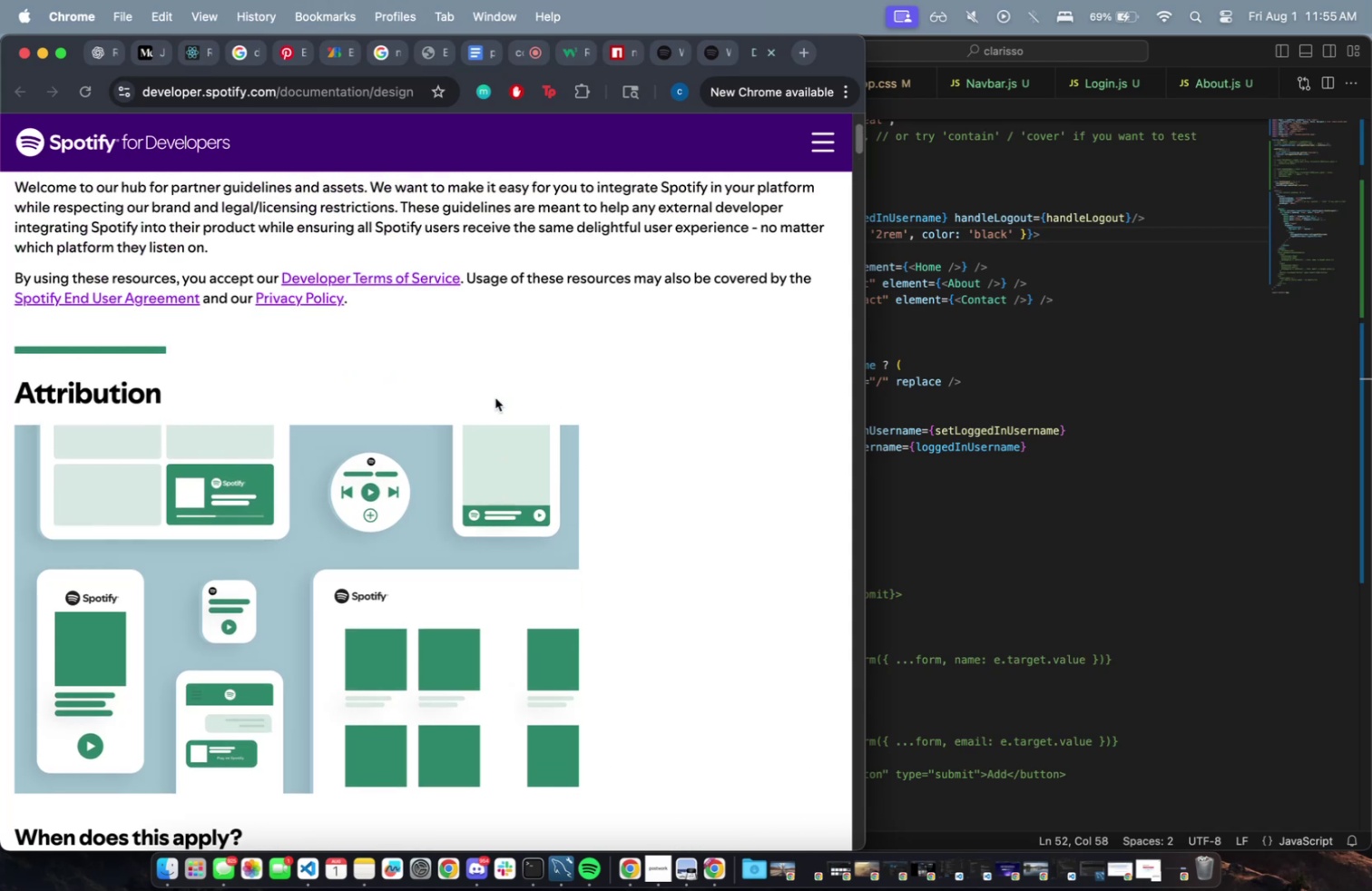 
scroll: coordinate [492, 394], scroll_direction: down, amount: 2.0
 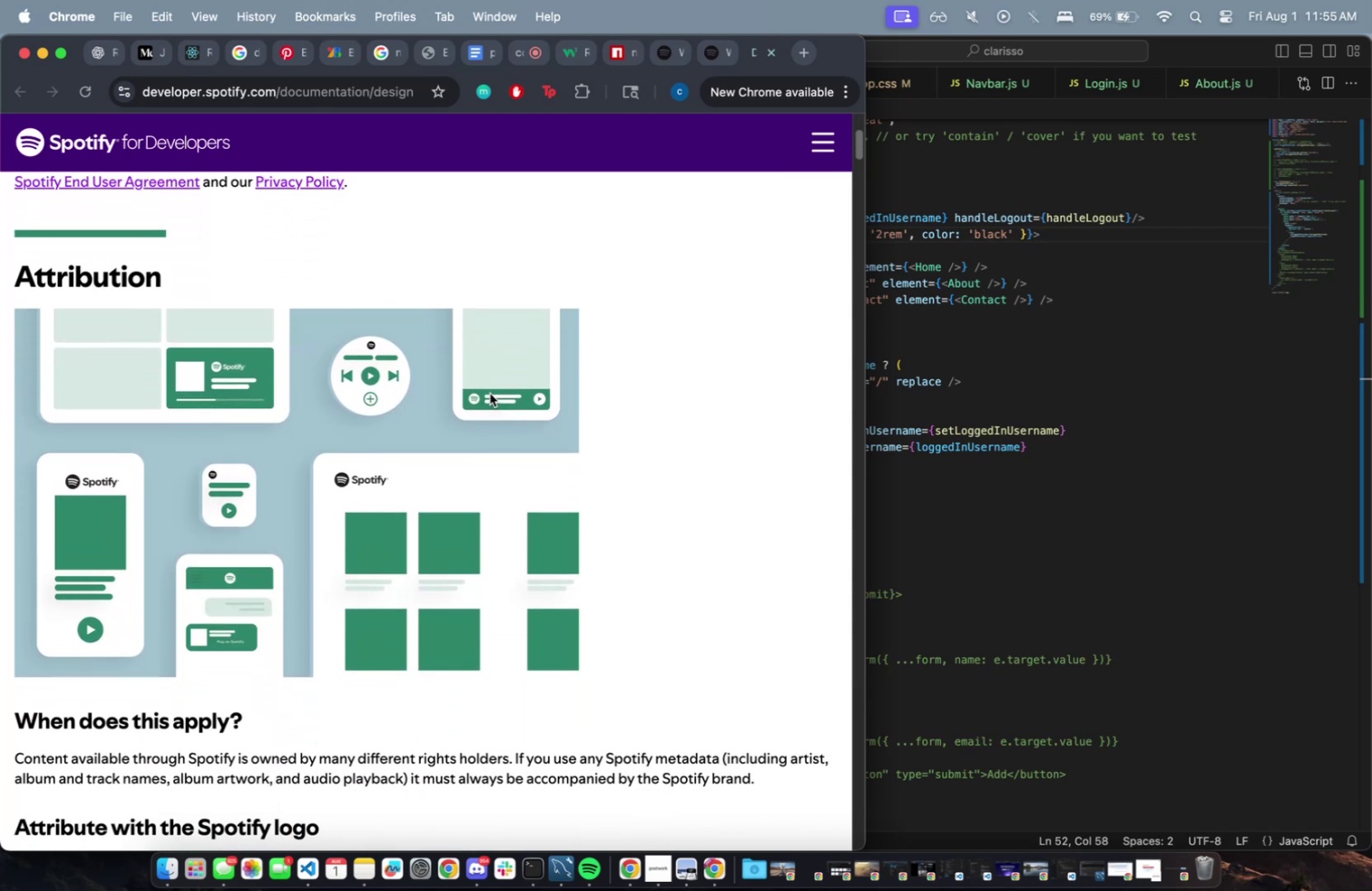 
wait(8.11)
 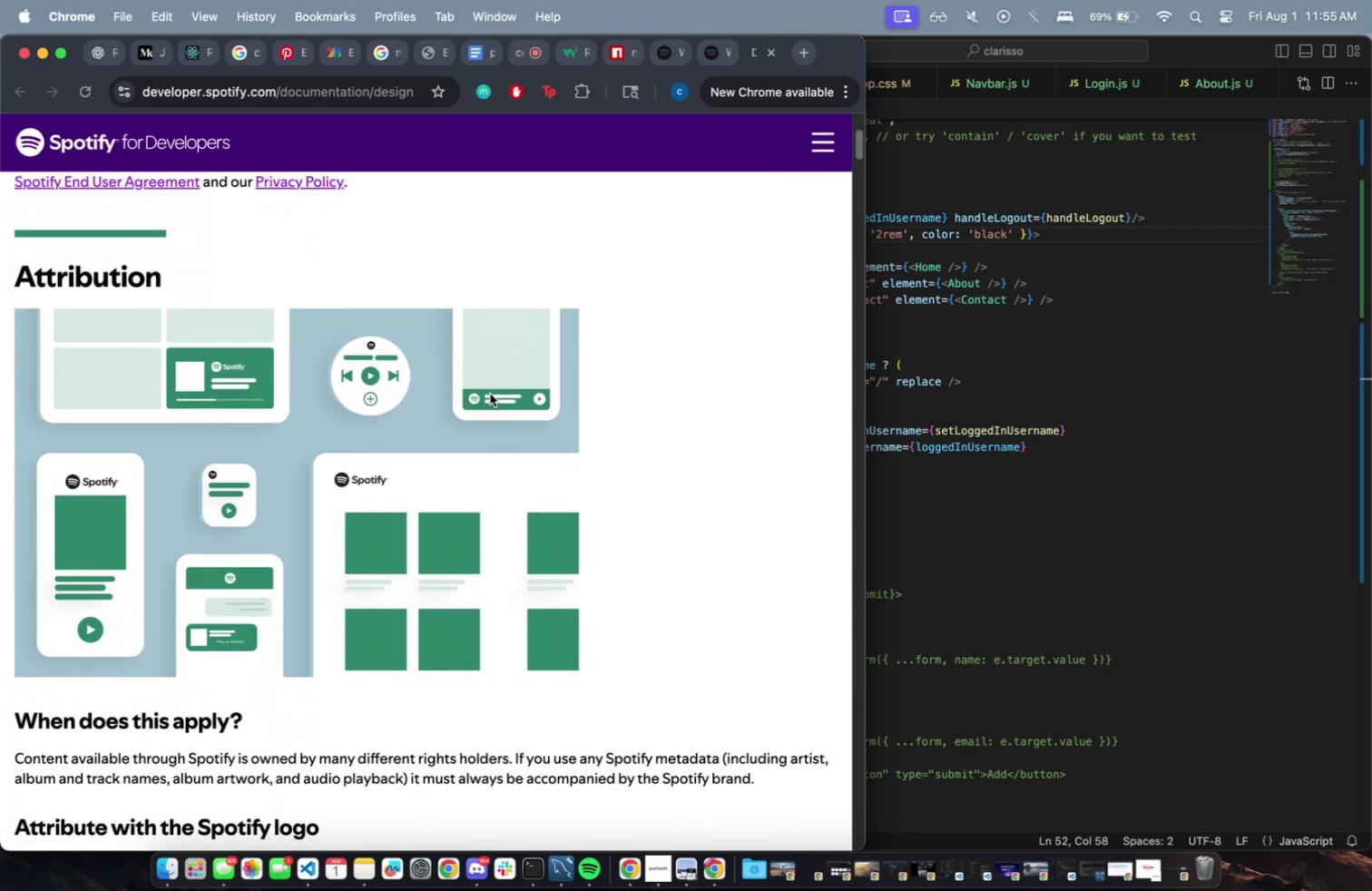 
scroll: coordinate [395, 371], scroll_direction: down, amount: 44.0
 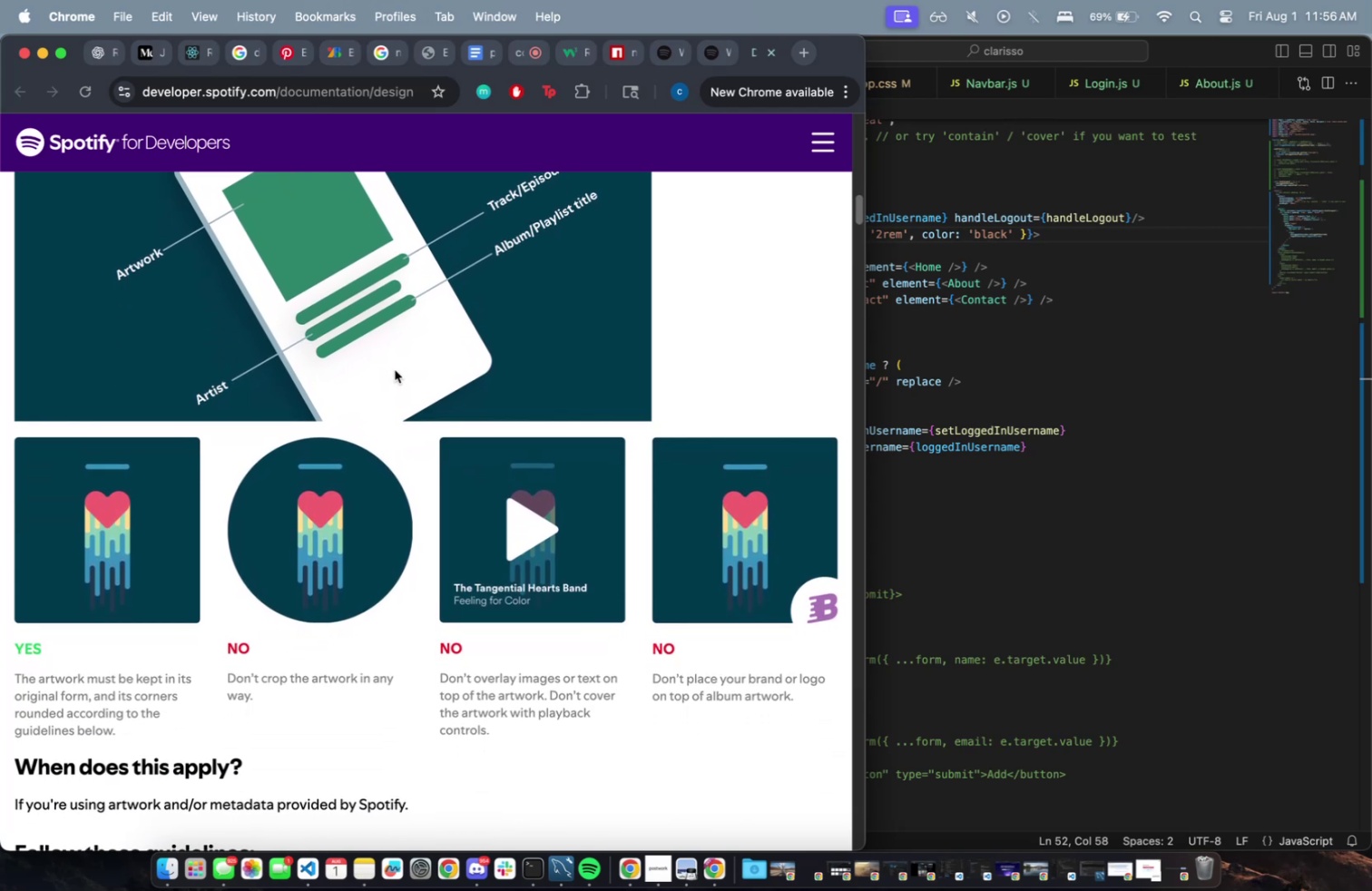 
wait(6.53)
 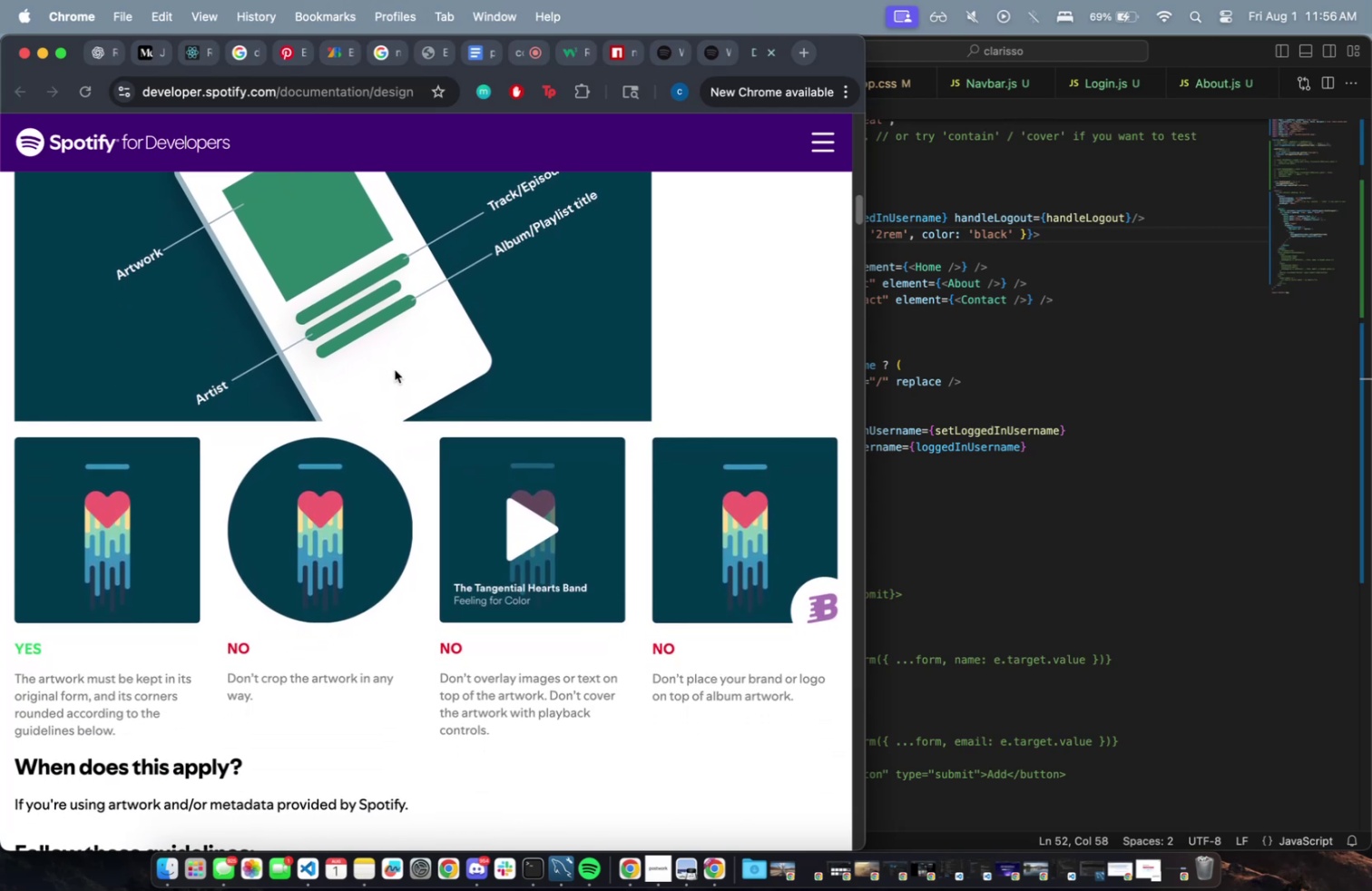 
left_click([71, 769])
 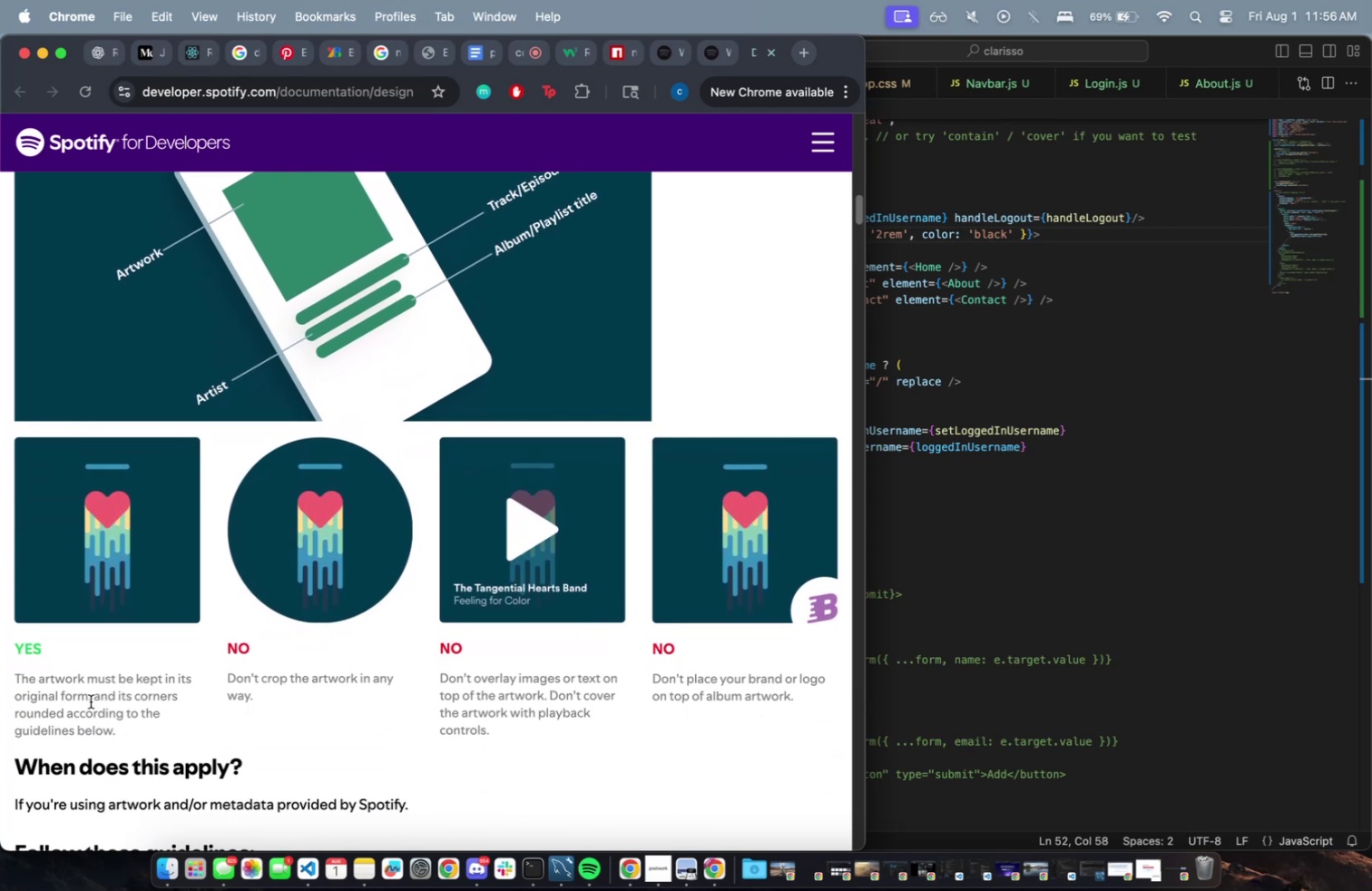 
left_click_drag(start_coordinate=[78, 698], to_coordinate=[123, 718])
 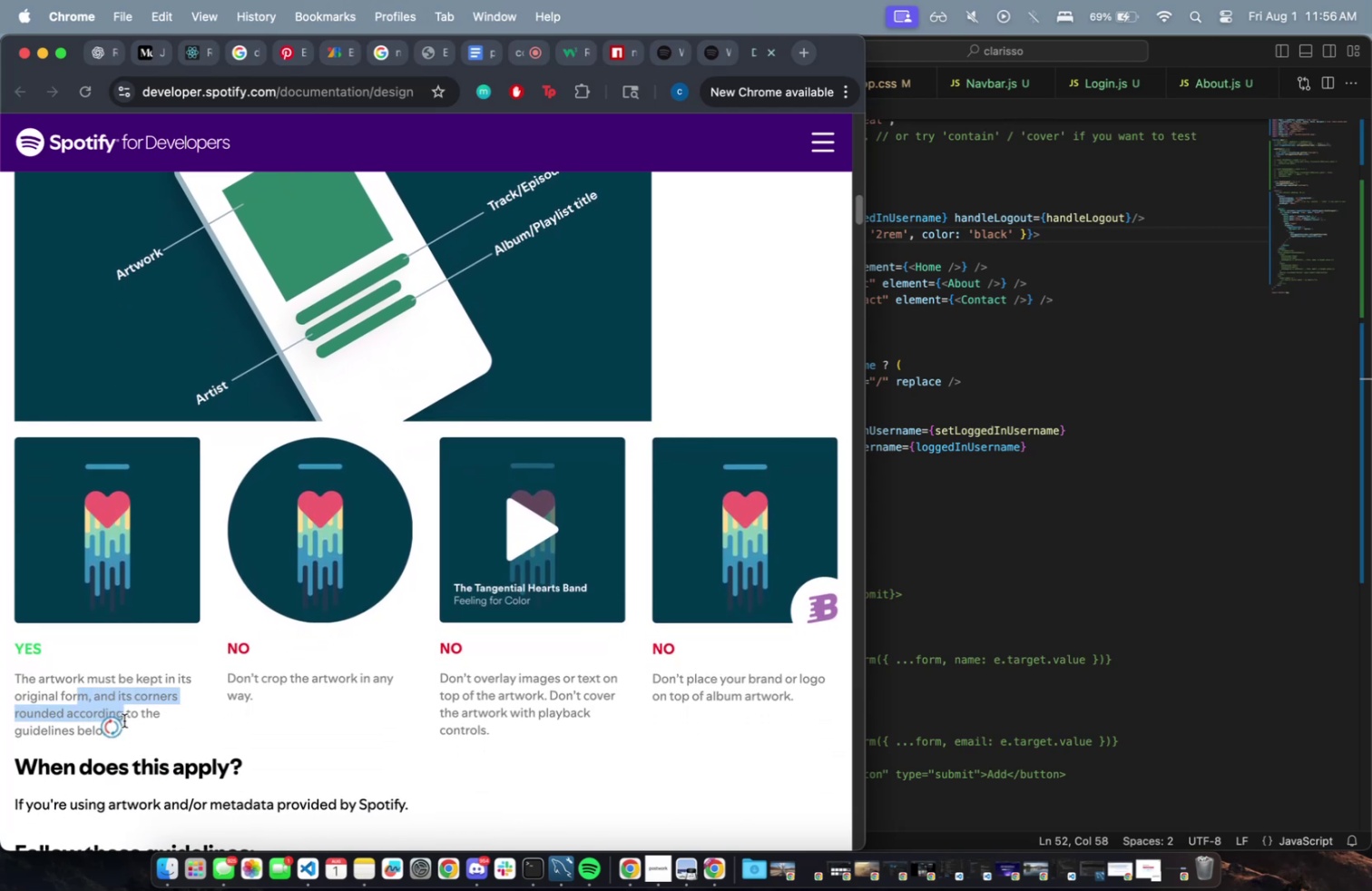 
left_click([124, 720])
 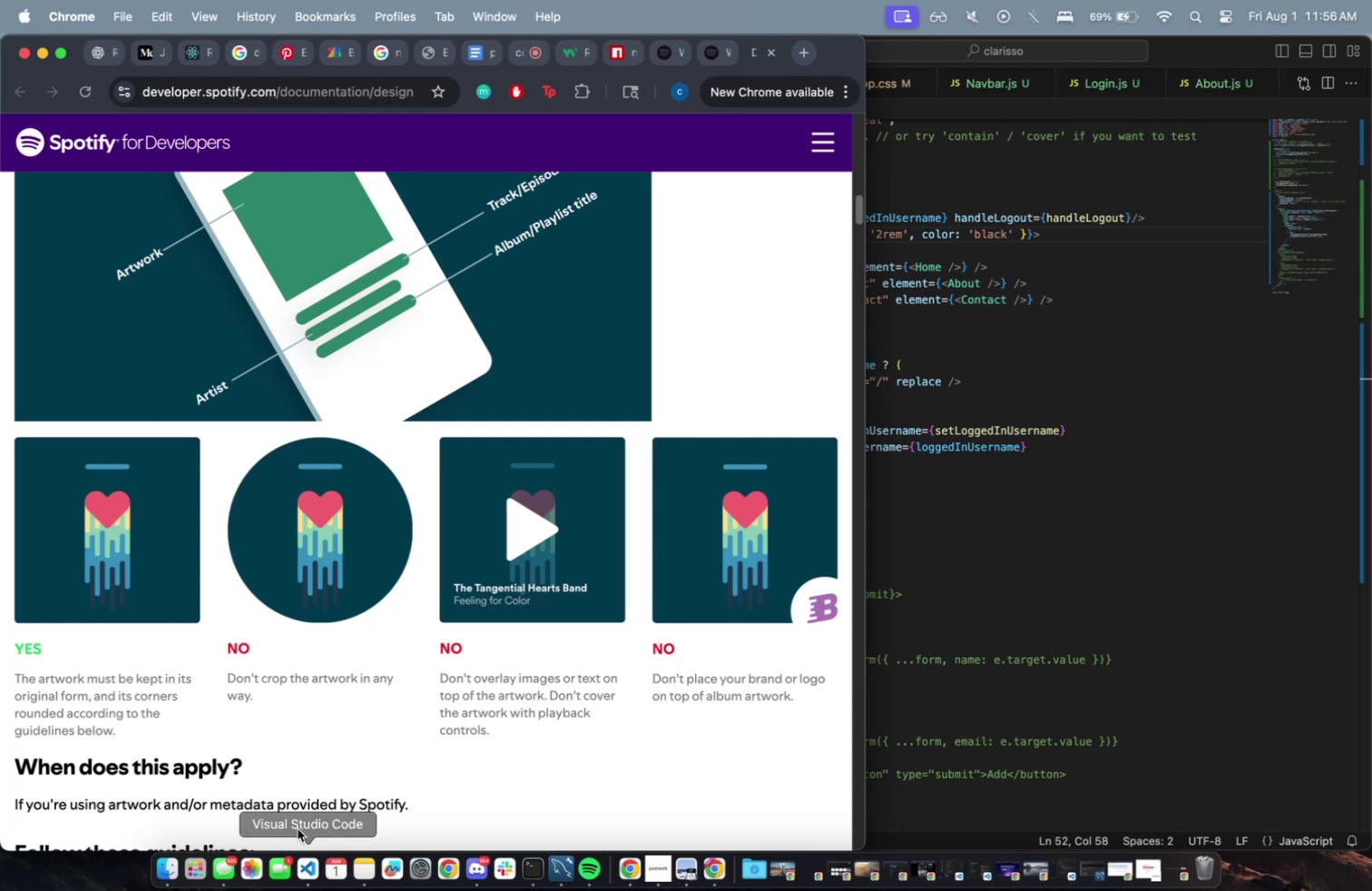 
scroll: coordinate [294, 799], scroll_direction: down, amount: 8.0
 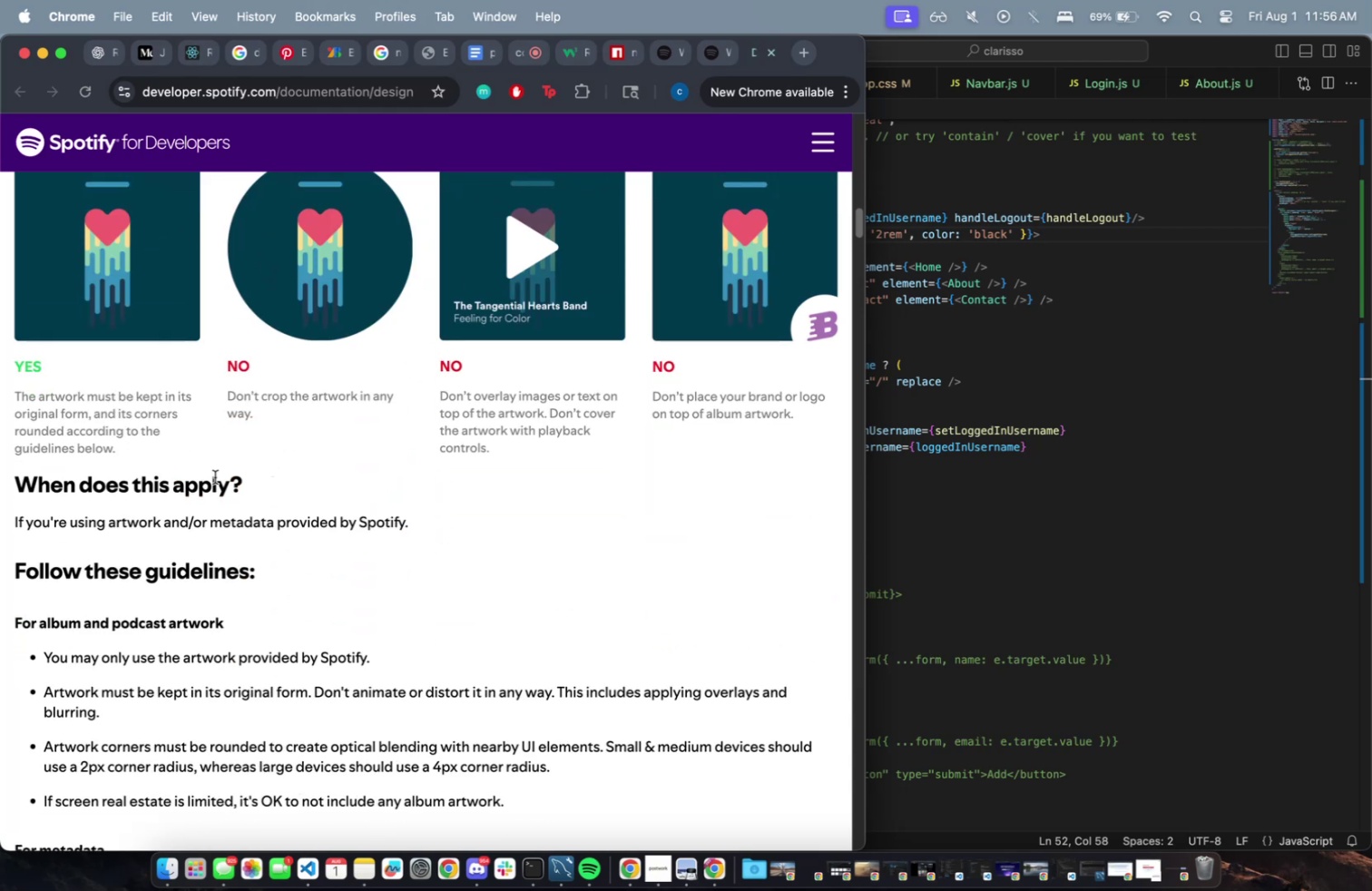 
left_click_drag(start_coordinate=[131, 517], to_coordinate=[320, 530])
 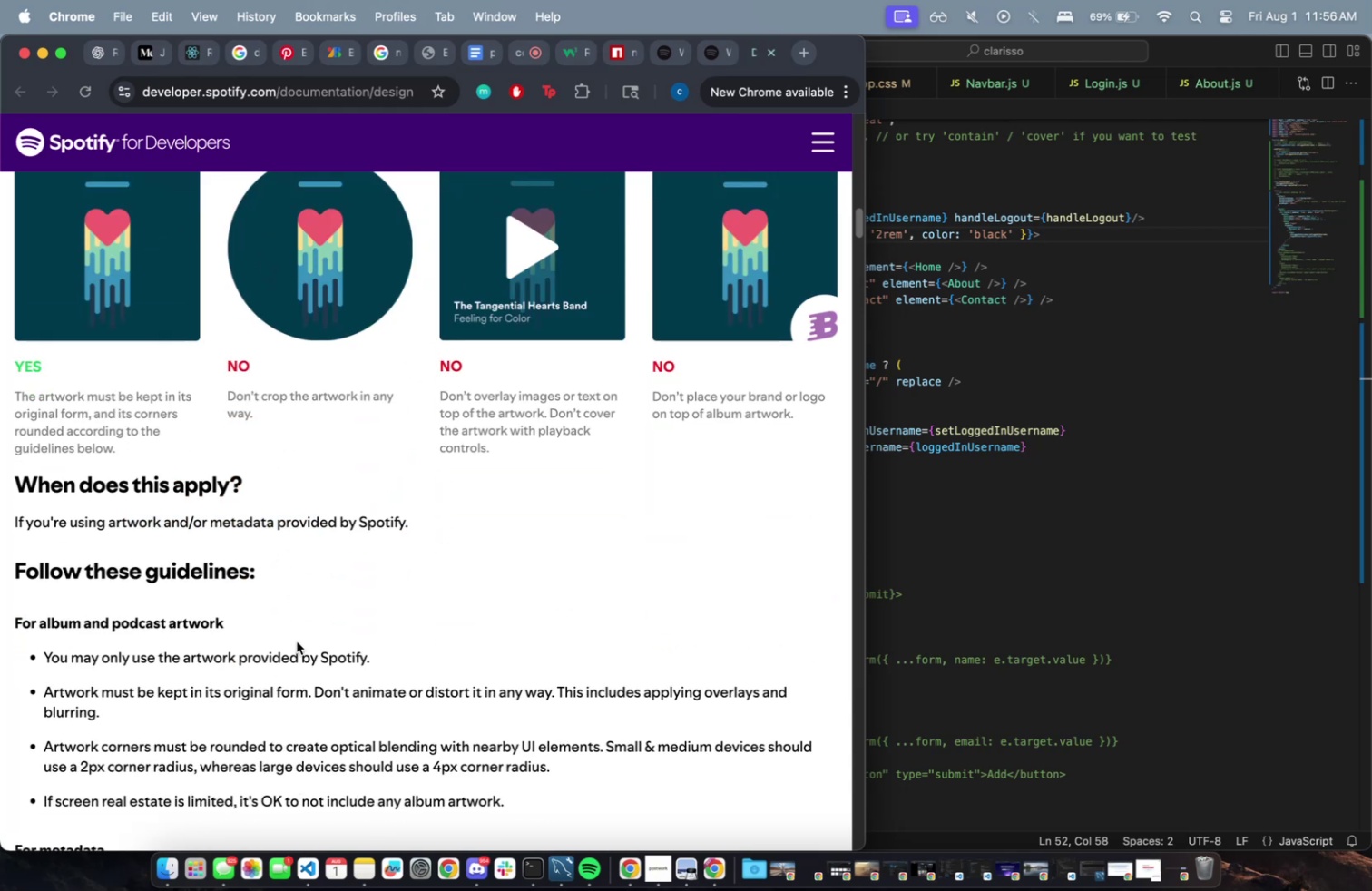 
scroll: coordinate [299, 645], scroll_direction: down, amount: 2.0
 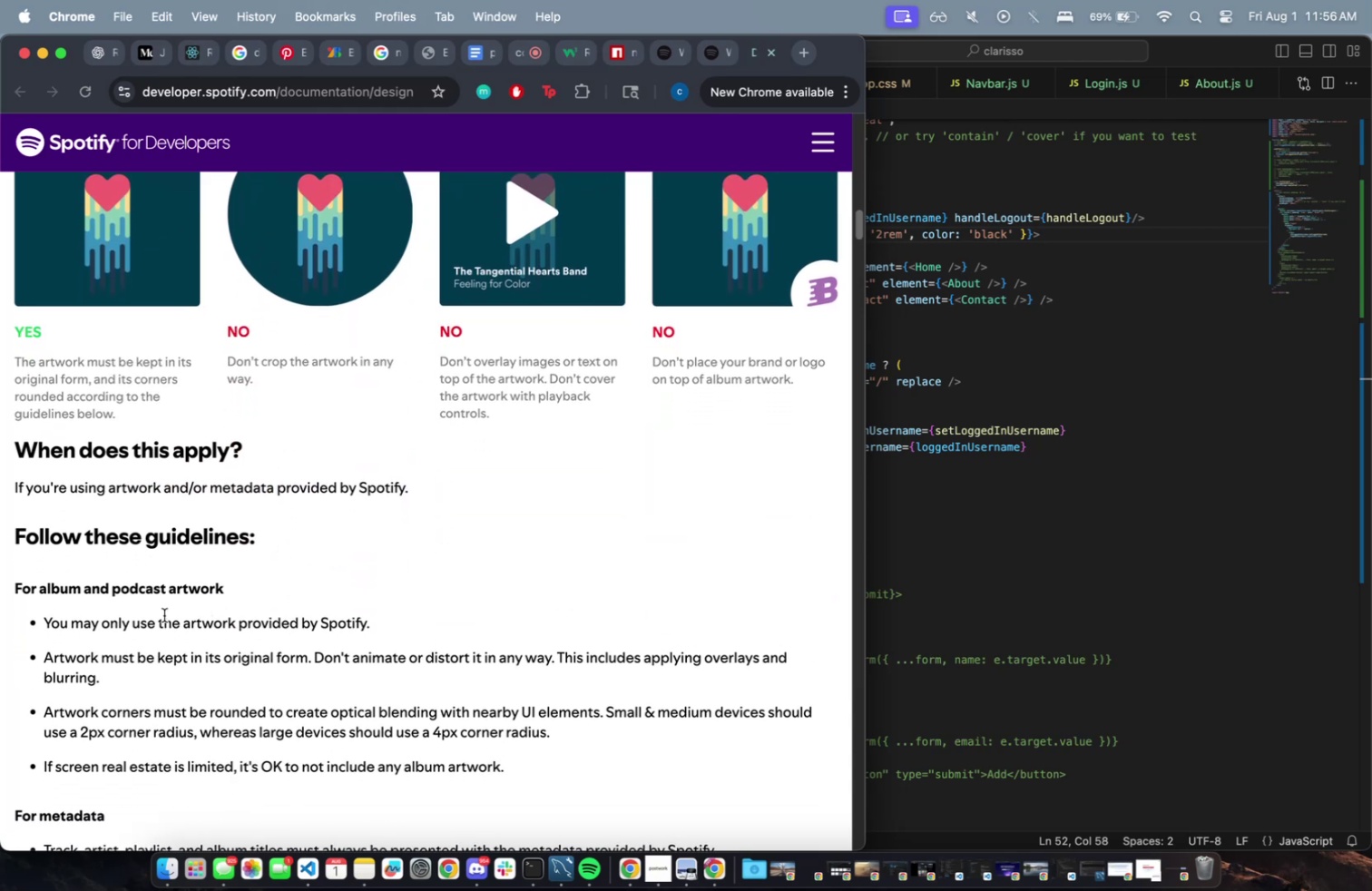 
left_click_drag(start_coordinate=[122, 606], to_coordinate=[191, 637])
 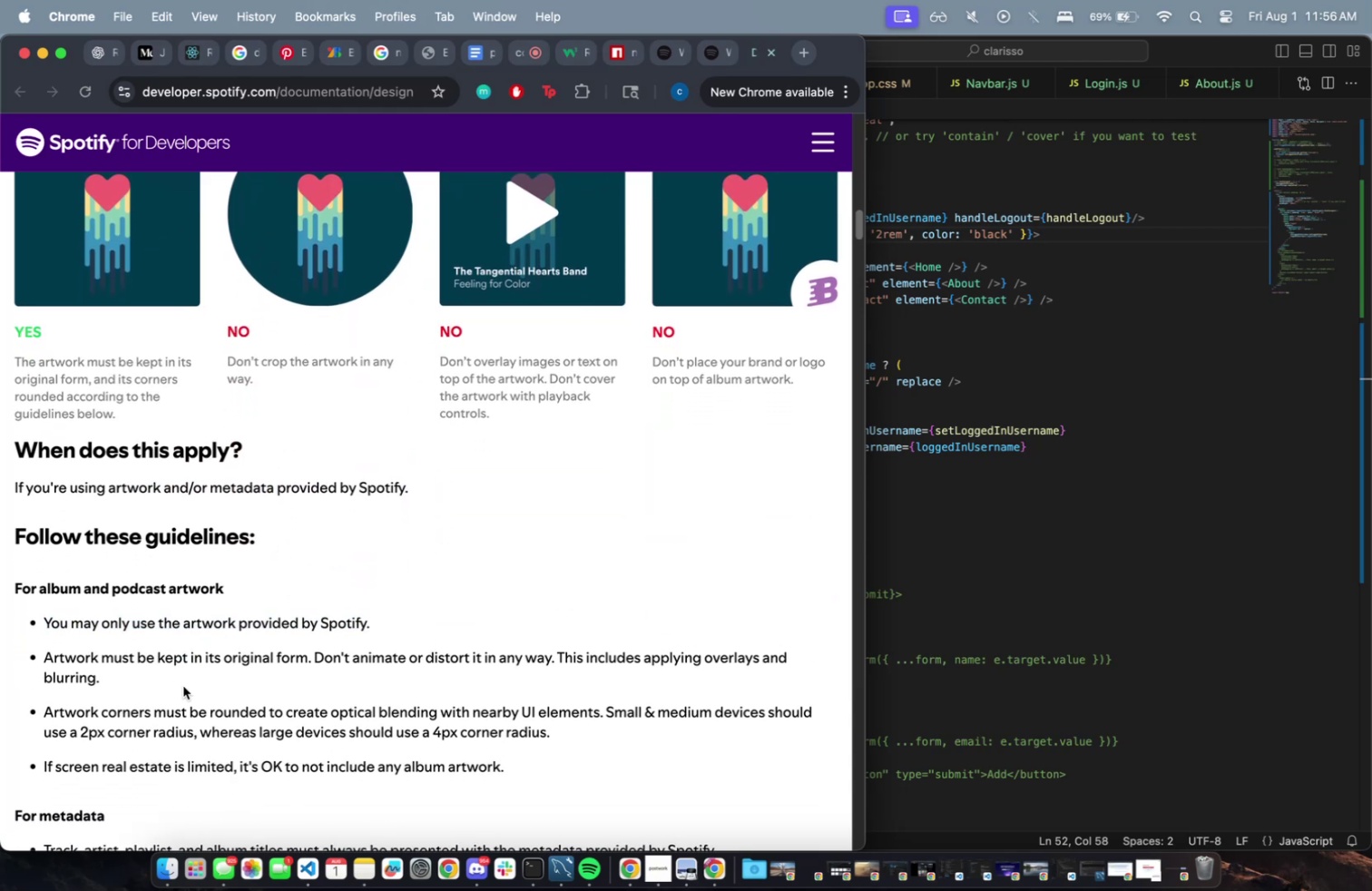 
scroll: coordinate [162, 629], scroll_direction: down, amount: 87.0
 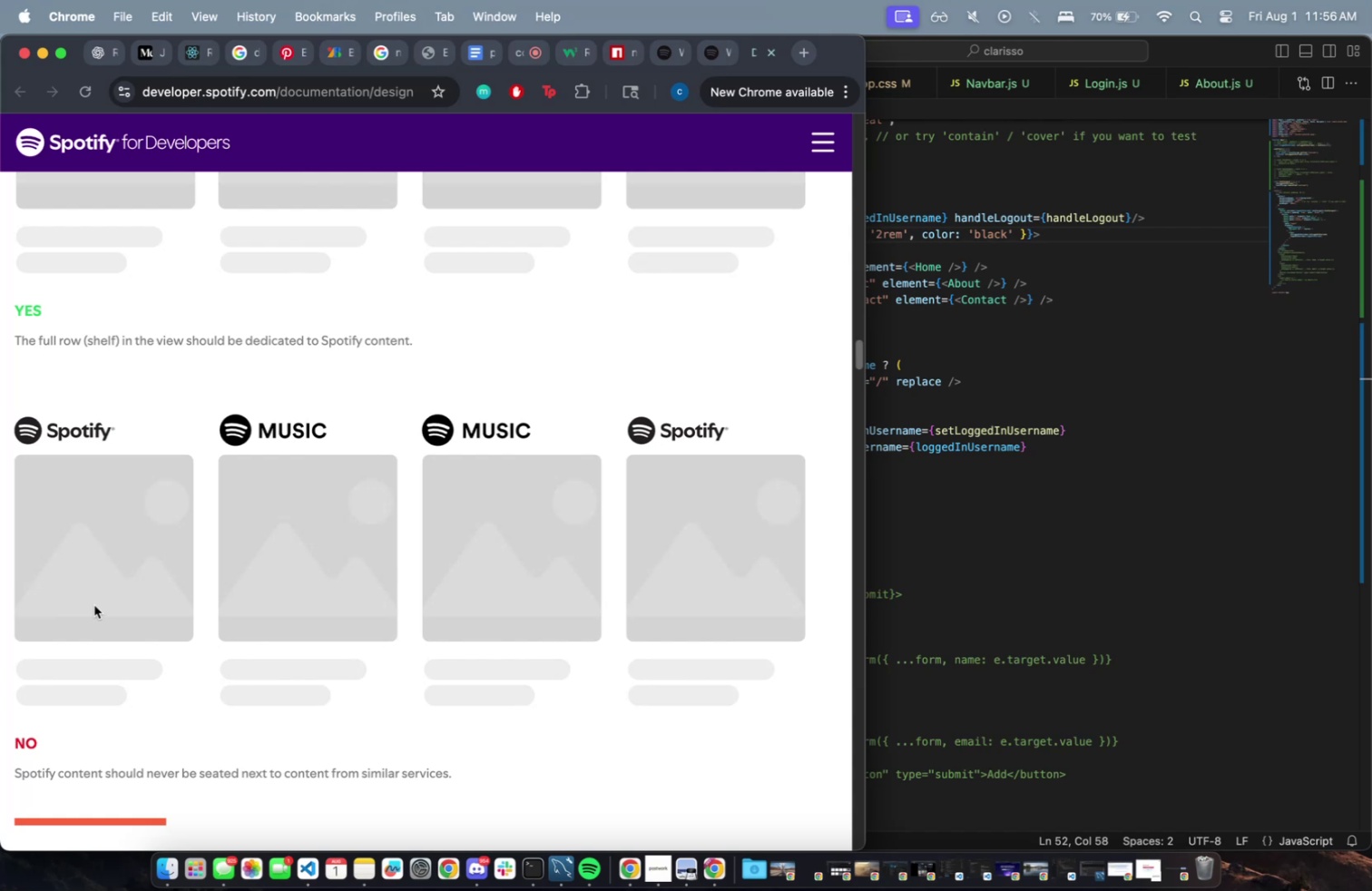 
wait(12.96)
 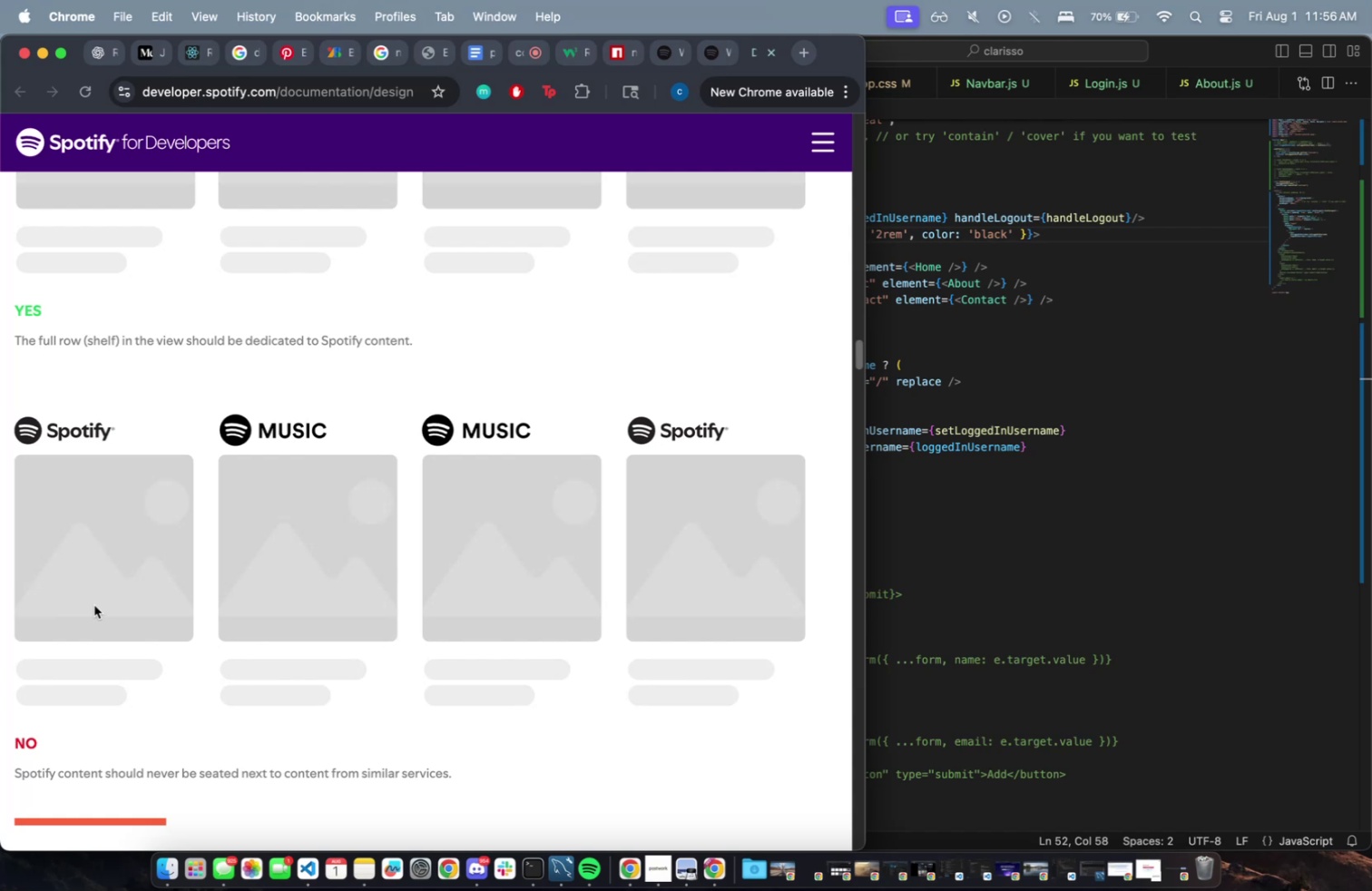 
scroll: coordinate [681, 454], scroll_direction: down, amount: 55.0
 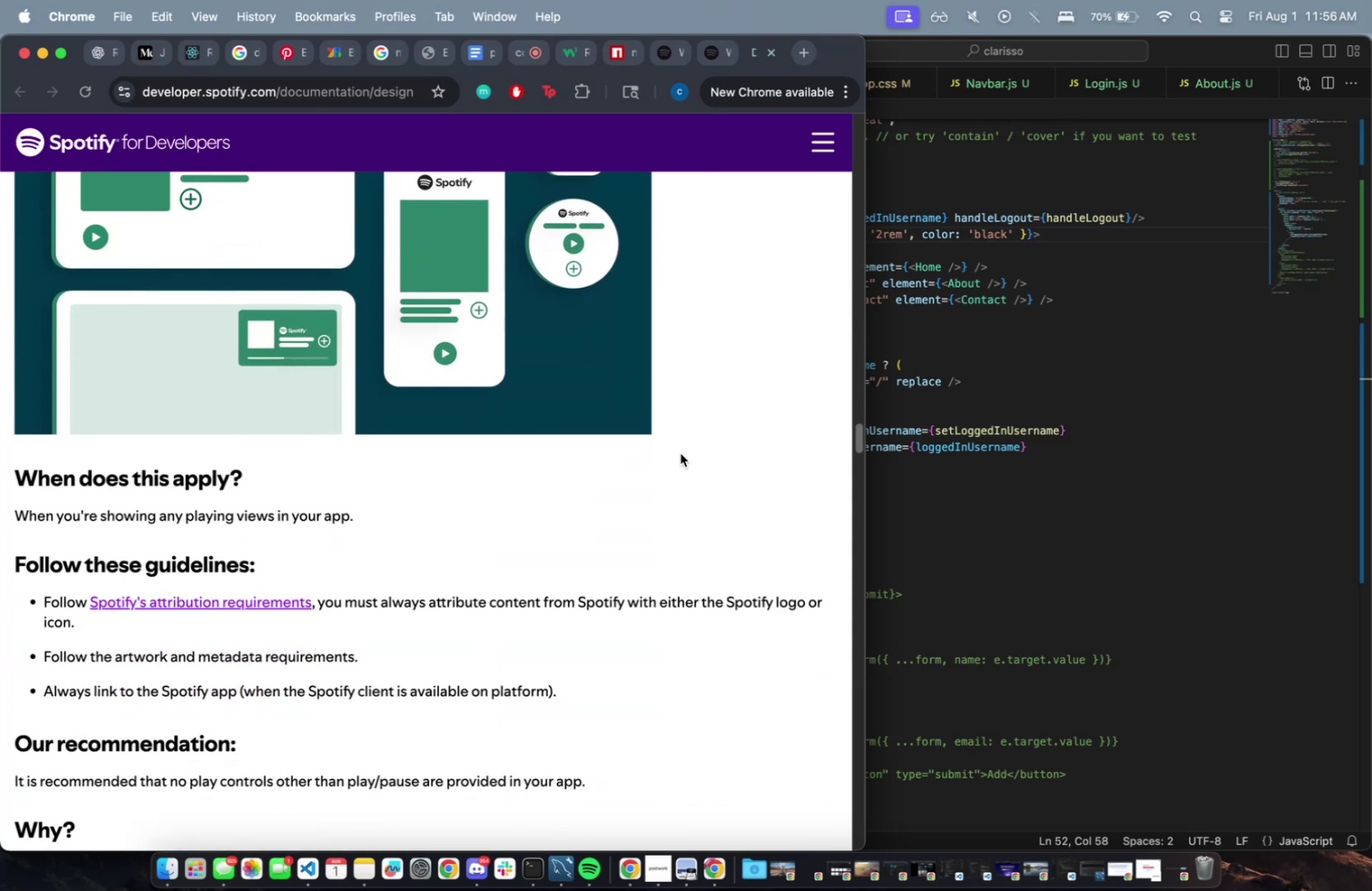 
scroll: coordinate [678, 448], scroll_direction: down, amount: 18.0
 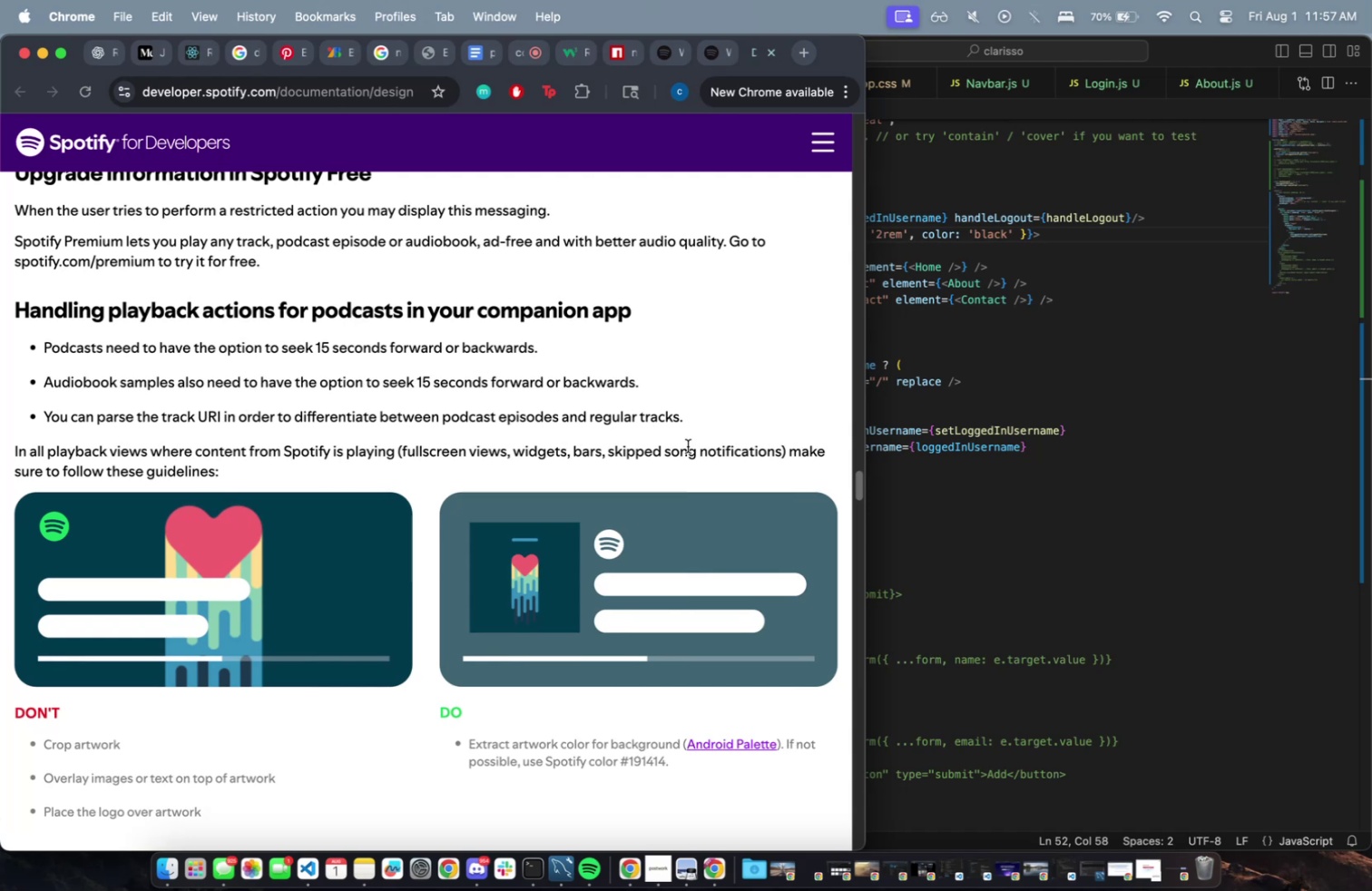 
wait(18.24)
 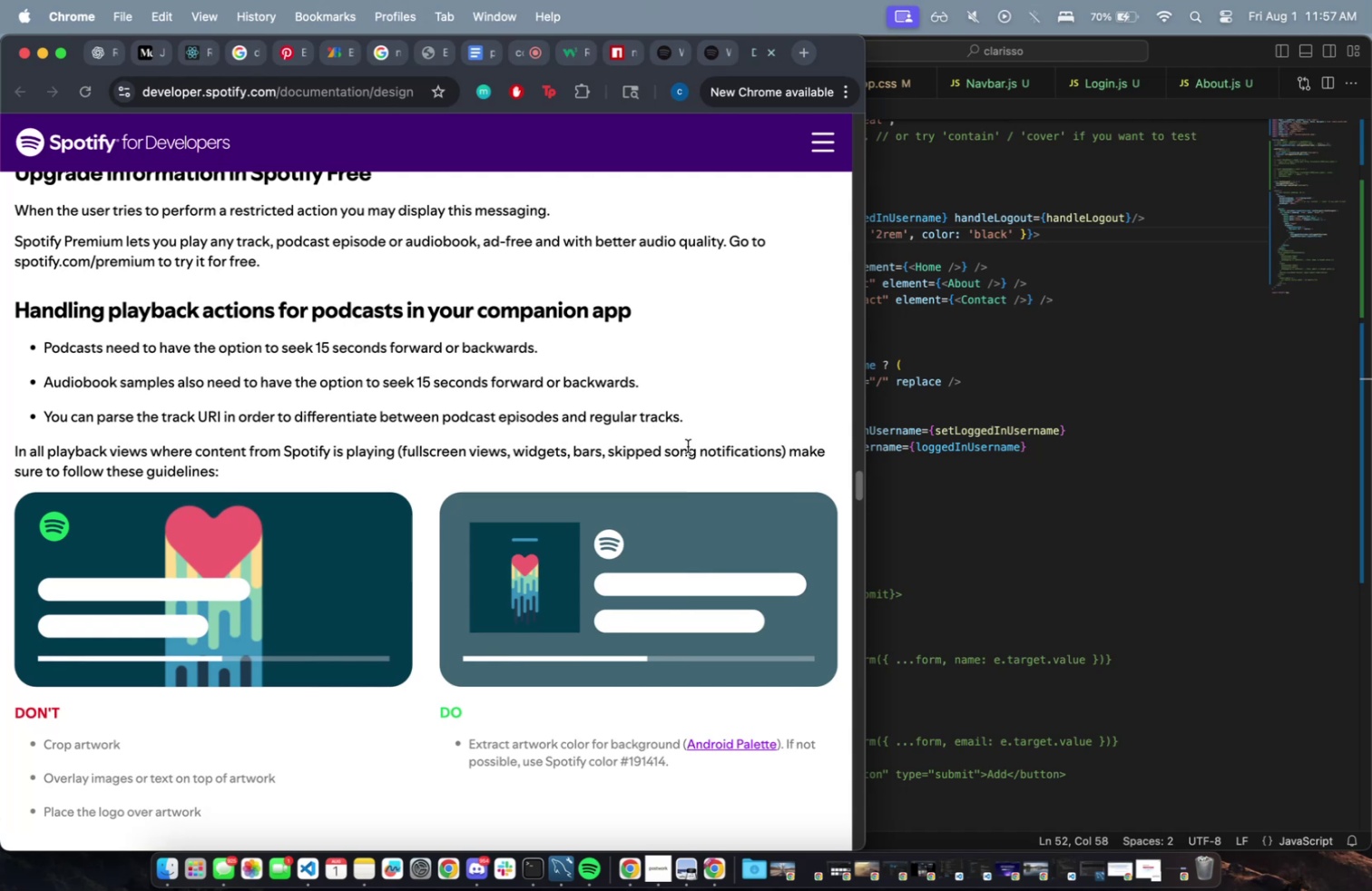 
scroll: coordinate [241, 447], scroll_direction: down, amount: 54.0
 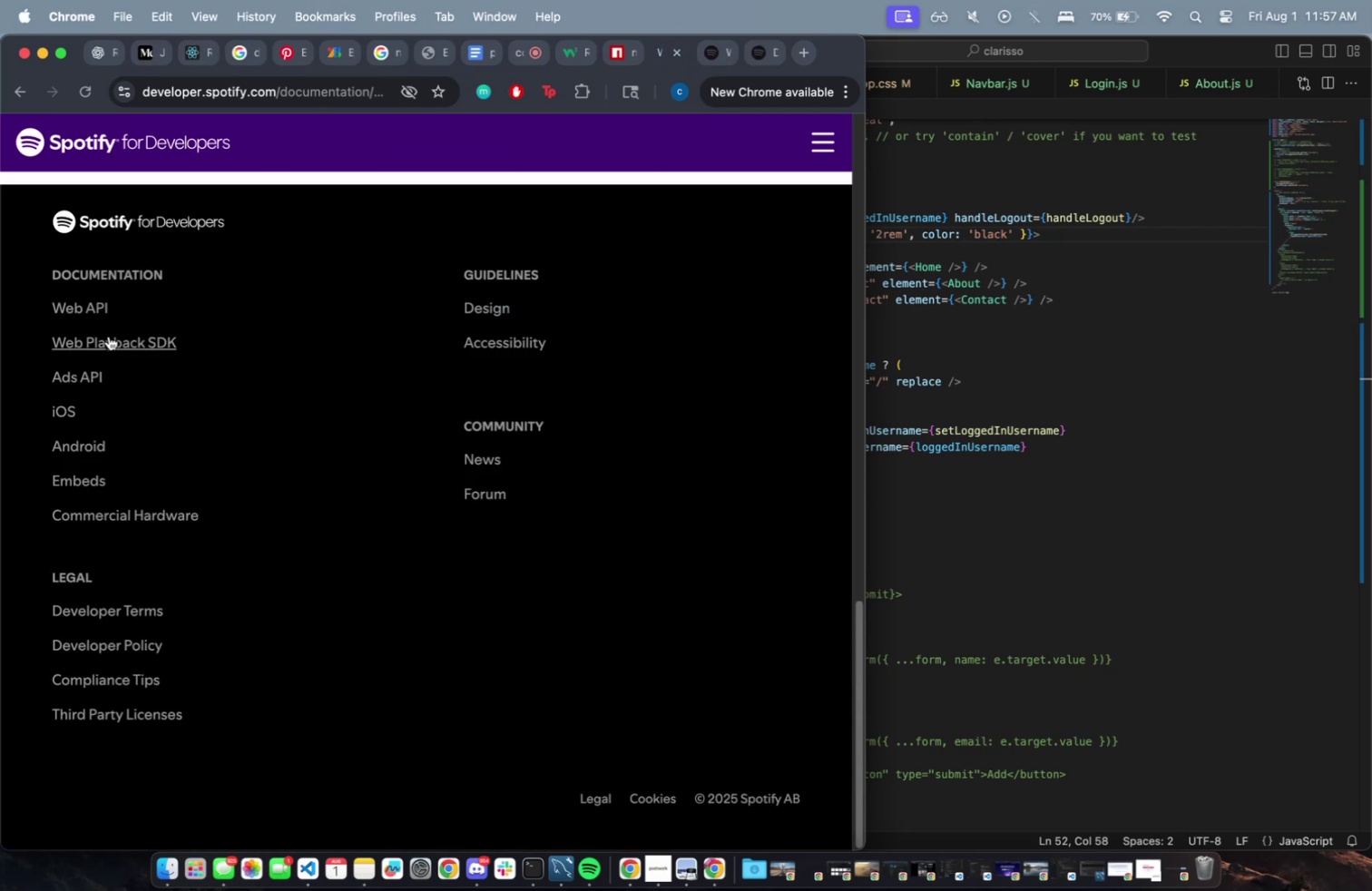 
wait(6.26)
 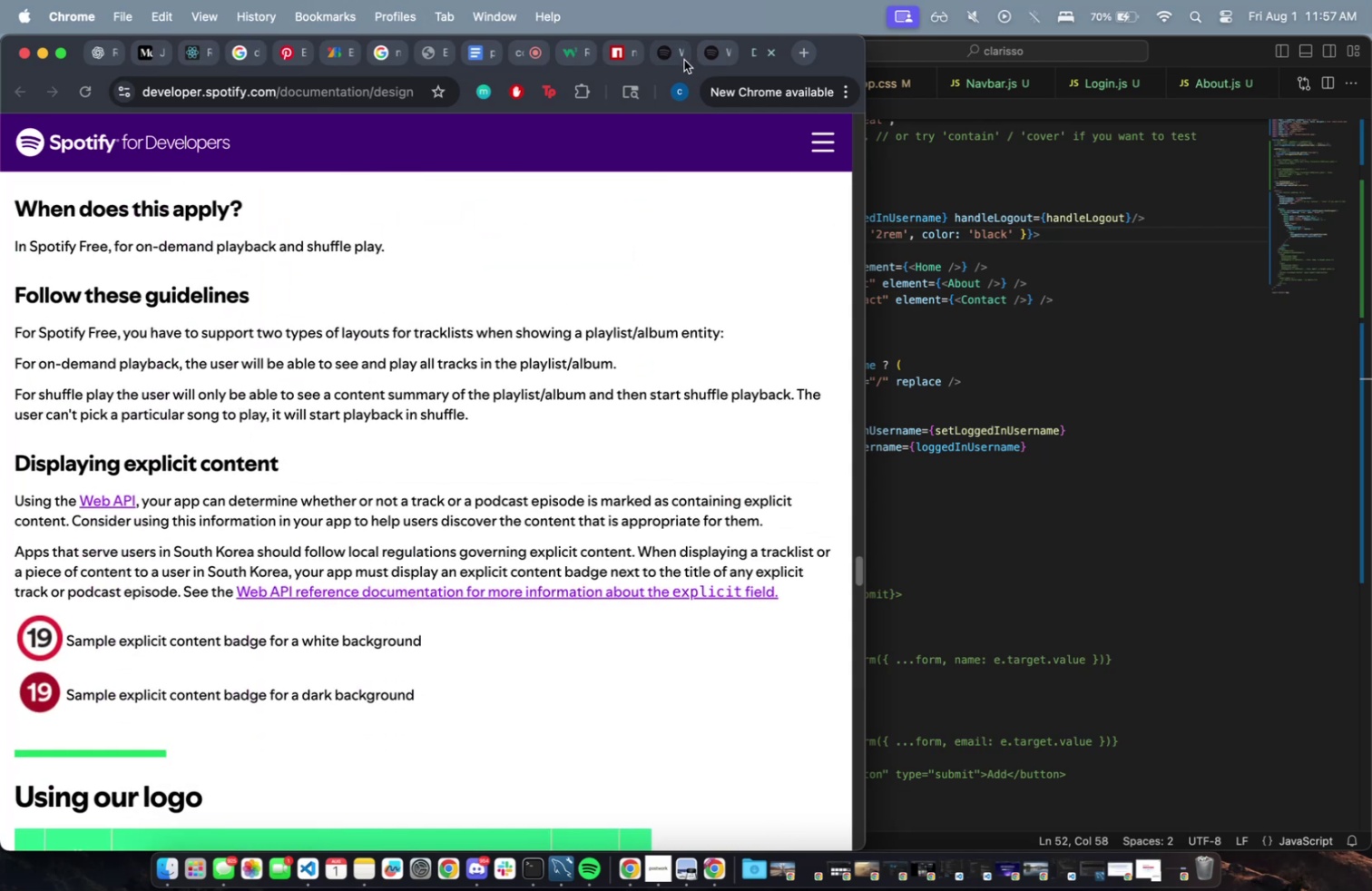 
left_click([108, 336])
 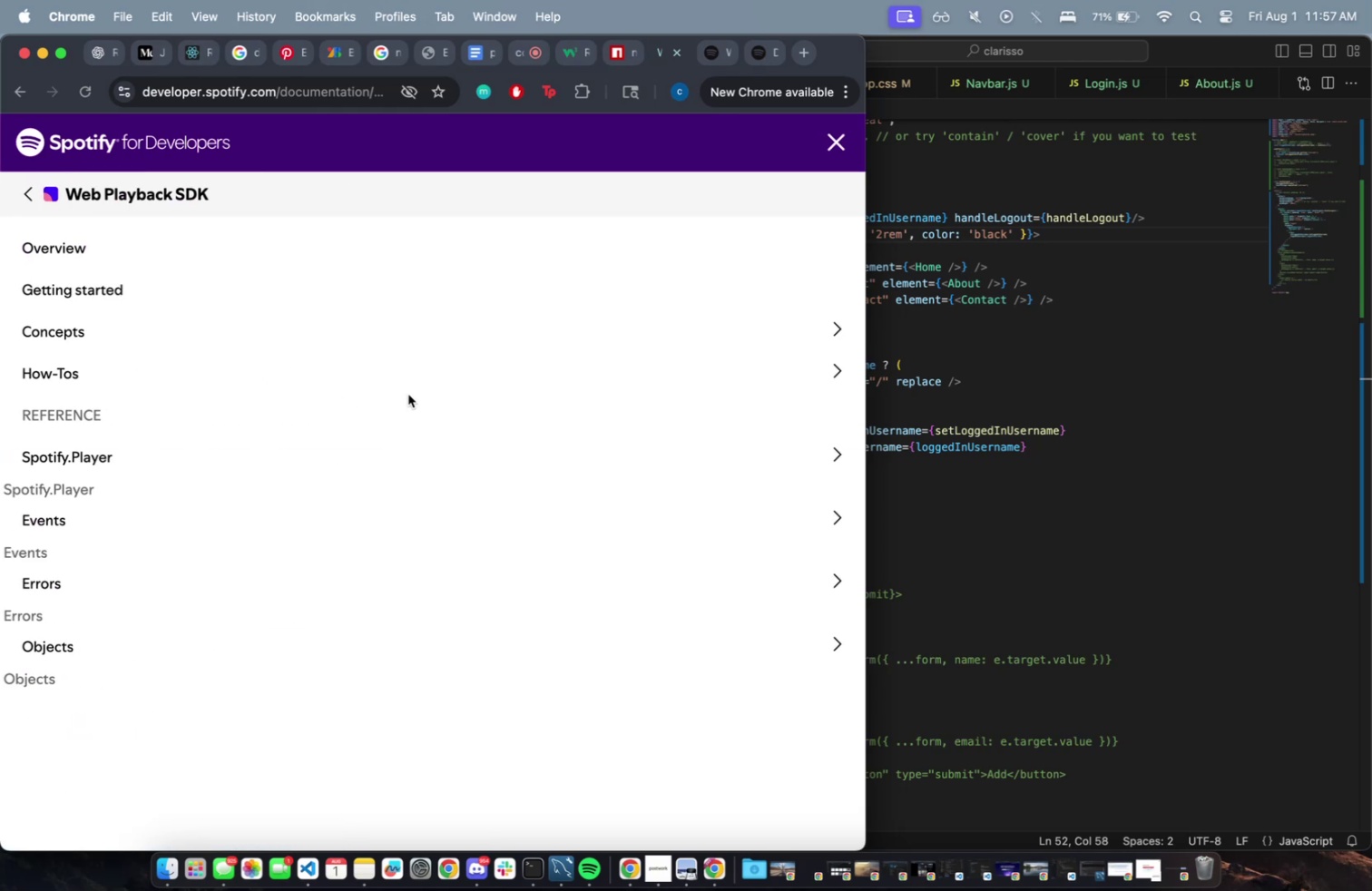 
wait(9.9)
 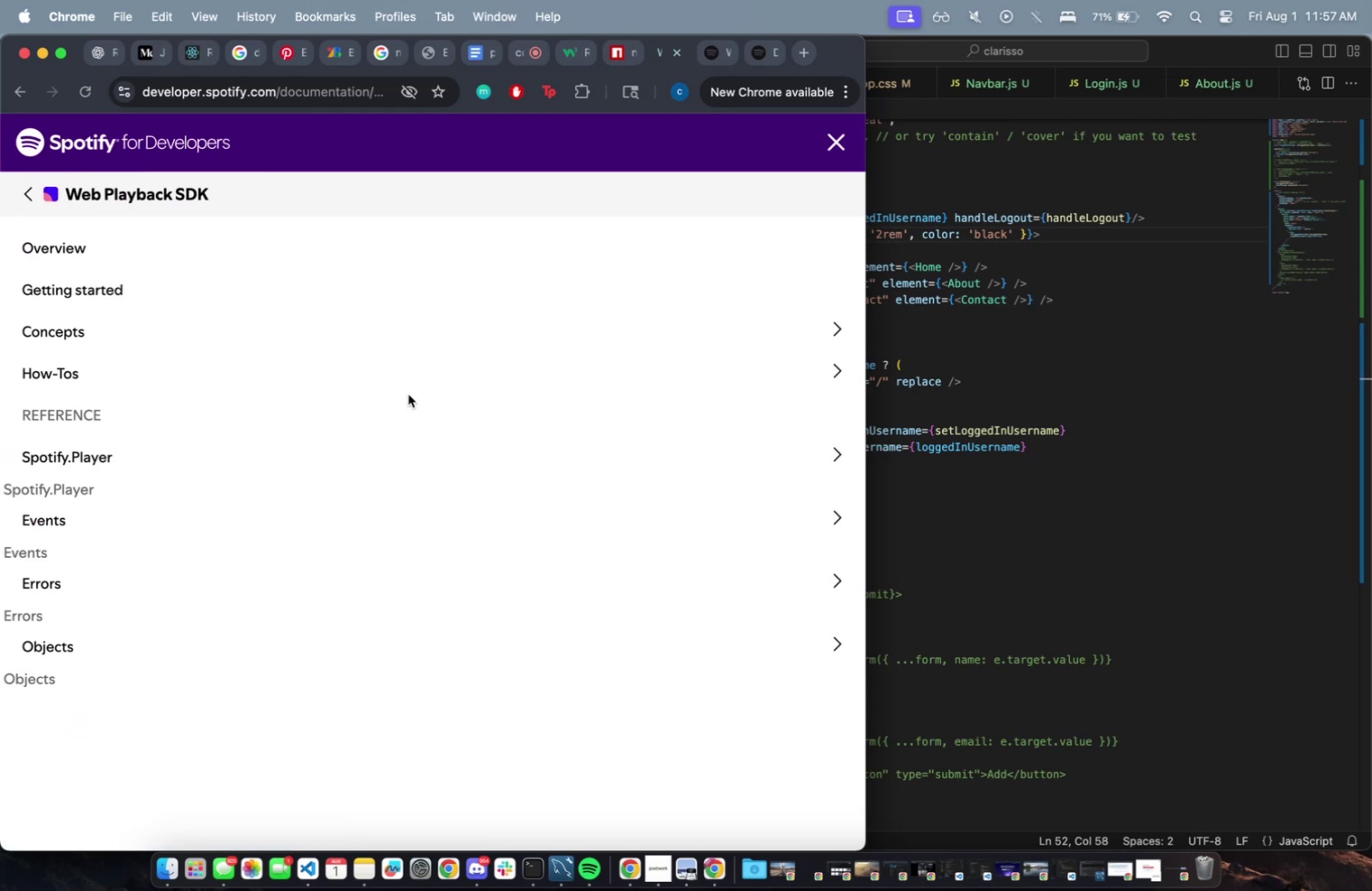 
scroll: coordinate [552, 670], scroll_direction: up, amount: 10.0
 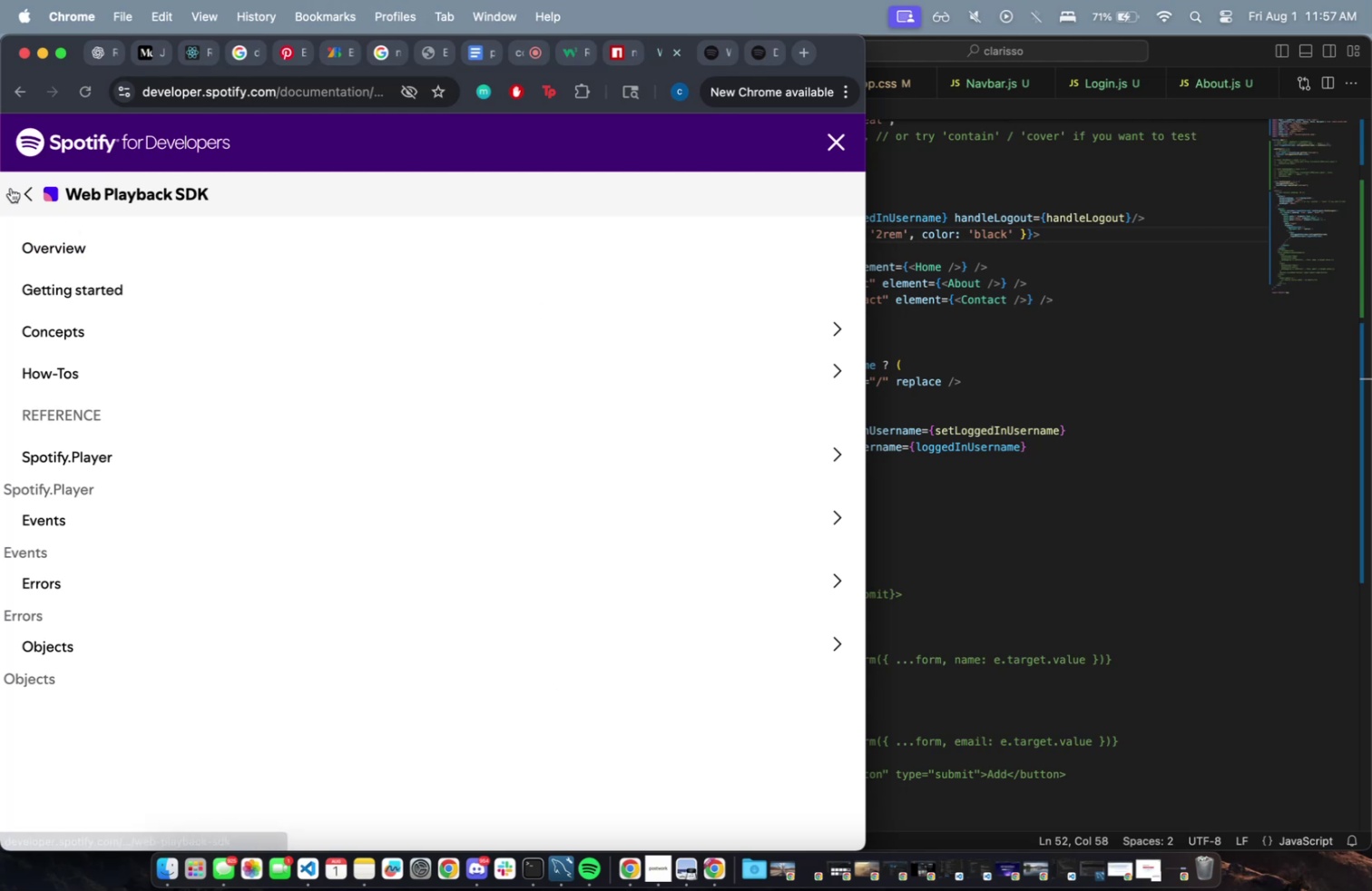 
left_click([30, 193])
 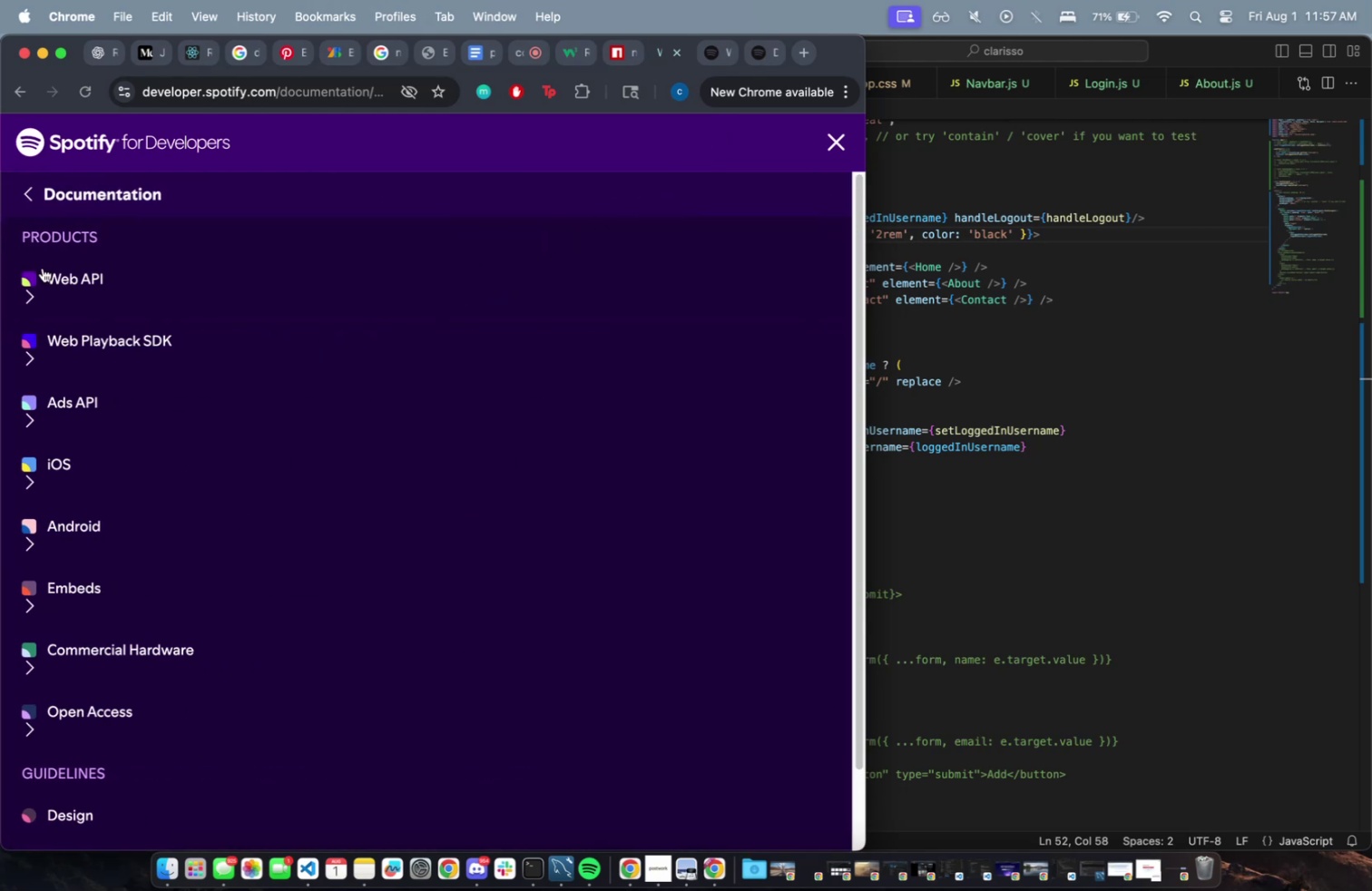 
wait(6.05)
 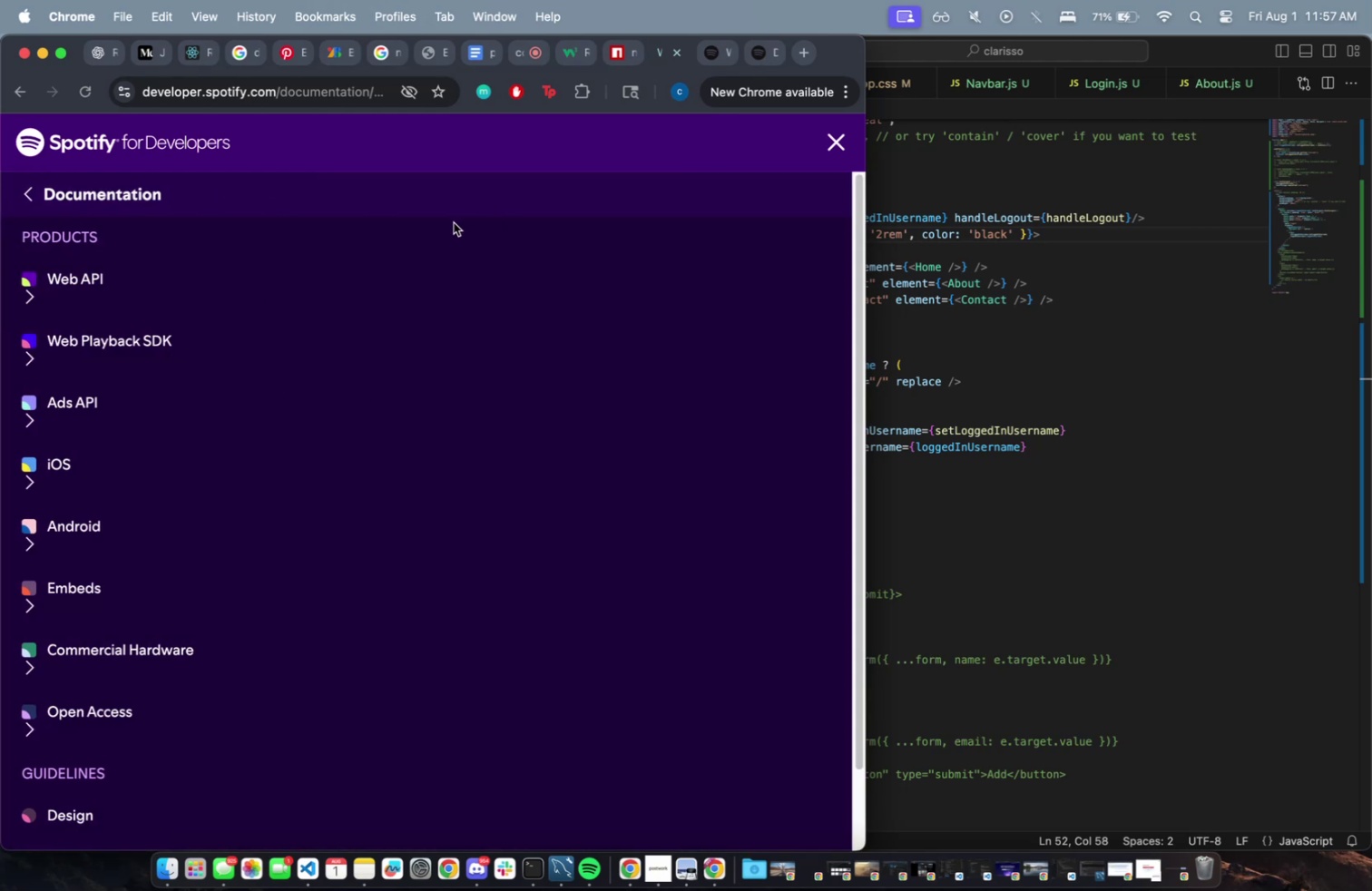 
left_click([49, 284])
 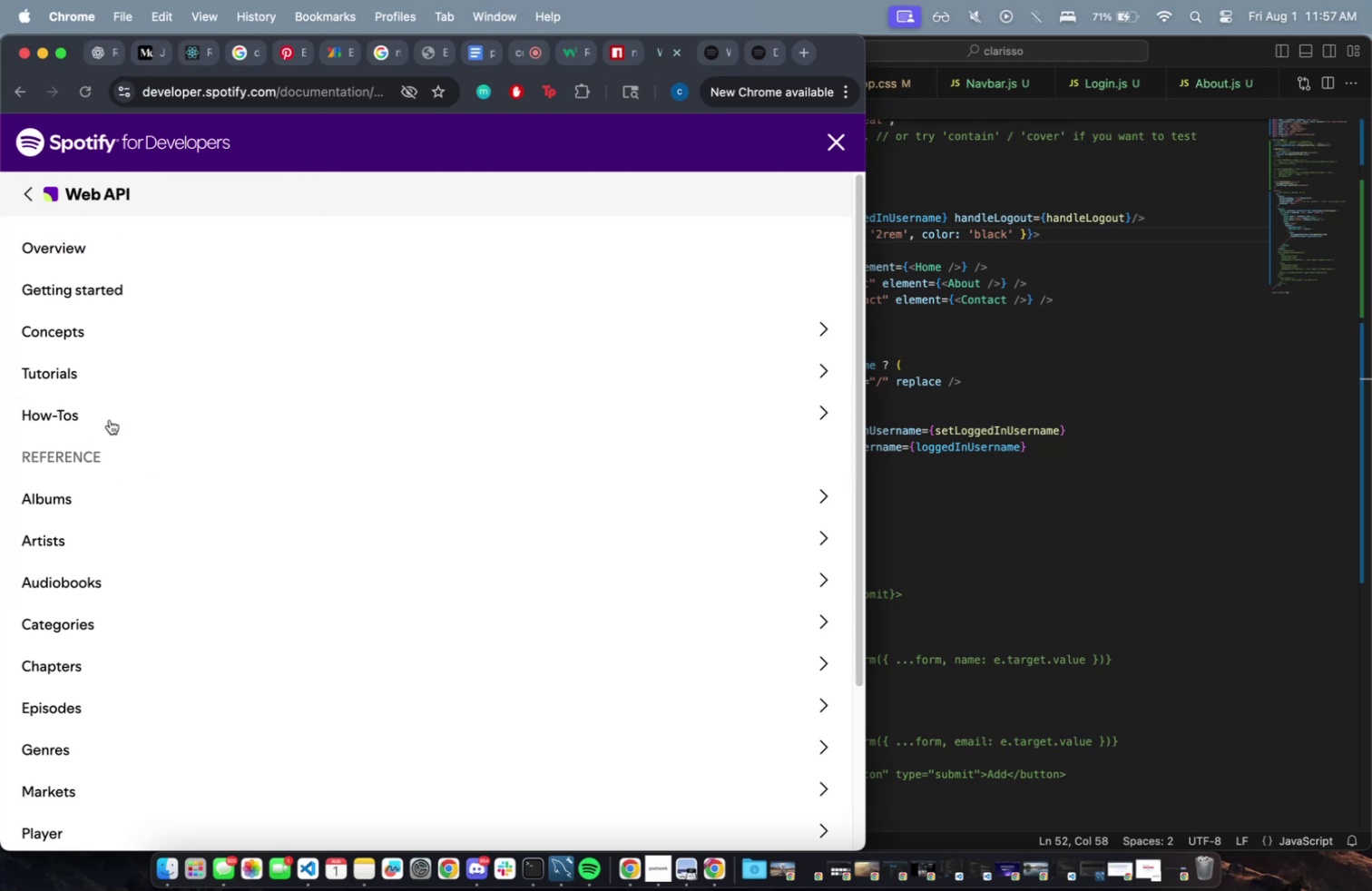 
mouse_move([131, 352])
 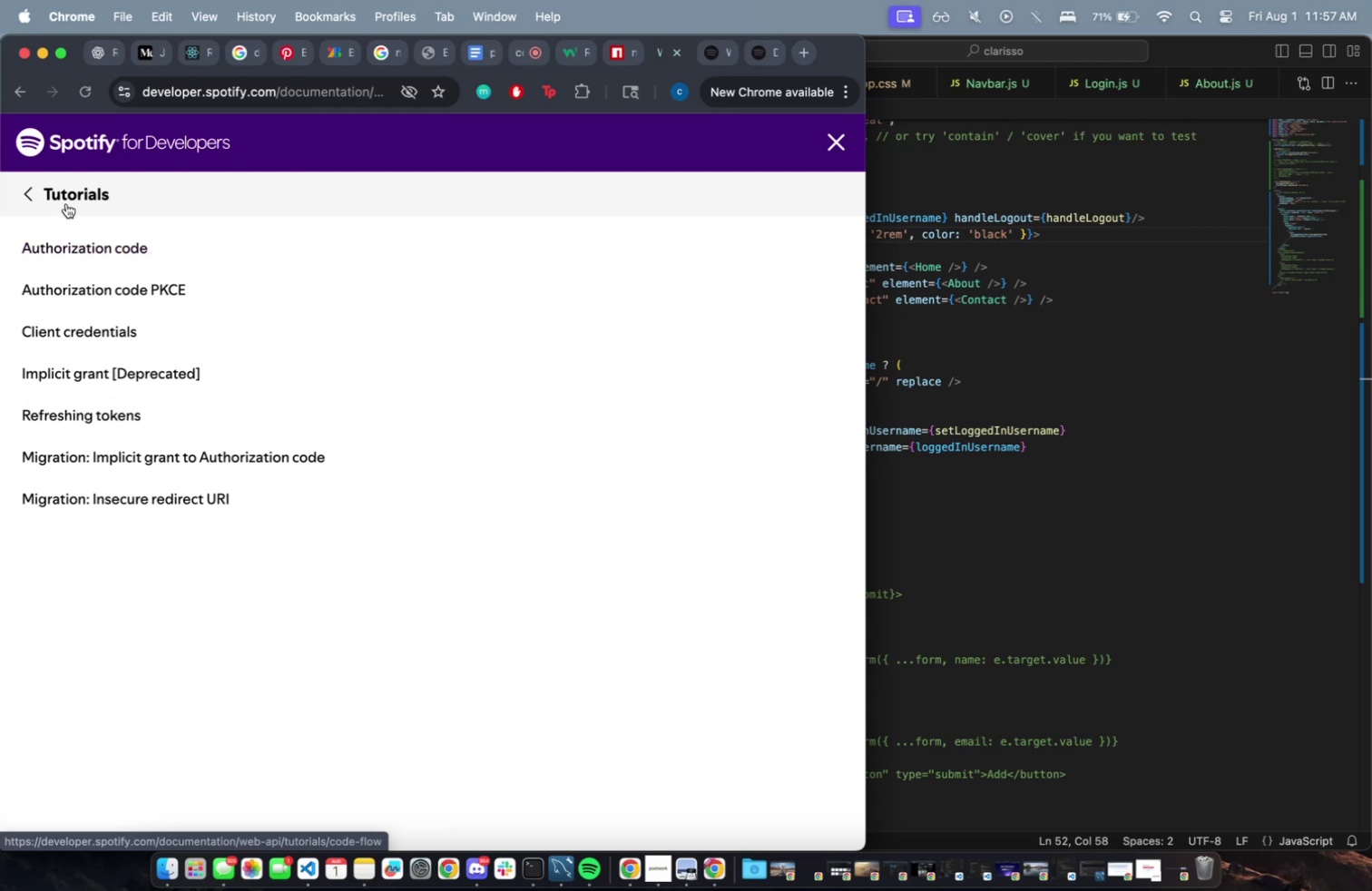 
wait(6.22)
 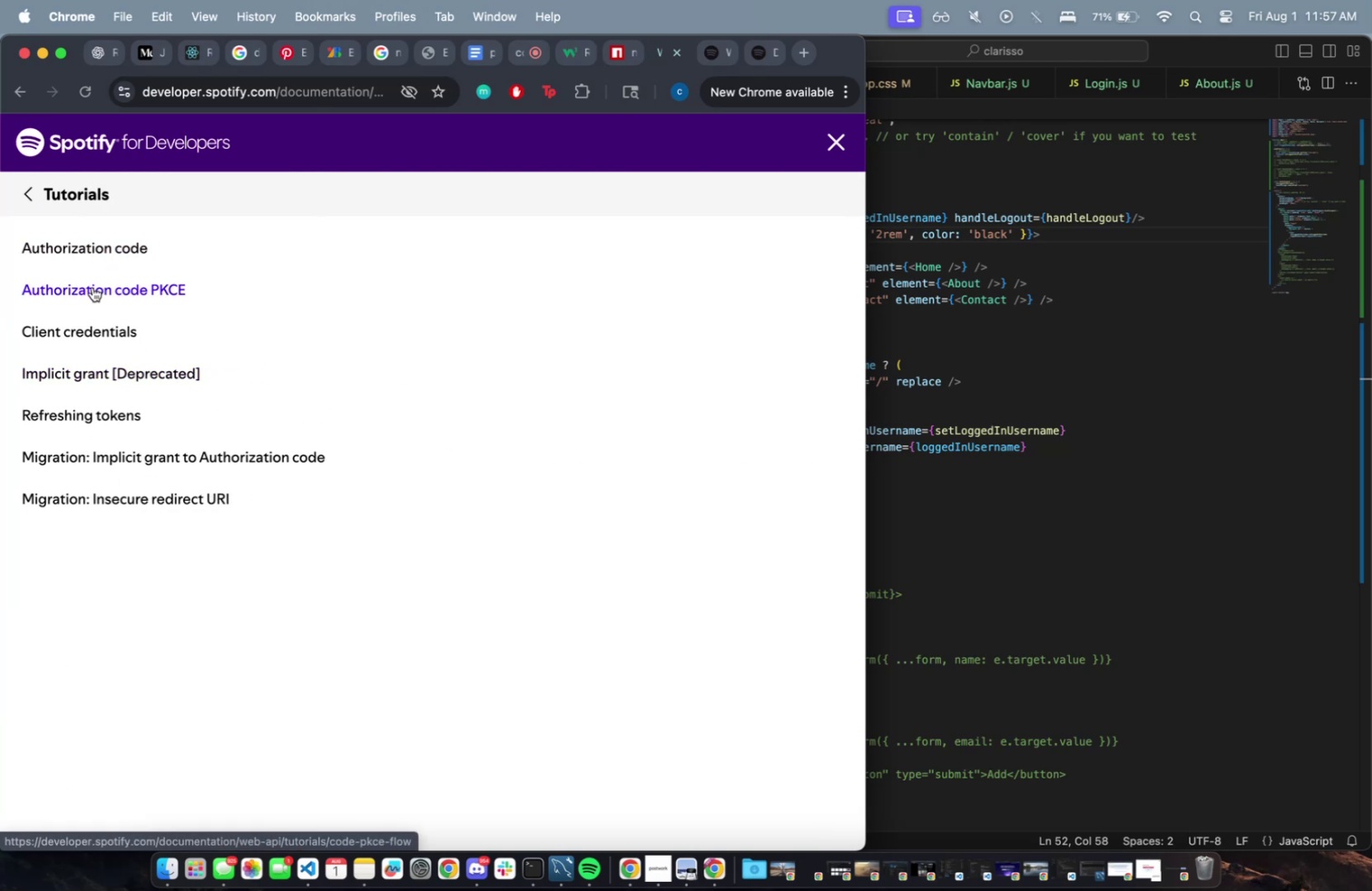 
scroll: coordinate [360, 535], scroll_direction: up, amount: 12.0
 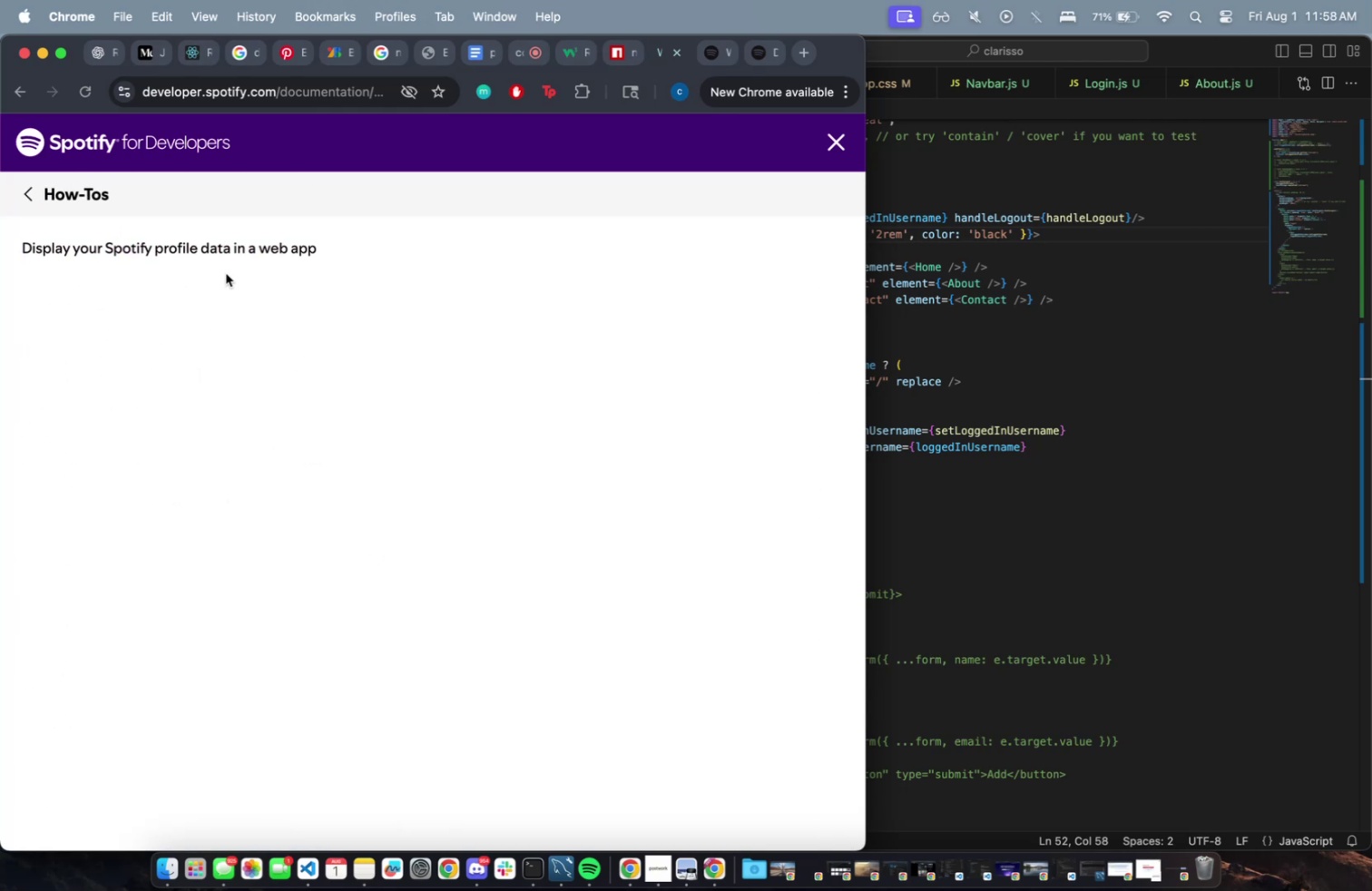 
left_click([201, 247])
 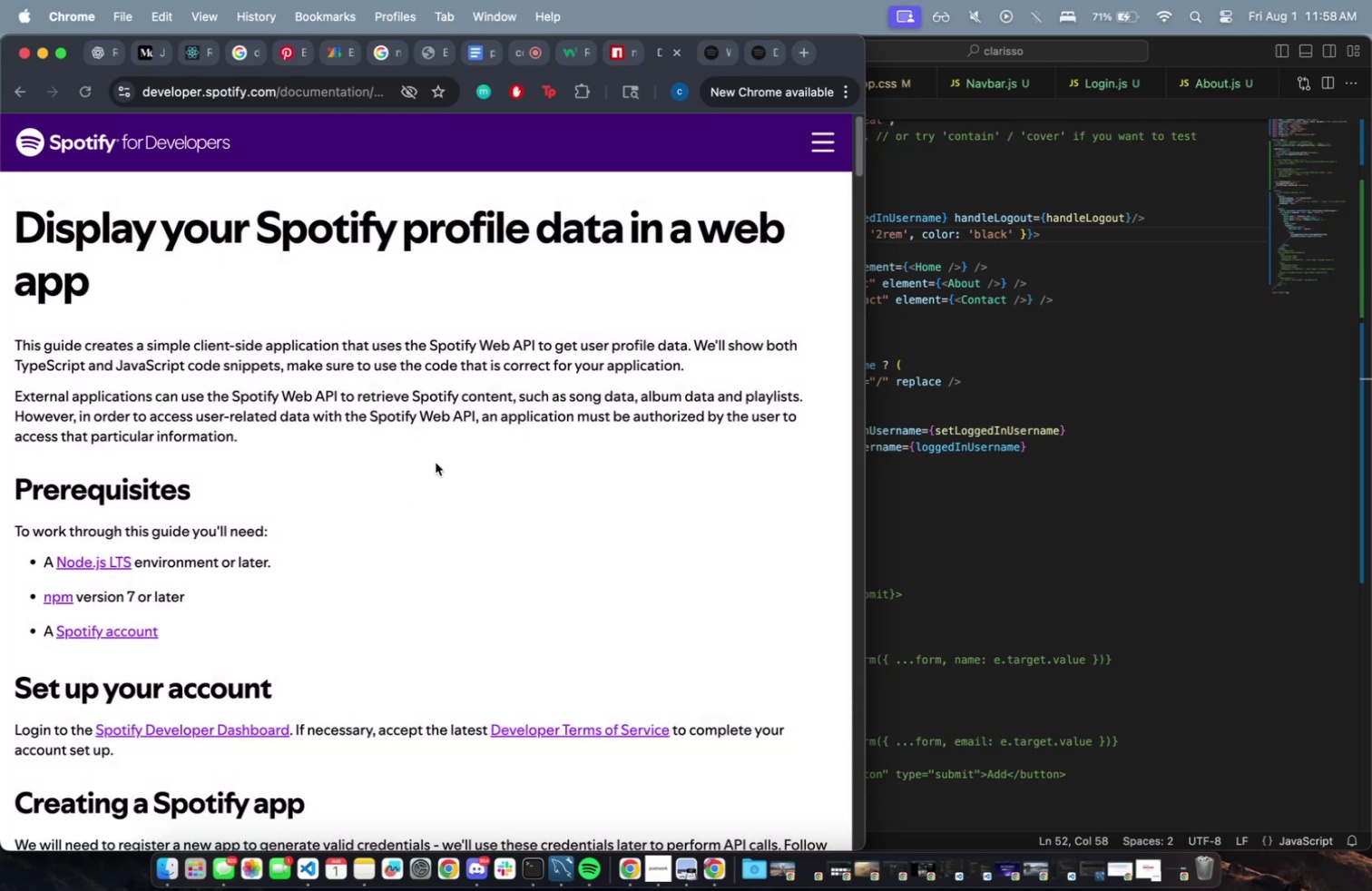 
scroll: coordinate [401, 494], scroll_direction: down, amount: 161.0
 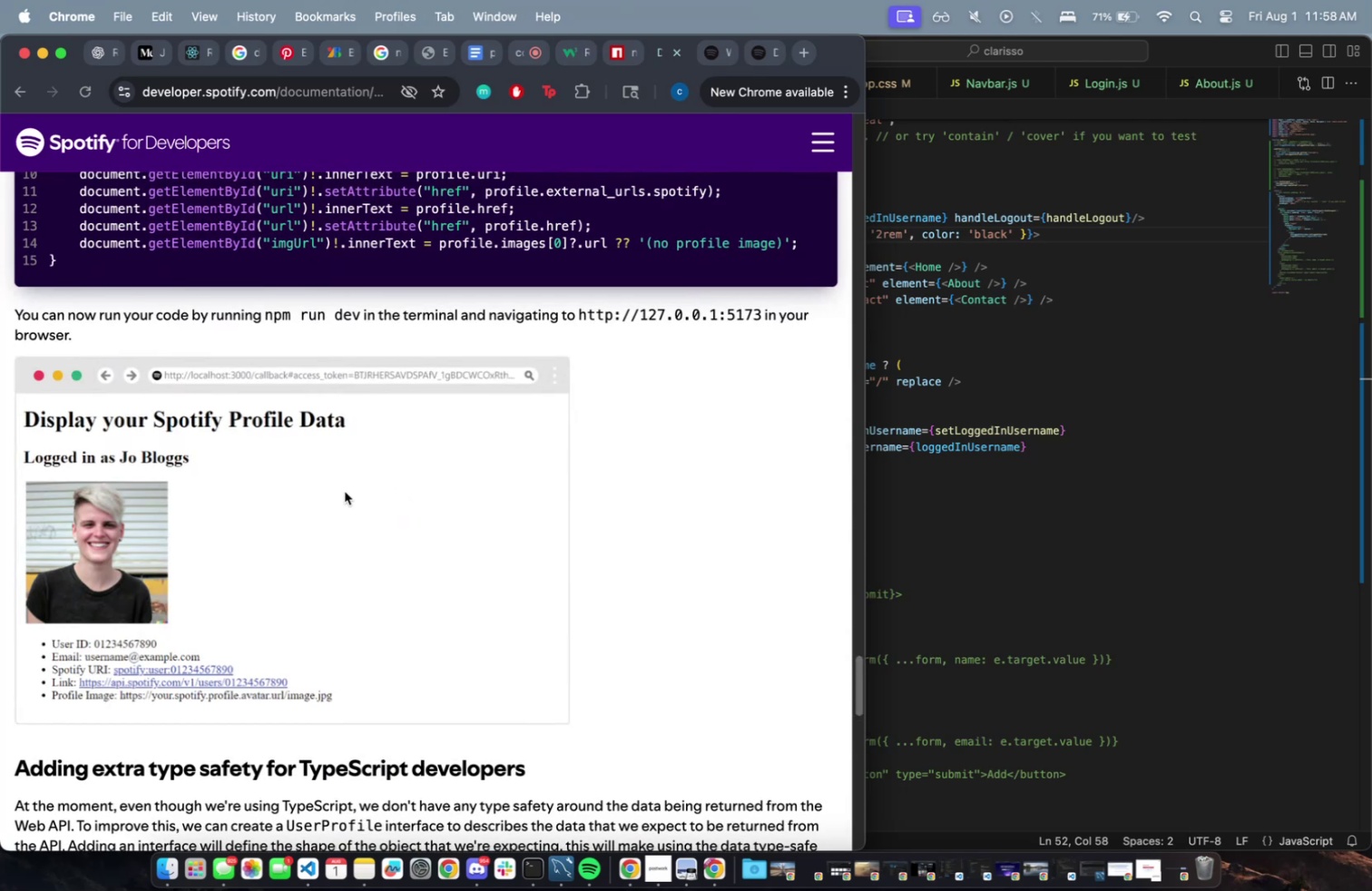 
wait(5.07)
 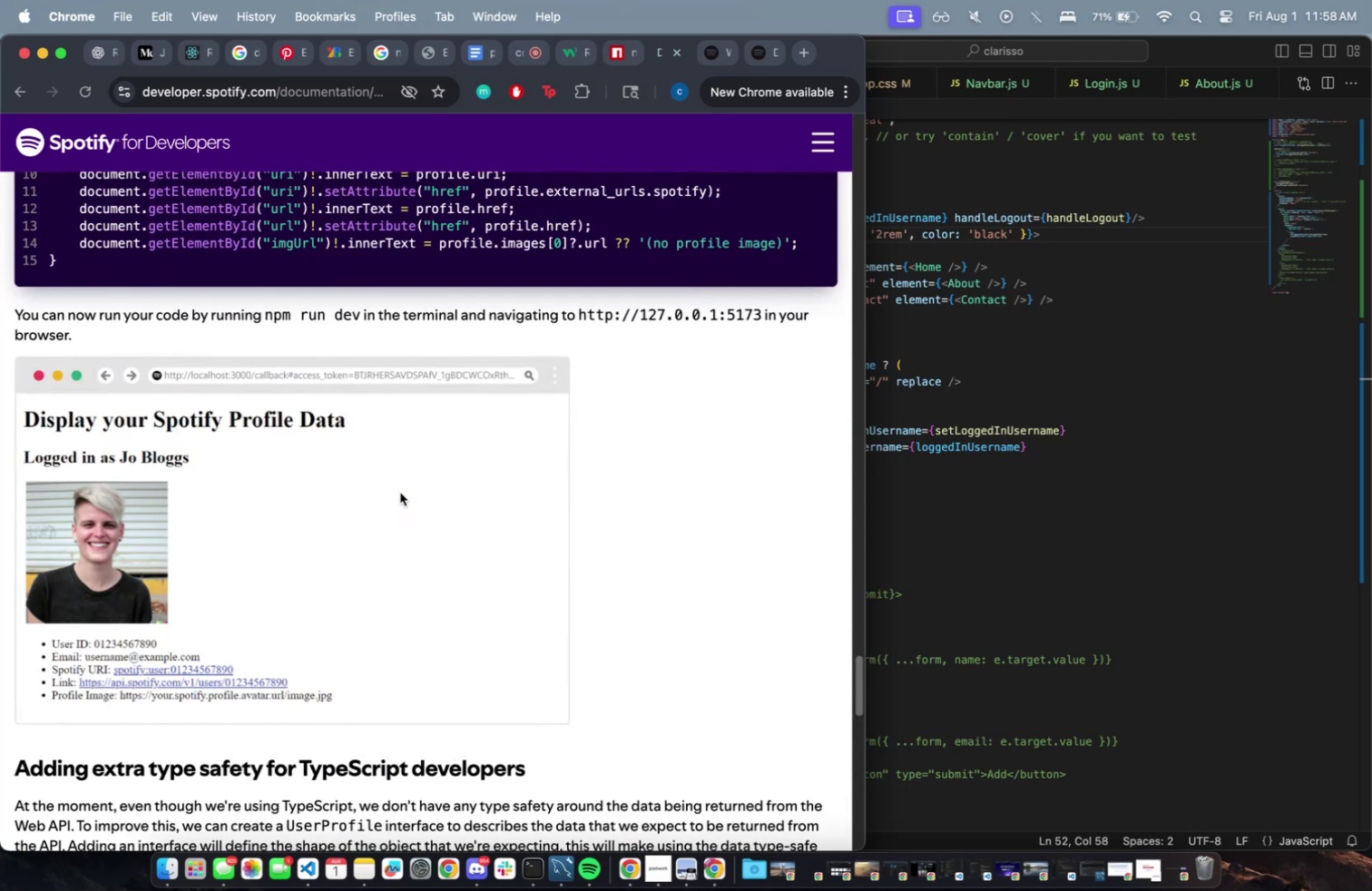 
scroll: coordinate [352, 486], scroll_direction: down, amount: 30.0
 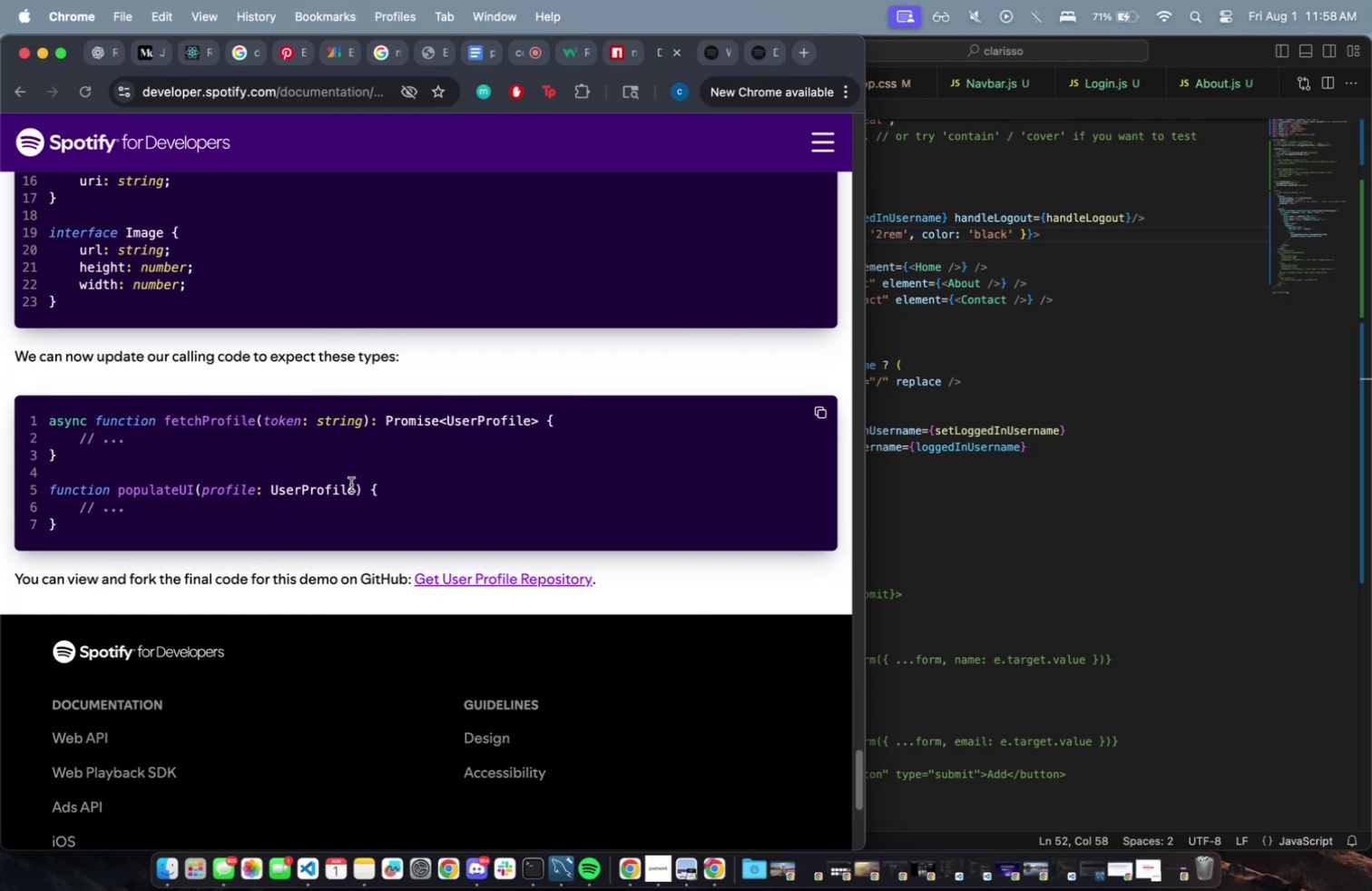 
scroll: coordinate [413, 492], scroll_direction: up, amount: 177.0
 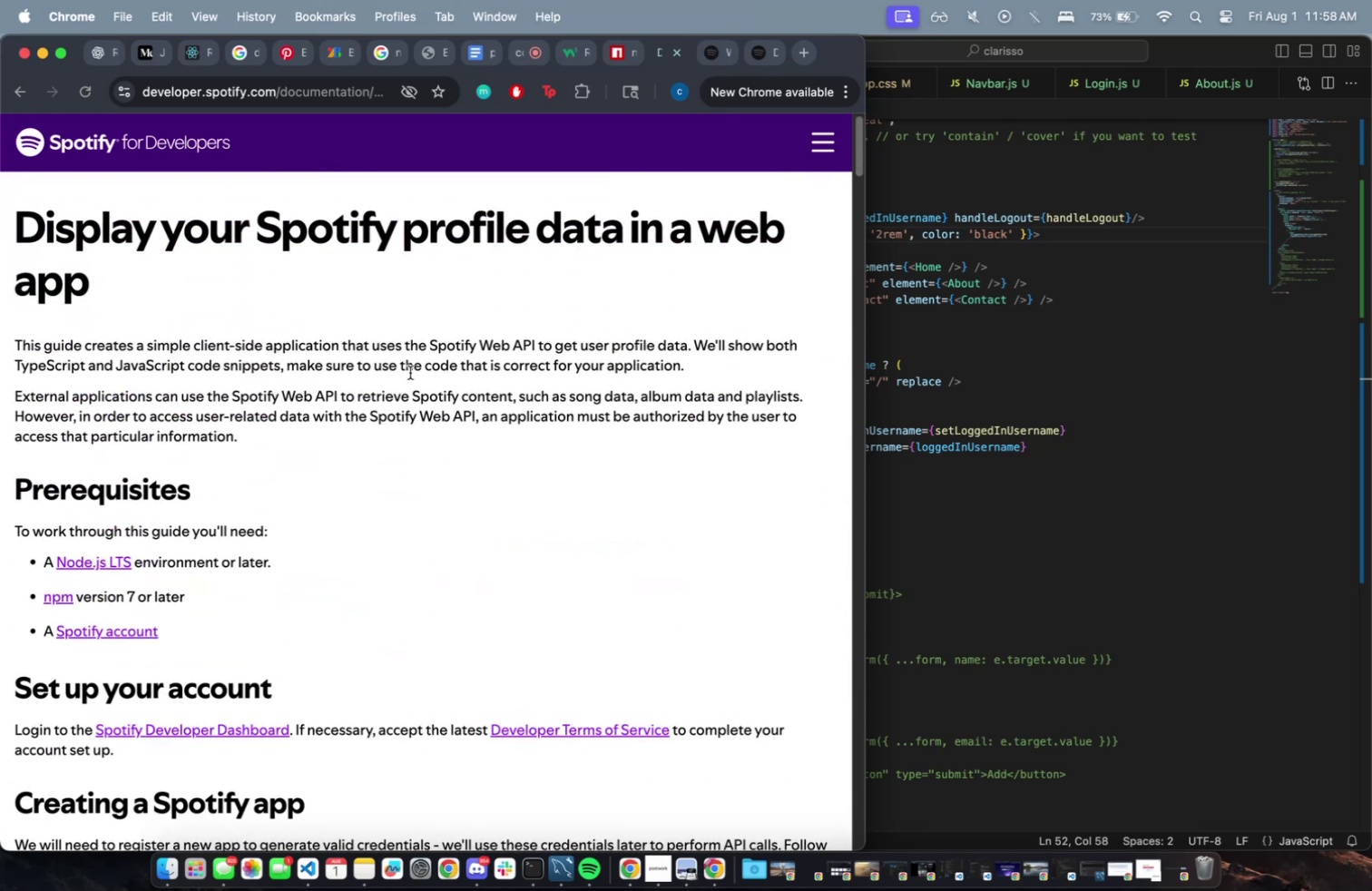 
wait(13.29)
 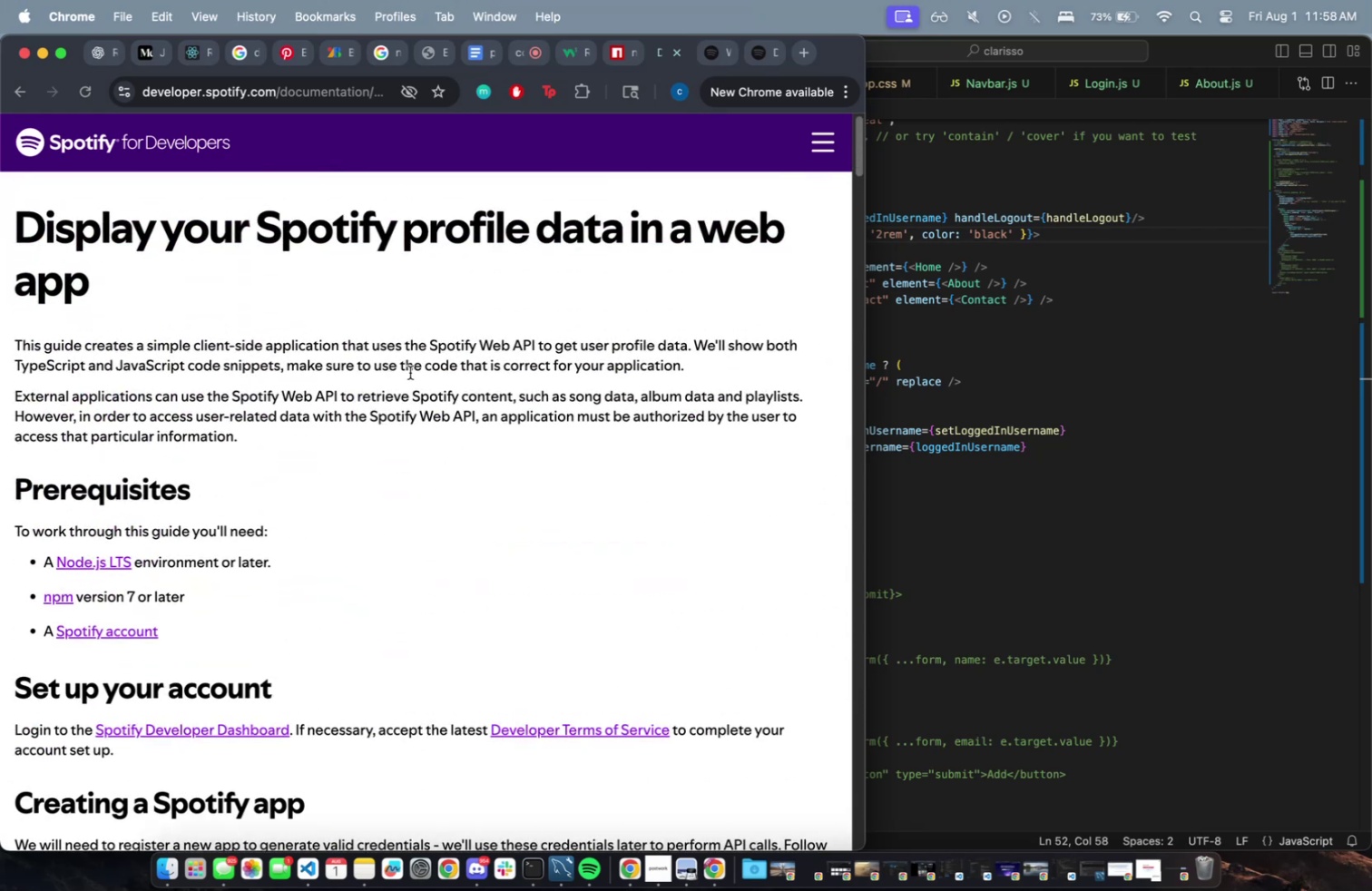 
left_click([477, 55])
 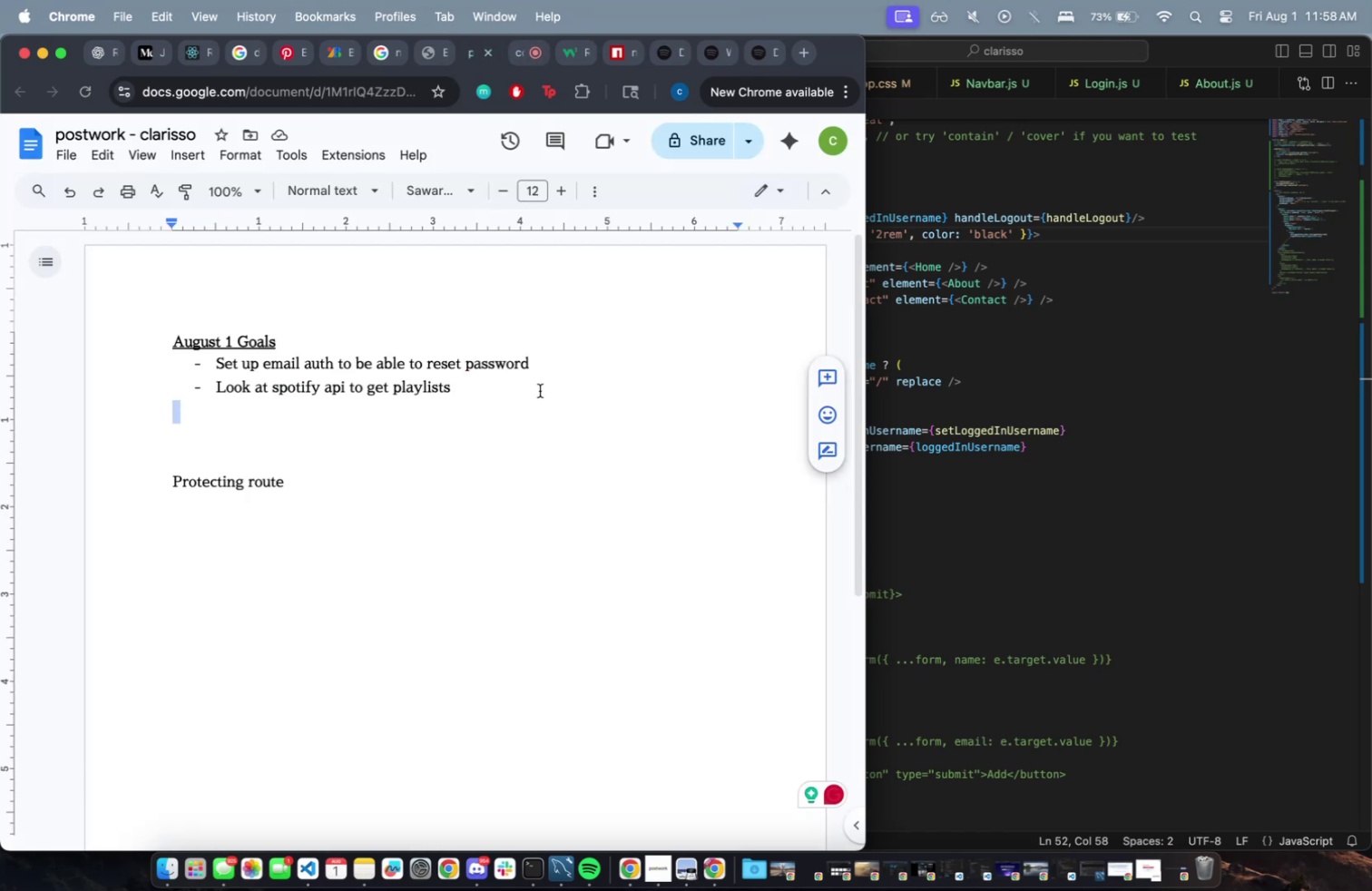 
triple_click([516, 439])
 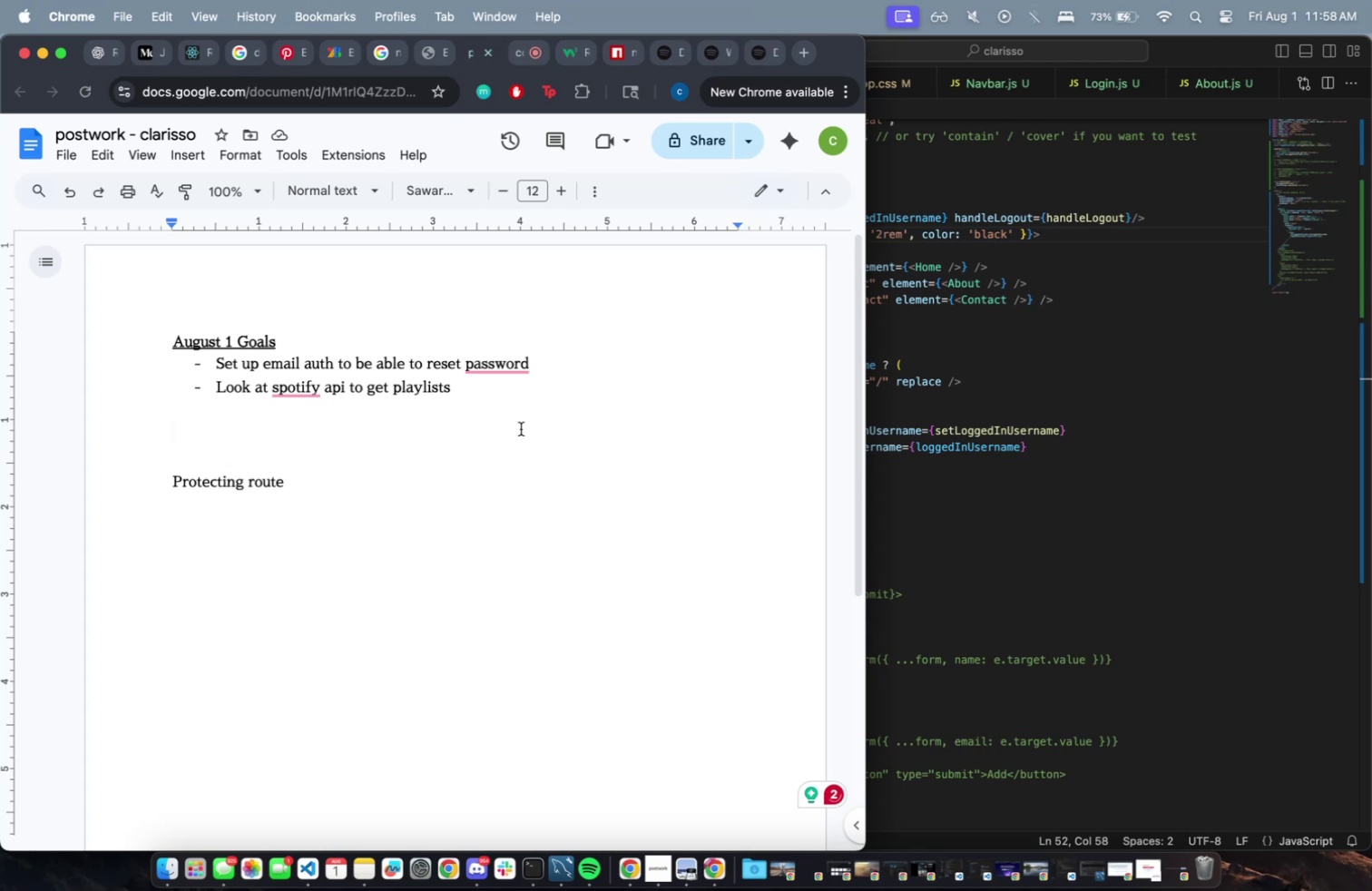 
wait(8.9)
 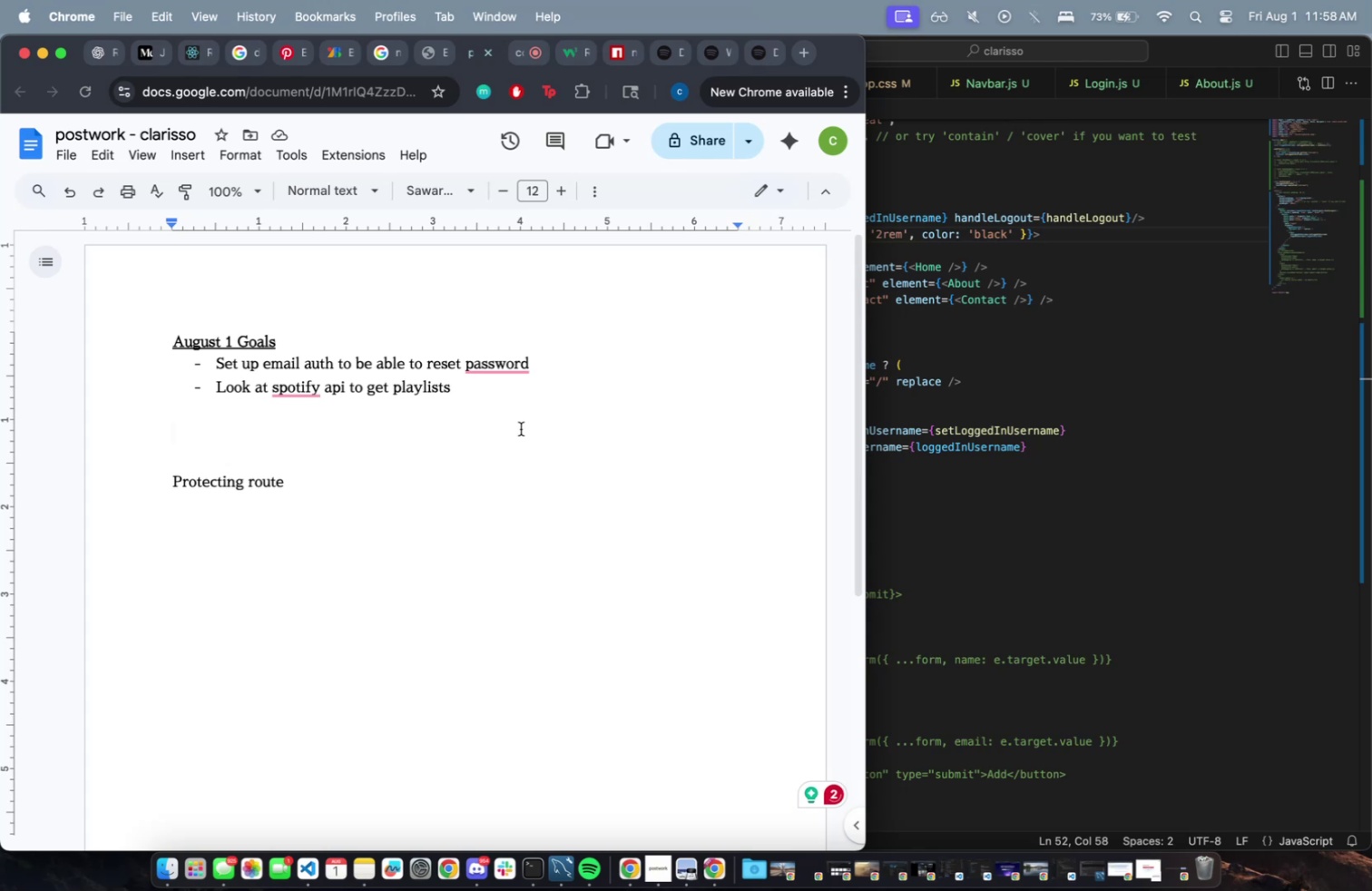 
type(use your )
key(Backspace)
key(Backspace)
key(Backspace)
key(Backspace)
key(Backspace)
key(Backspace)
key(Backspace)
key(Backspace)
key(Backspace)
key(Backspace)
 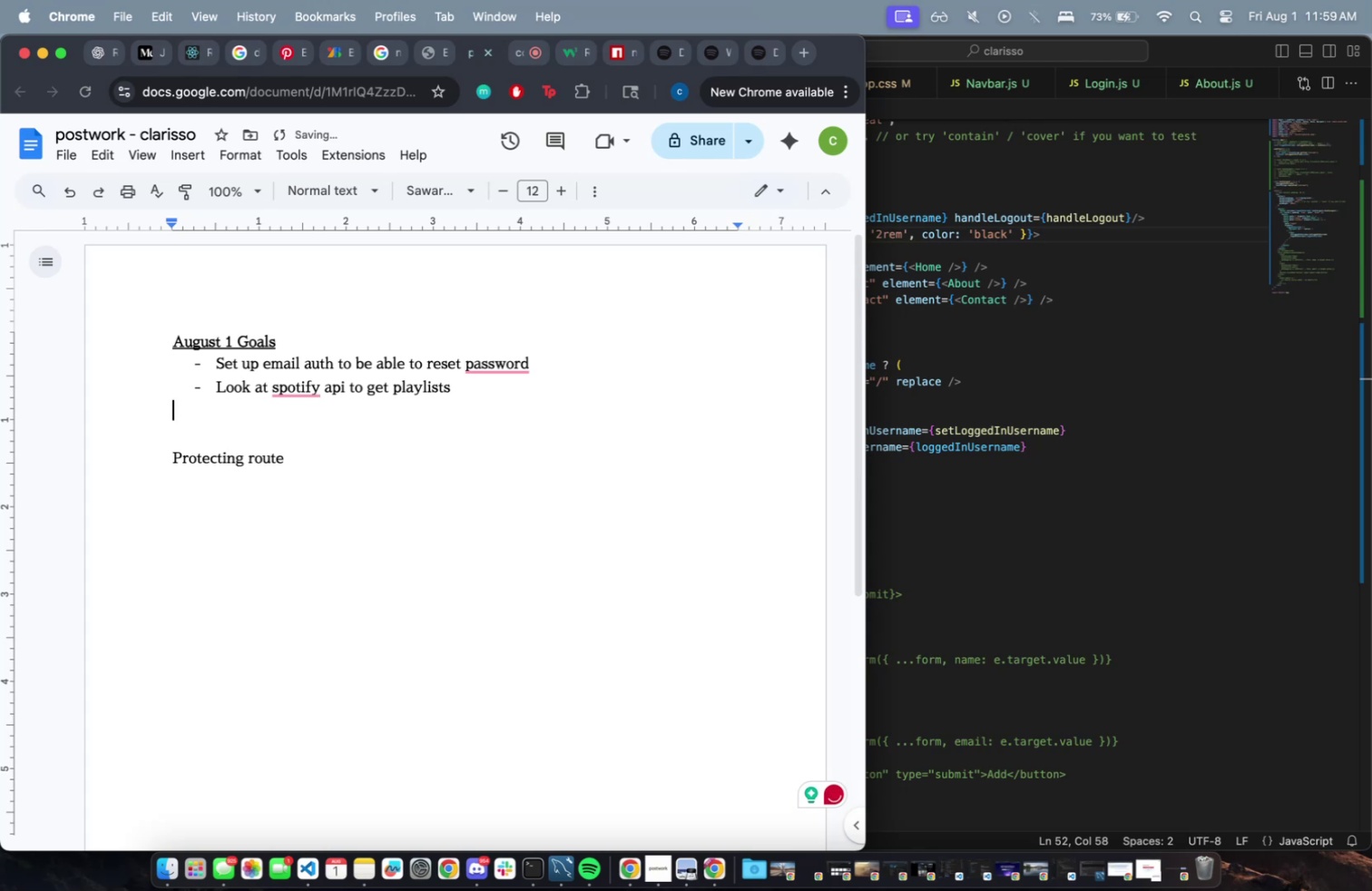 
key(Enter)
 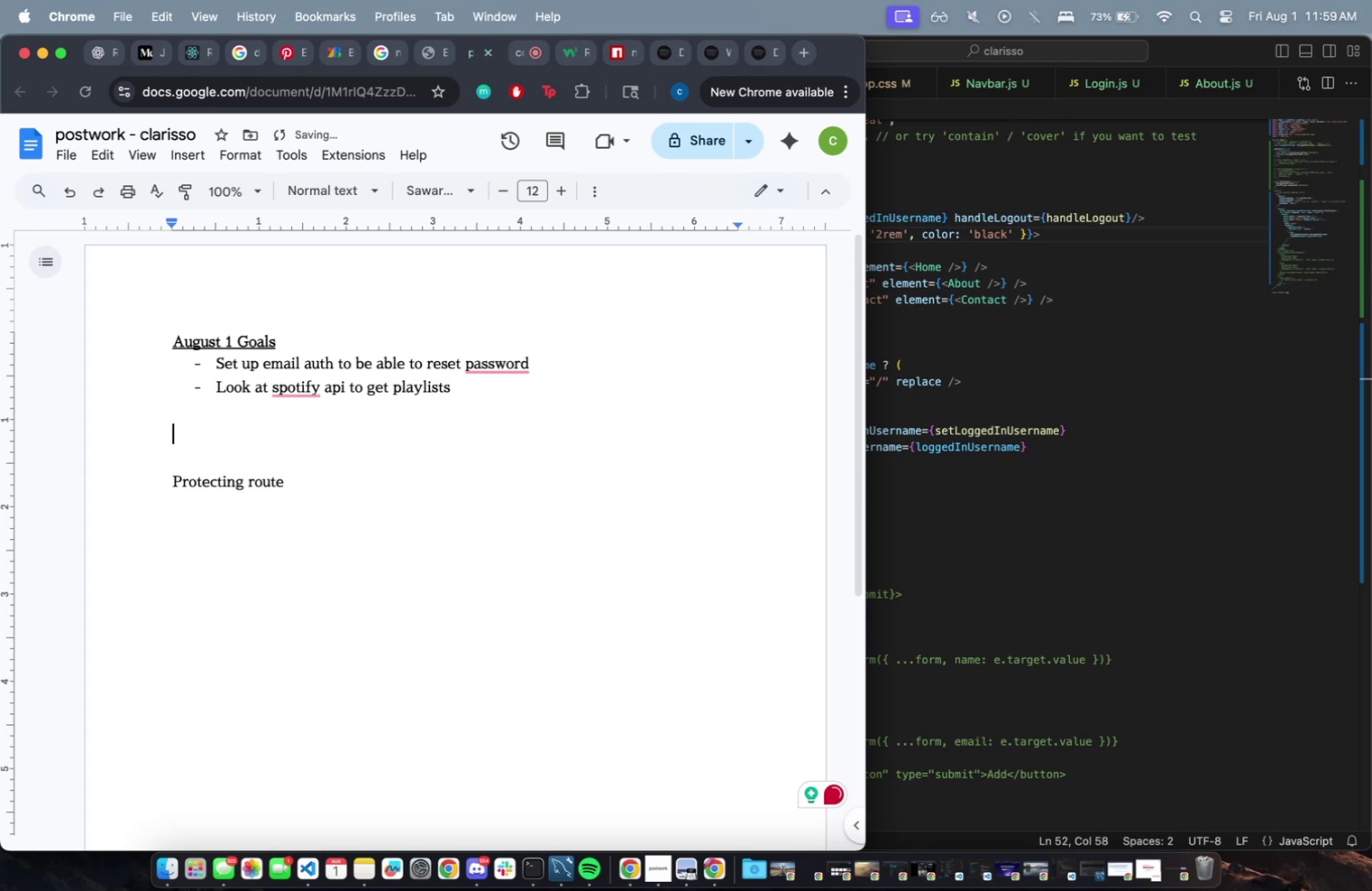 
type(add up to 4 playlists, with c)
key(Backspace)
key(Backspace)
key(Backspace)
key(Backspace)
key(Backspace)
type(hich can be a combination of yours & others, )
 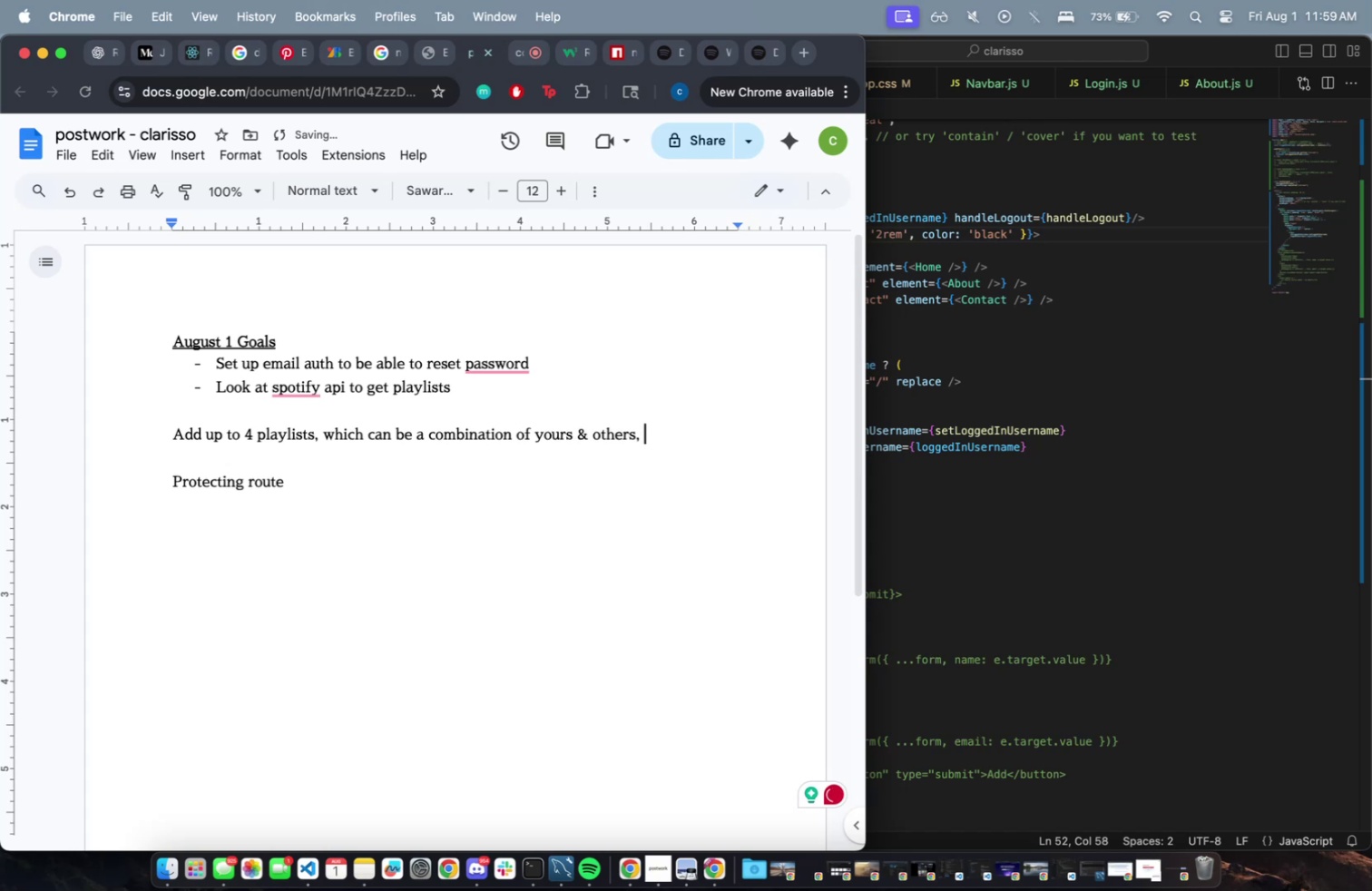 
type(if)
key(Backspace)
key(Backspace)
key(Backspace)
type( can insert by accessing your own account and serachin)
key(Backspace)
key(Backspace)
key(Backspace)
key(Backspace)
key(Backspace)
key(Backspace)
type(arching for name, or by inserting a link to the playlist, then create a playlist that c)
 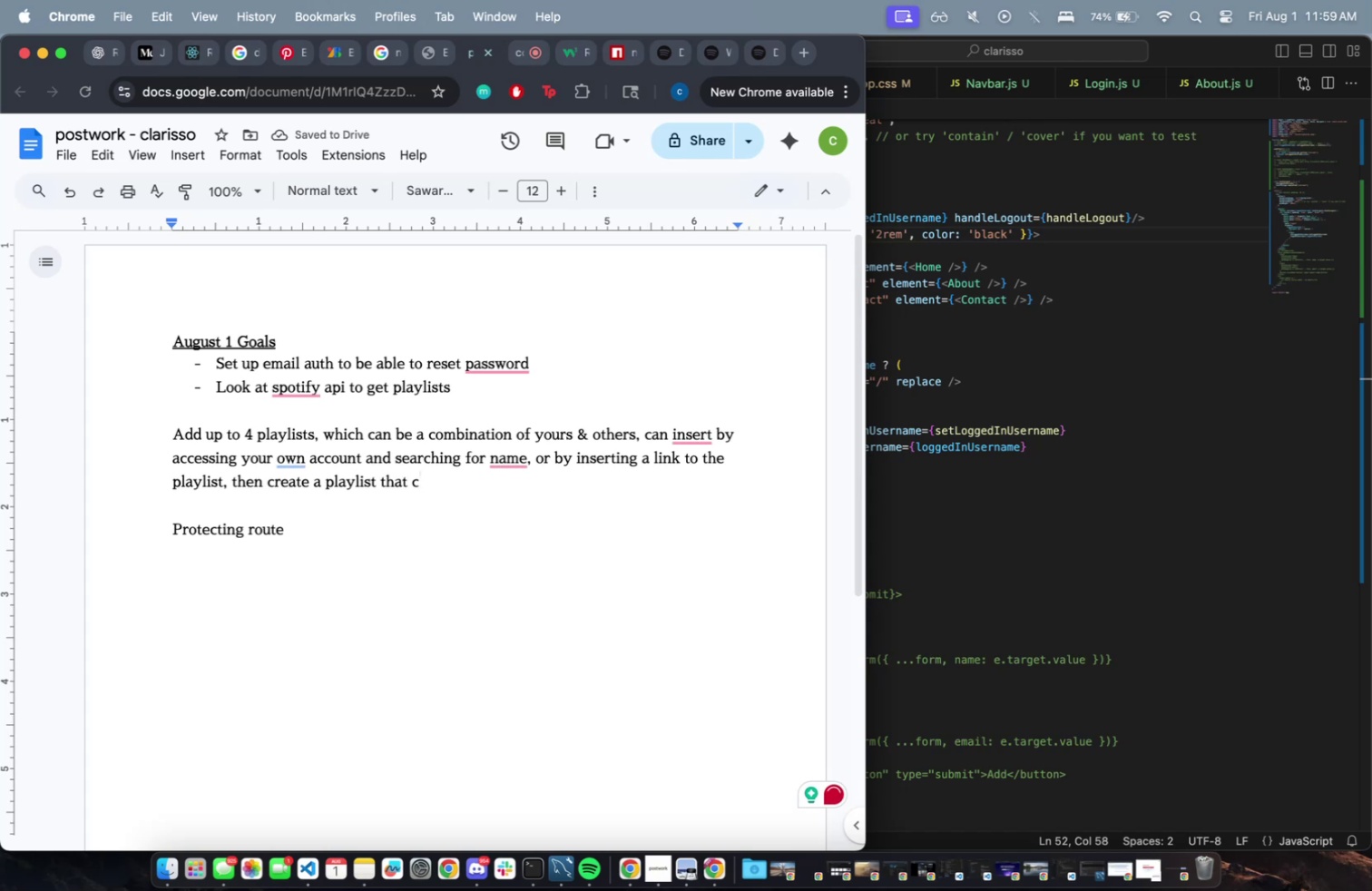 
key(Backspace)
 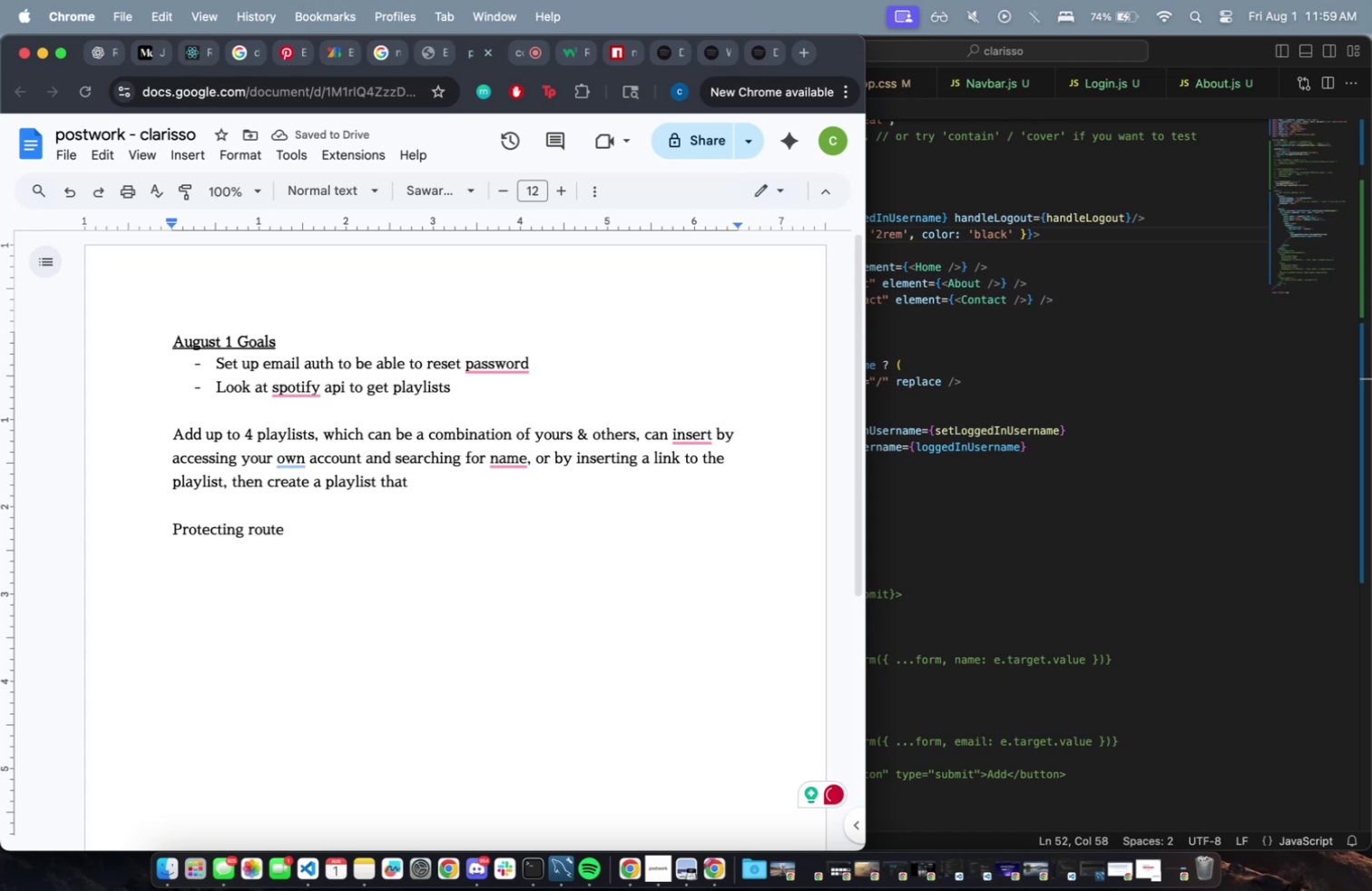 
type(adds songs from all playlists, but not all the songs, kind o )
key(Backspace)
type(f lig)
key(Backspace)
type(ke a blend )
 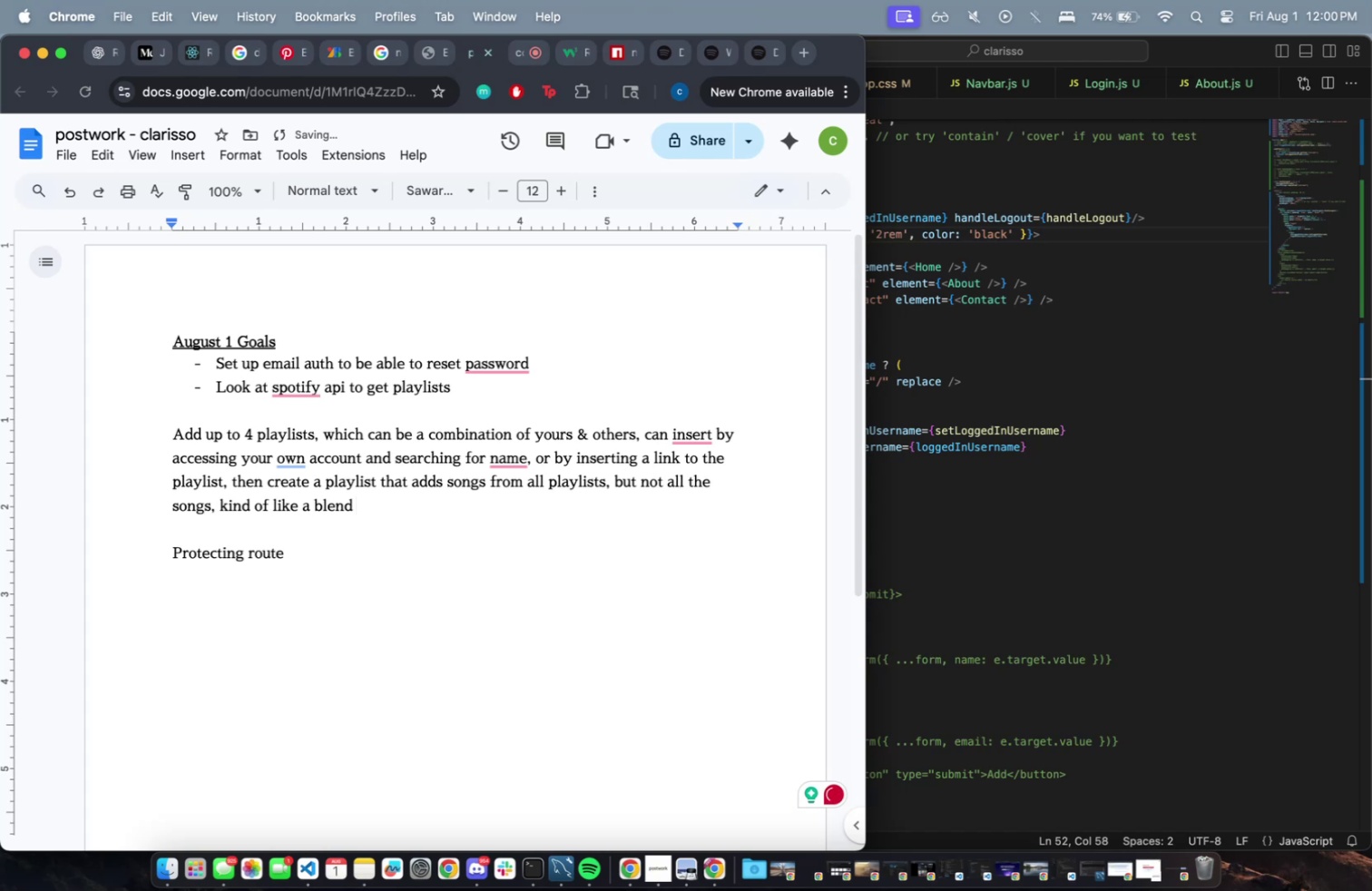 
key(Backspace)
type( - but better!!! ao9ewfujoaiwejf)
 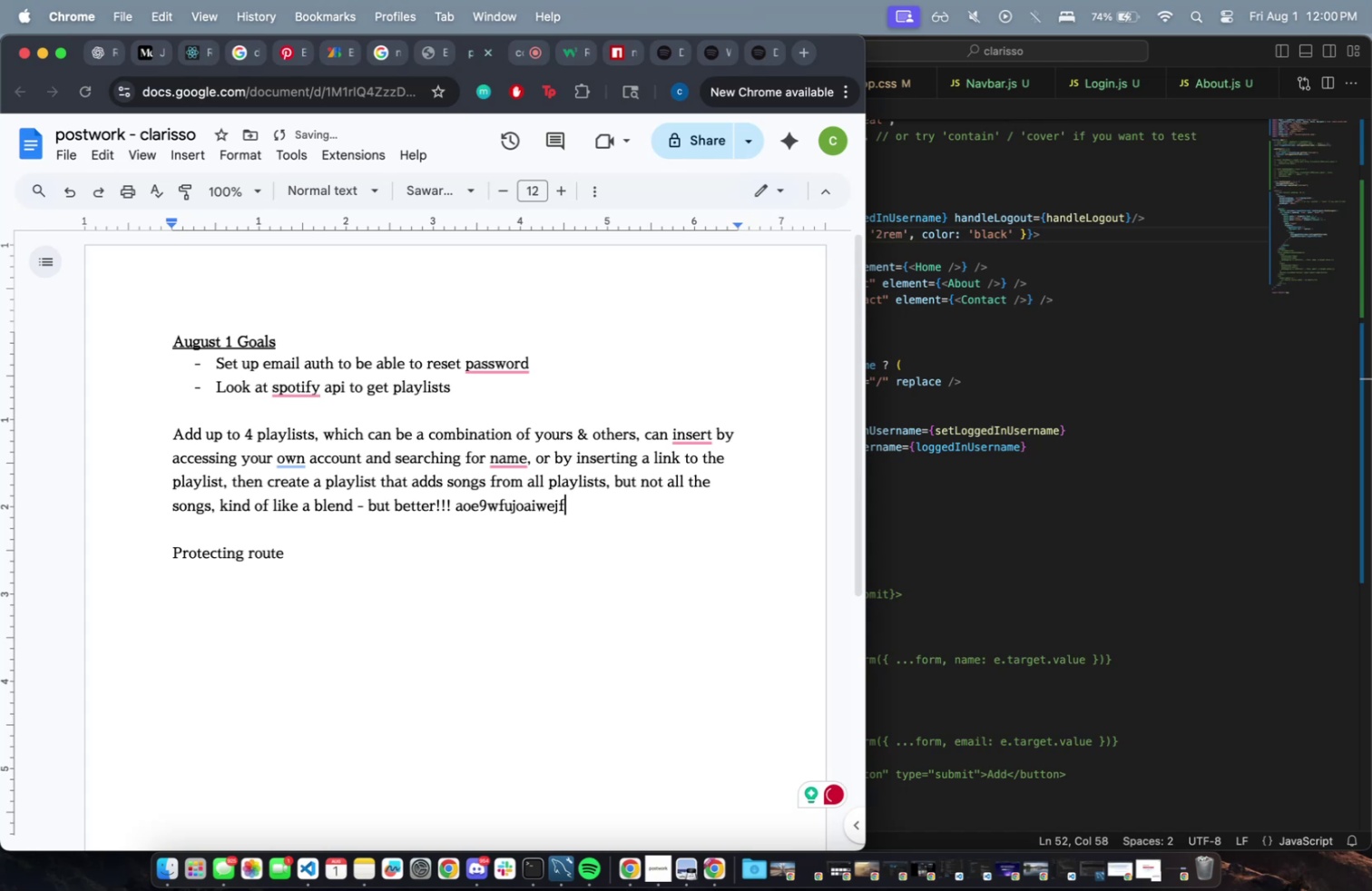 
left_click_drag(start_coordinate=[612, 461], to_coordinate=[609, 450])
 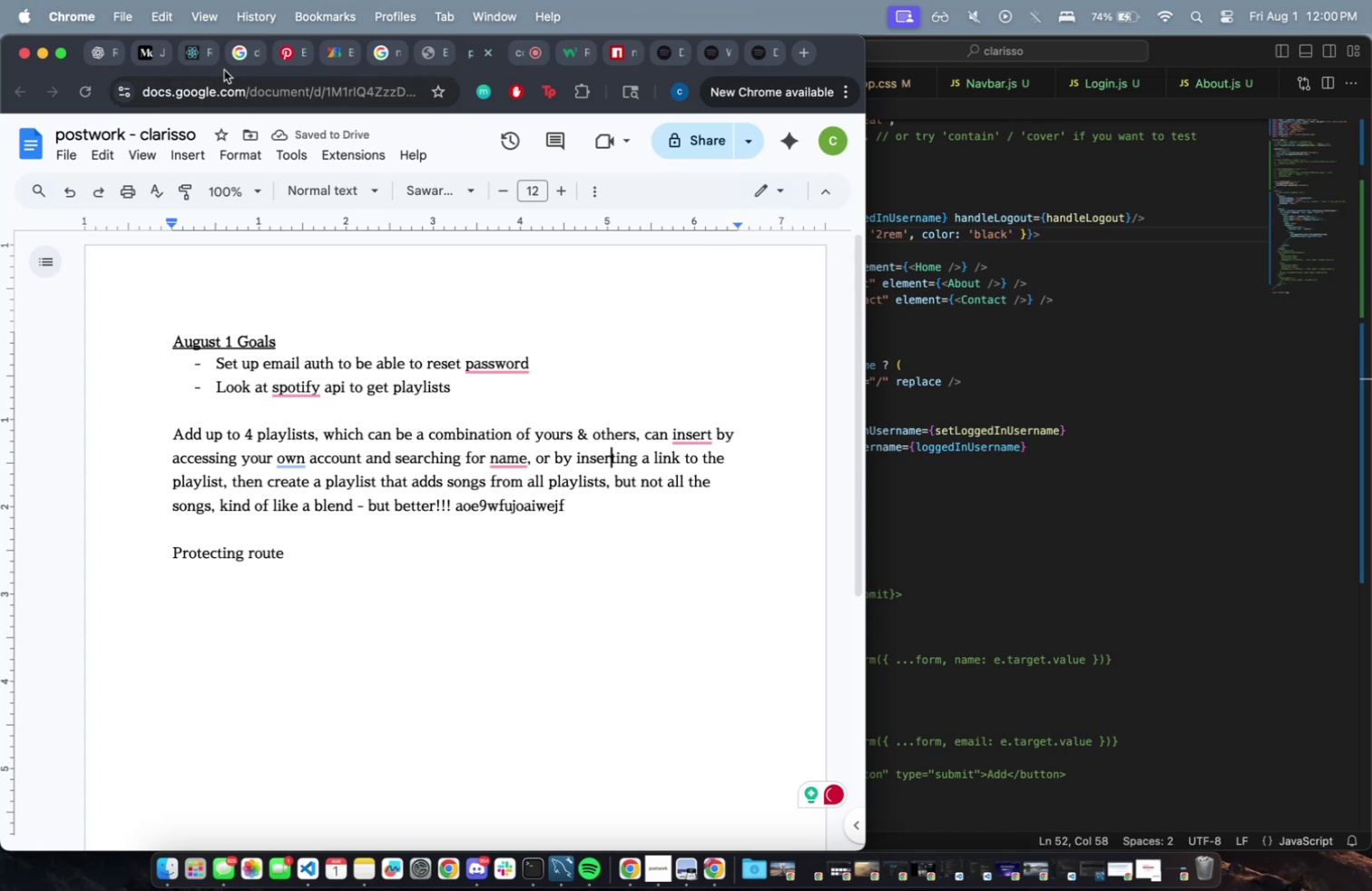 
left_click([244, 50])
 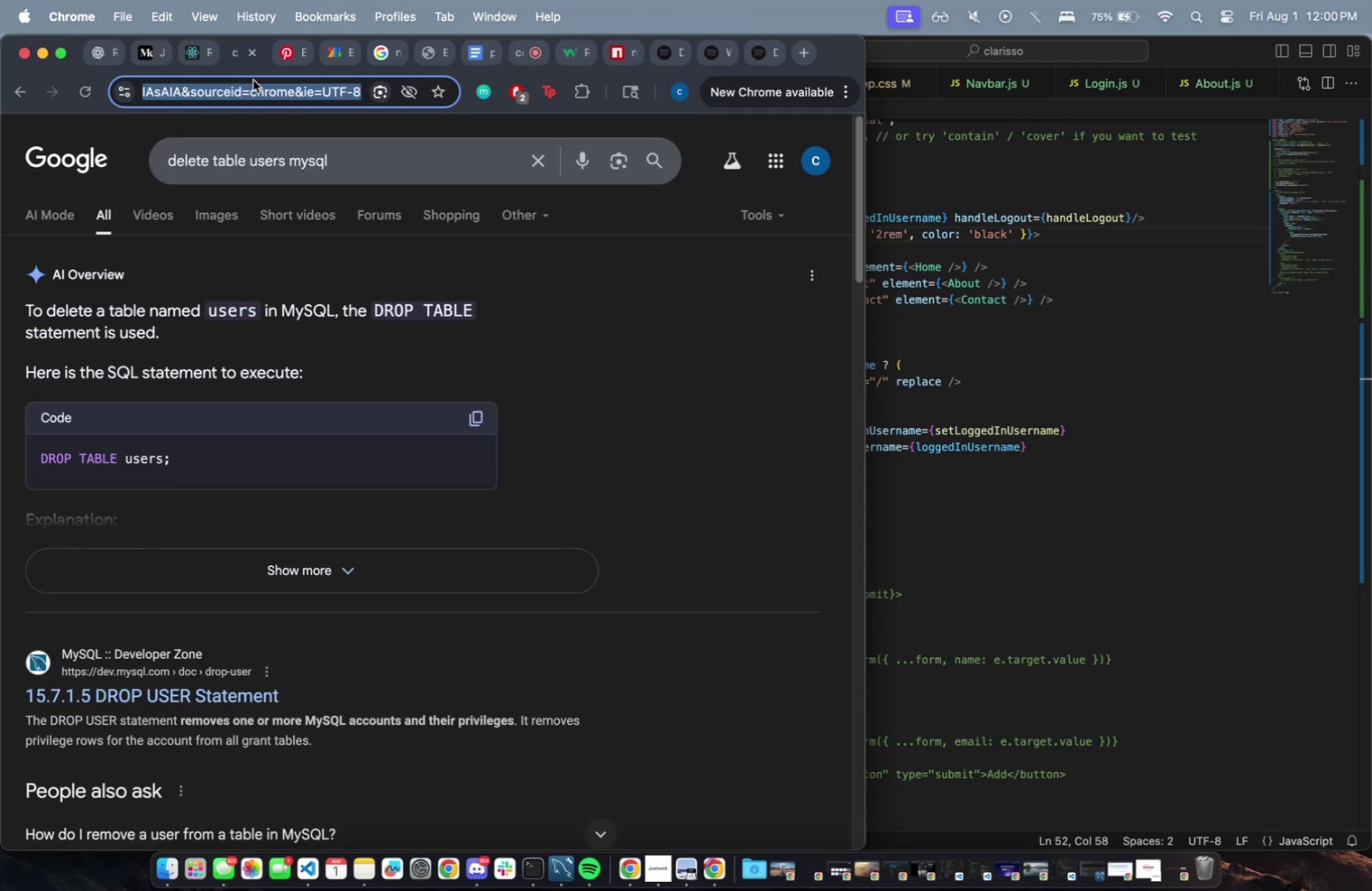 
type(per)
 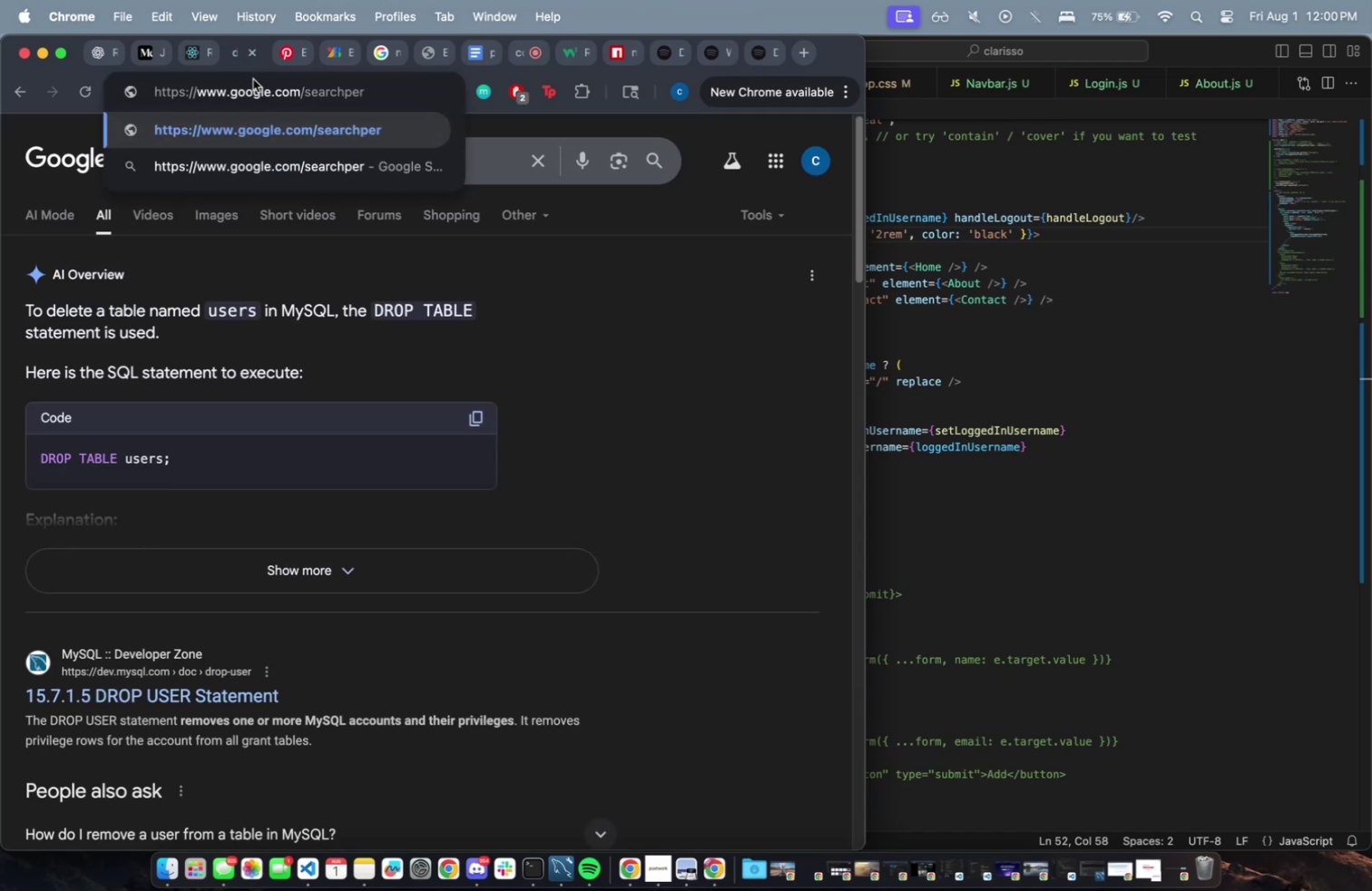 
key(Meta+CommandLeft)
 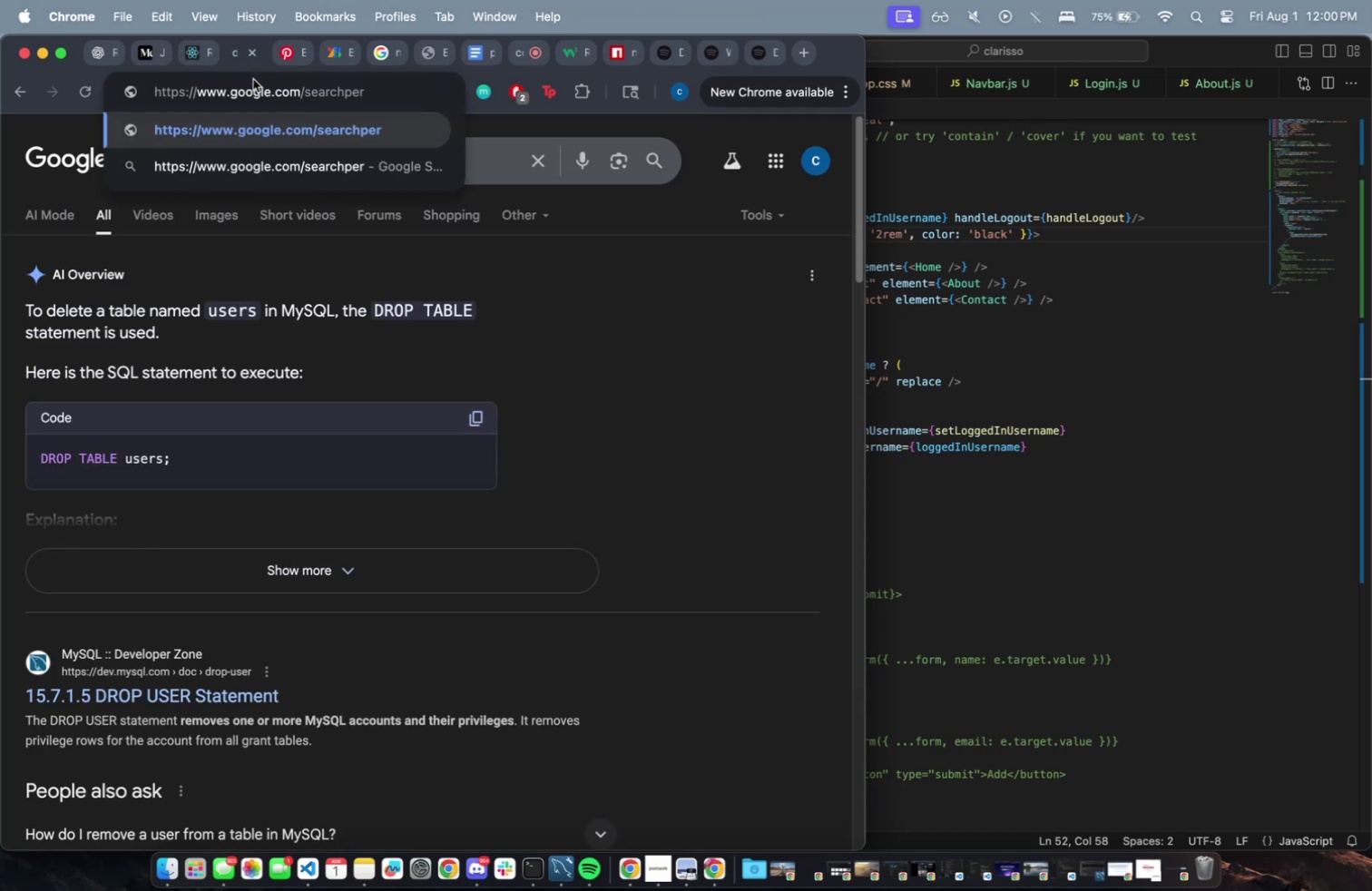 
key(Meta+A)
 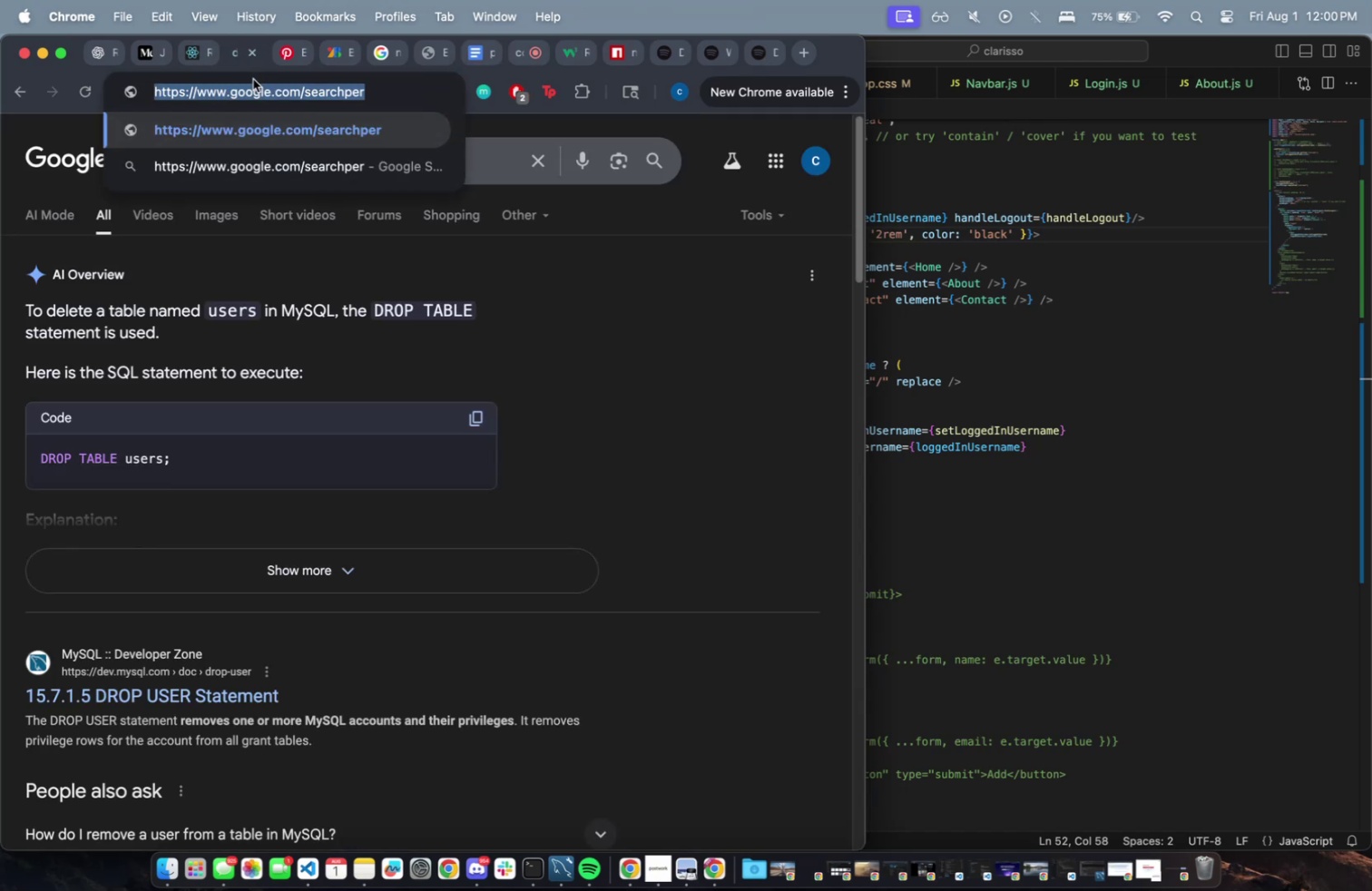 
type(perpl)
 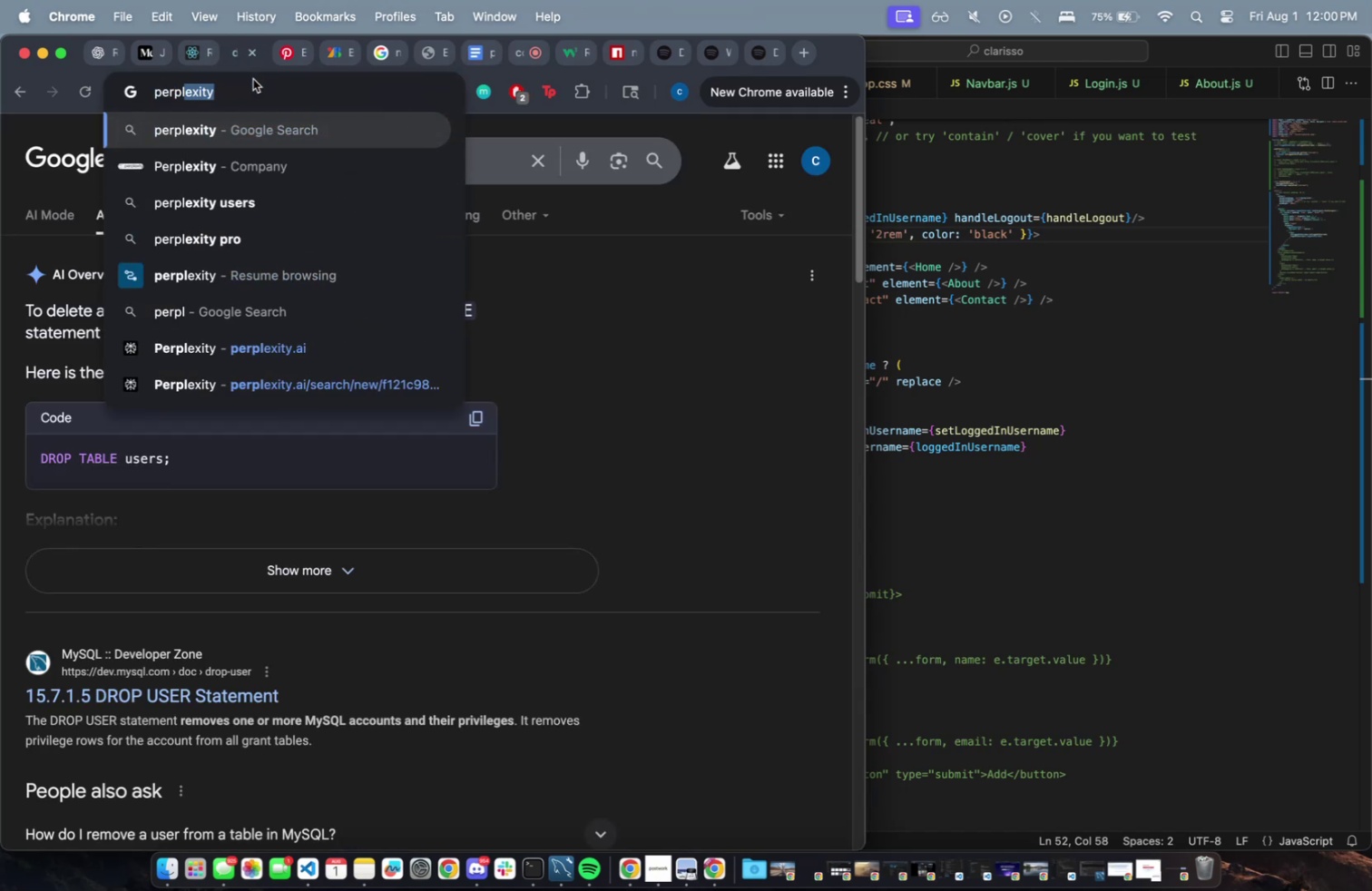 
key(Enter)
 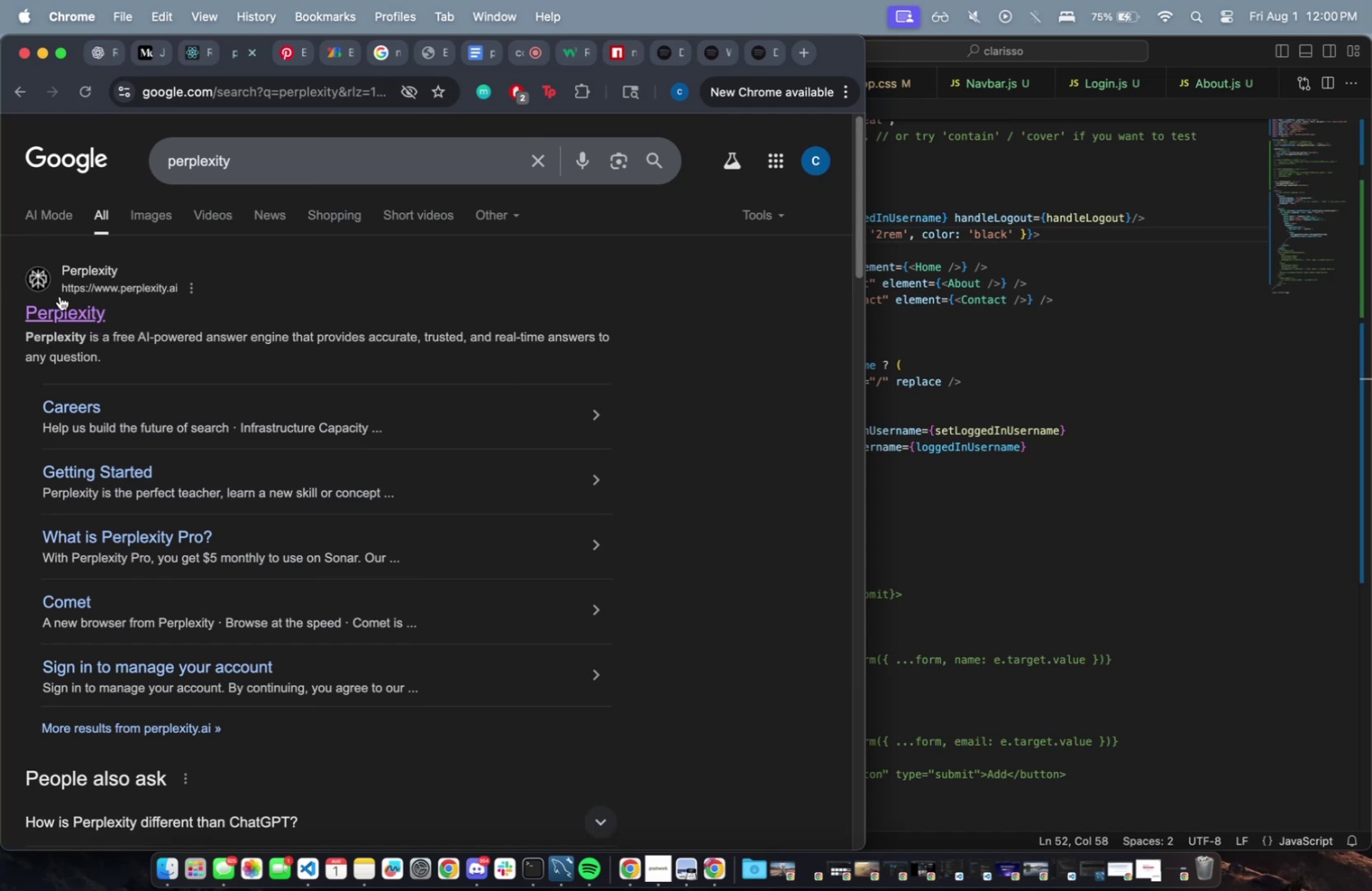 
wait(9.29)
 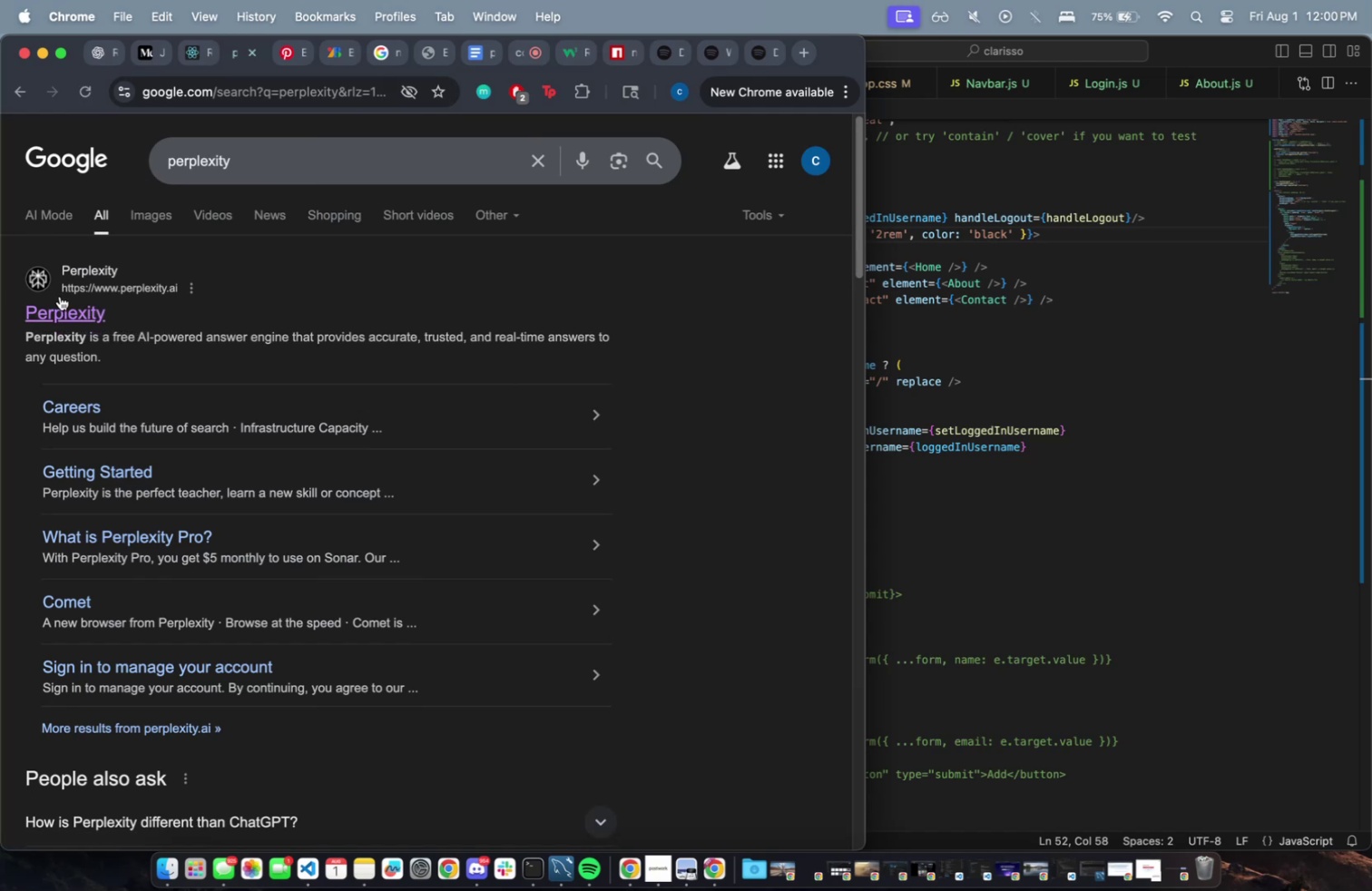 
left_click([831, 441])
 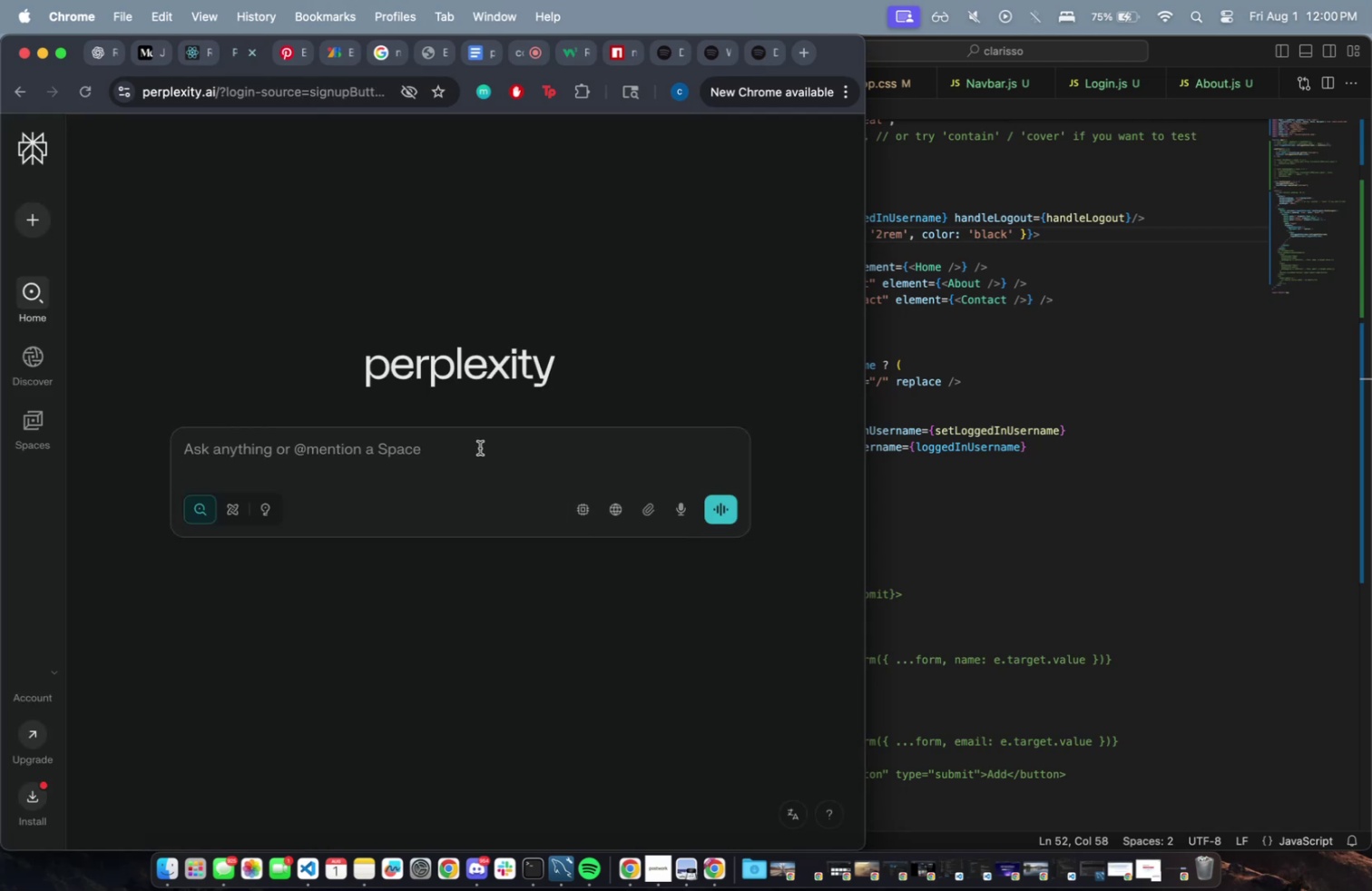 
wait(14.86)
 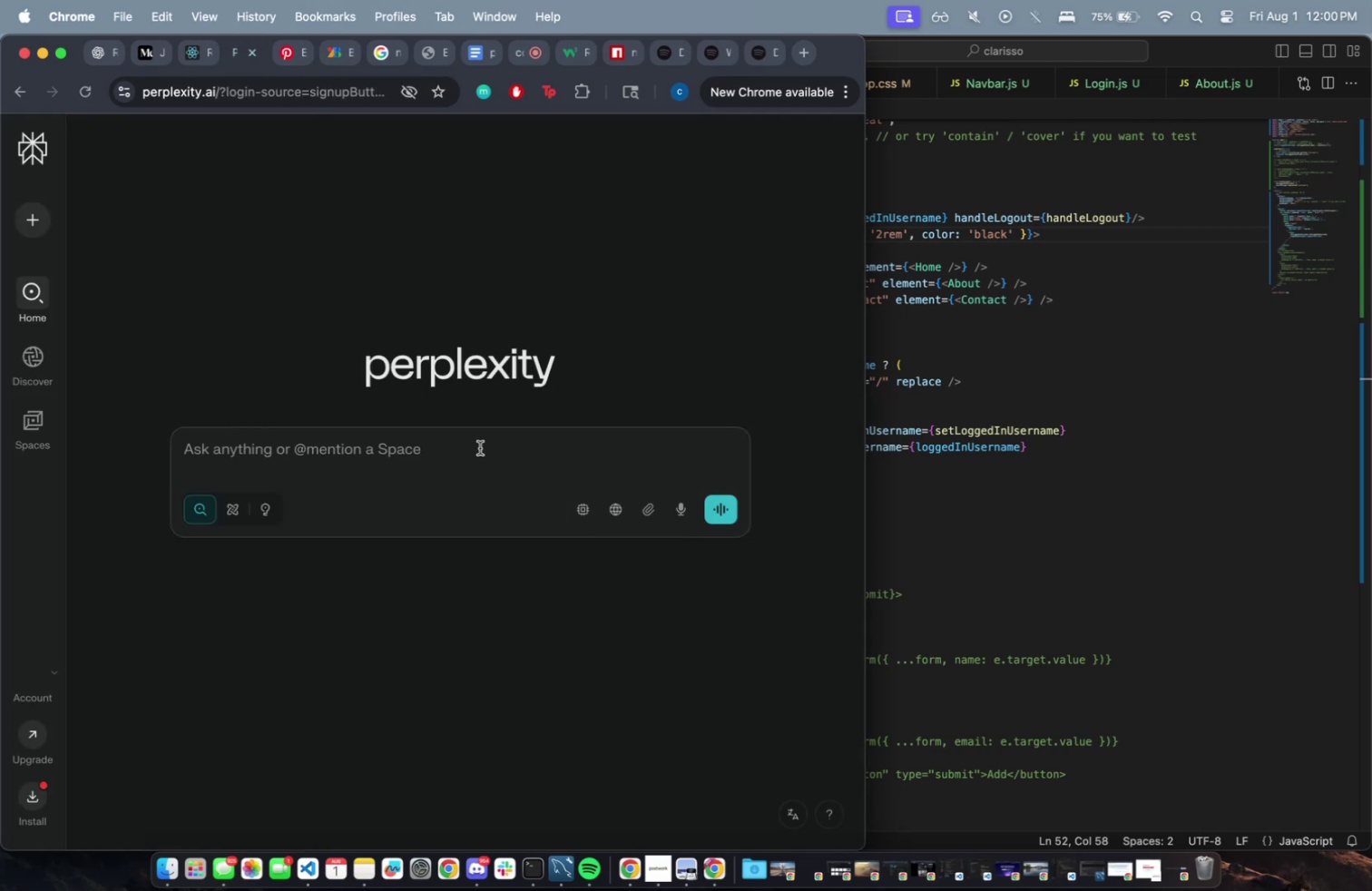 
left_click([470, 52])
 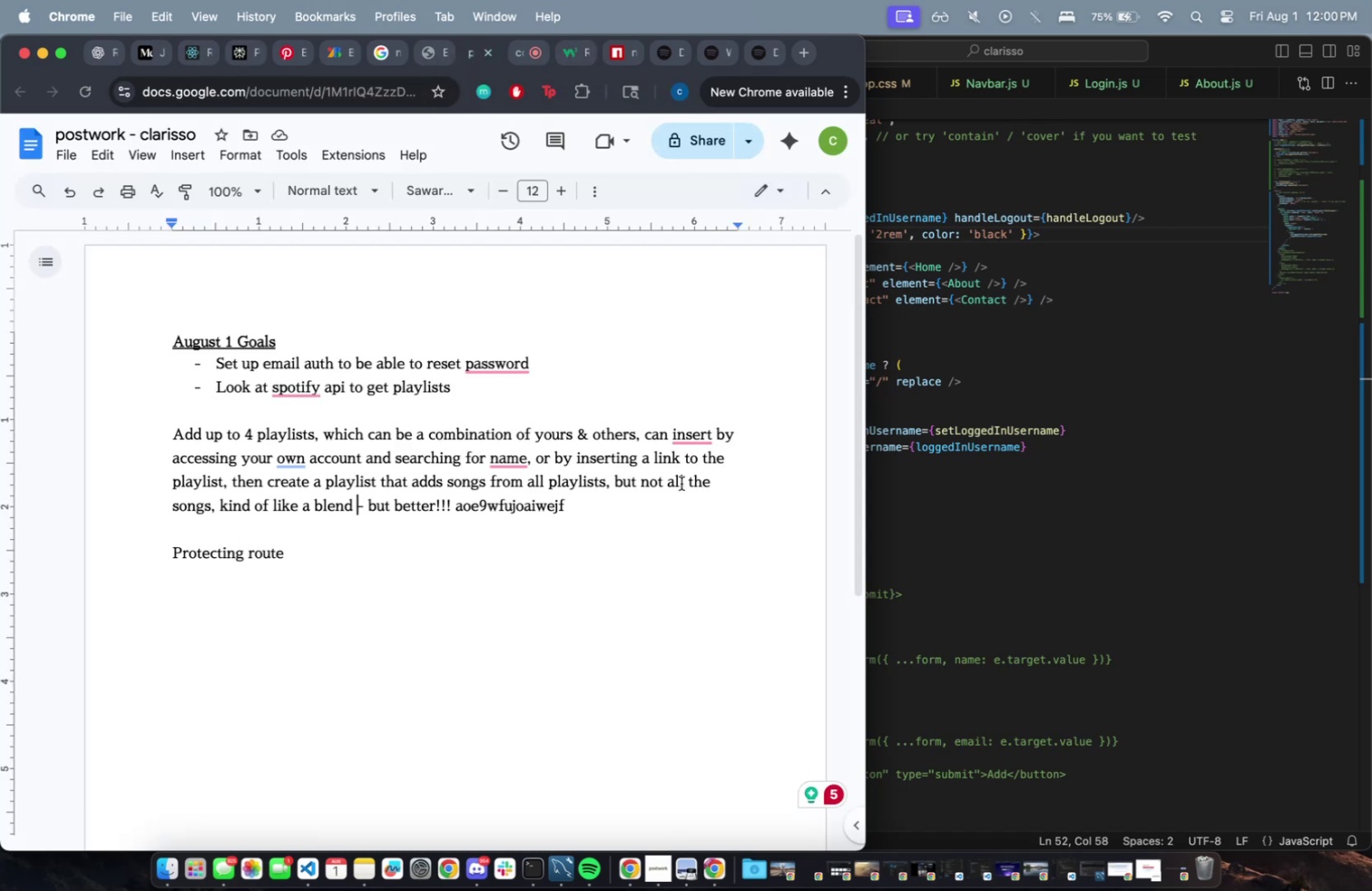 
left_click_drag(start_coordinate=[615, 511], to_coordinate=[136, 440])
 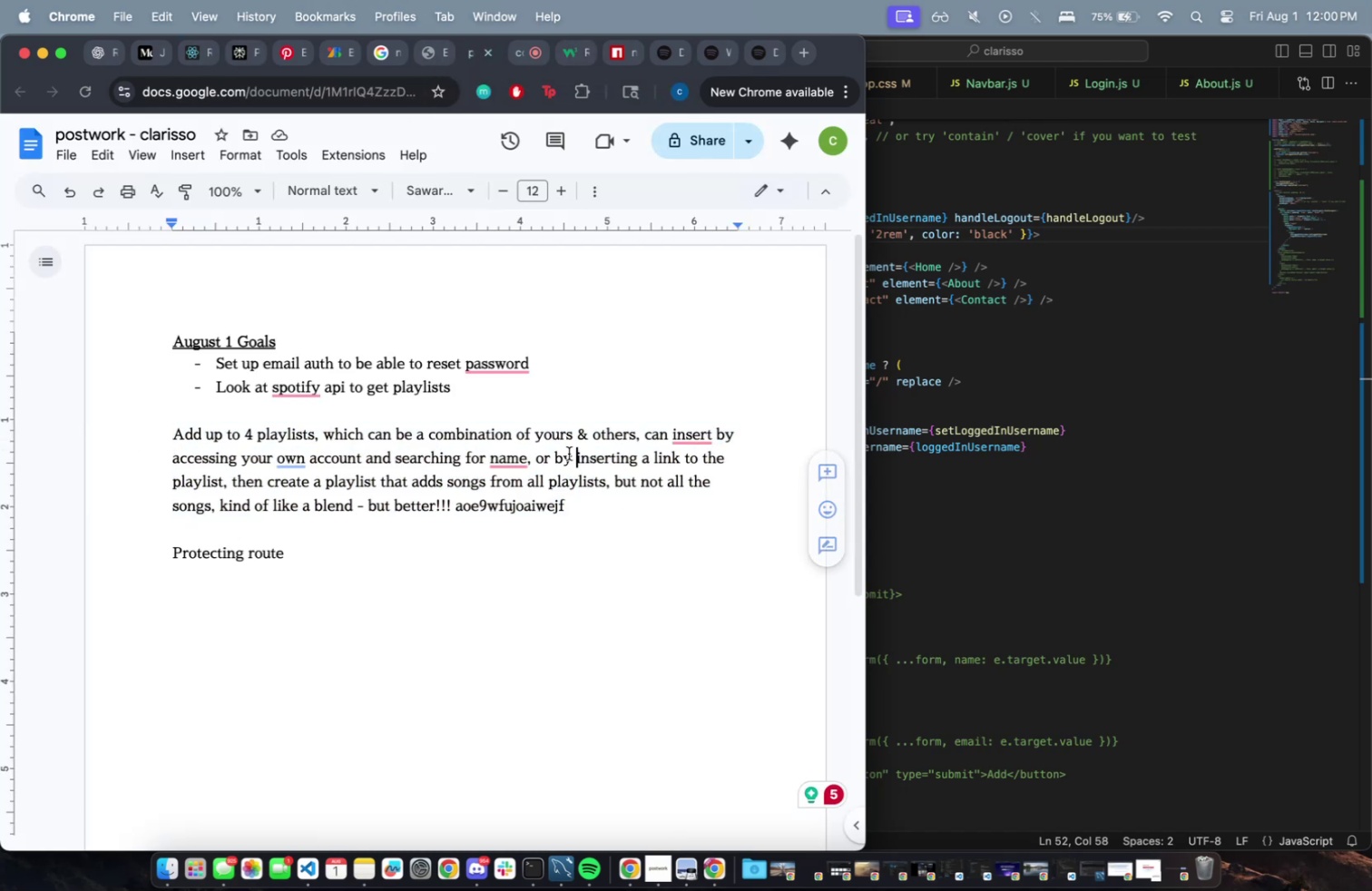 
key(Meta+CommandLeft)
 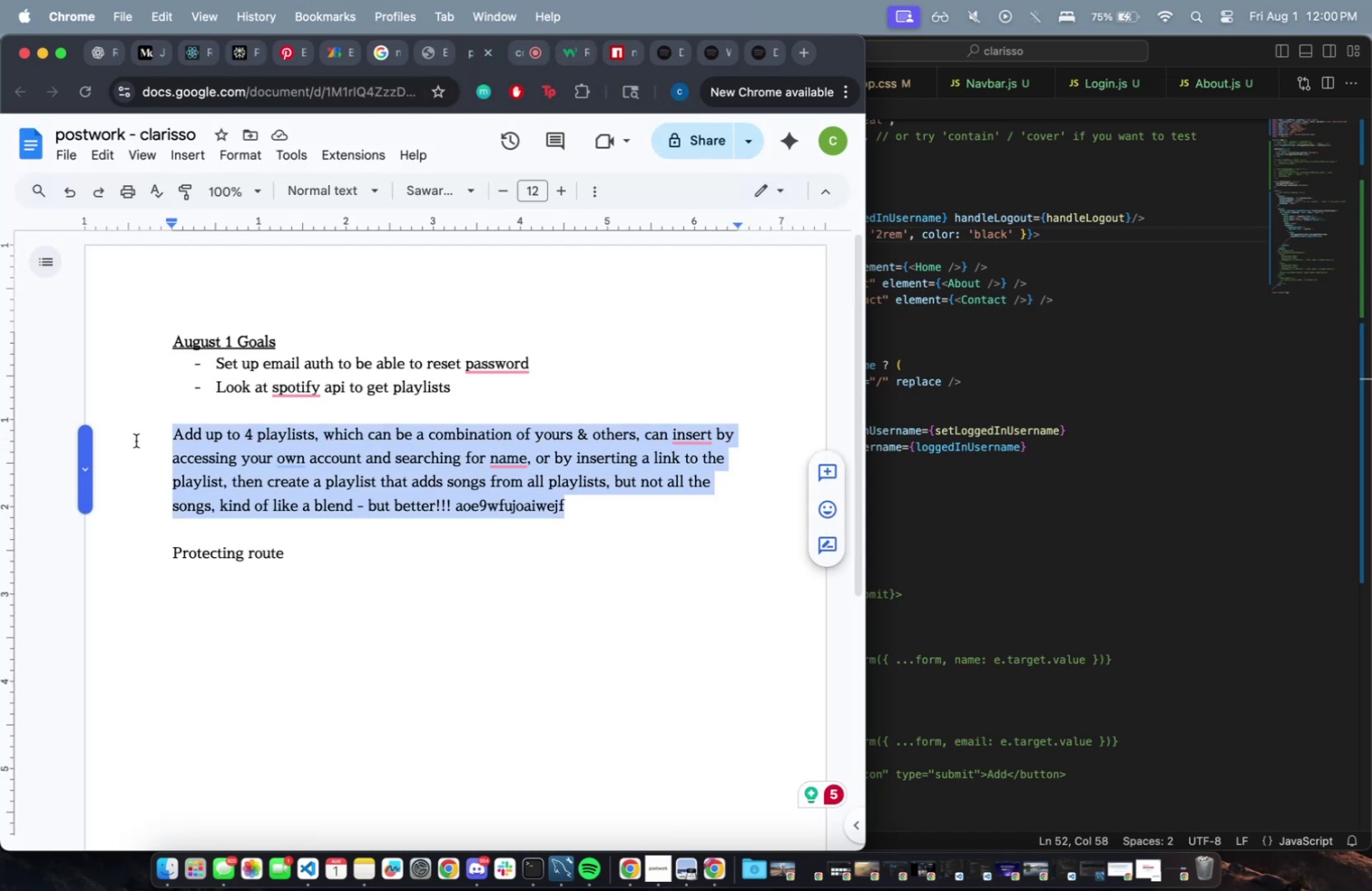 
key(Meta+C)
 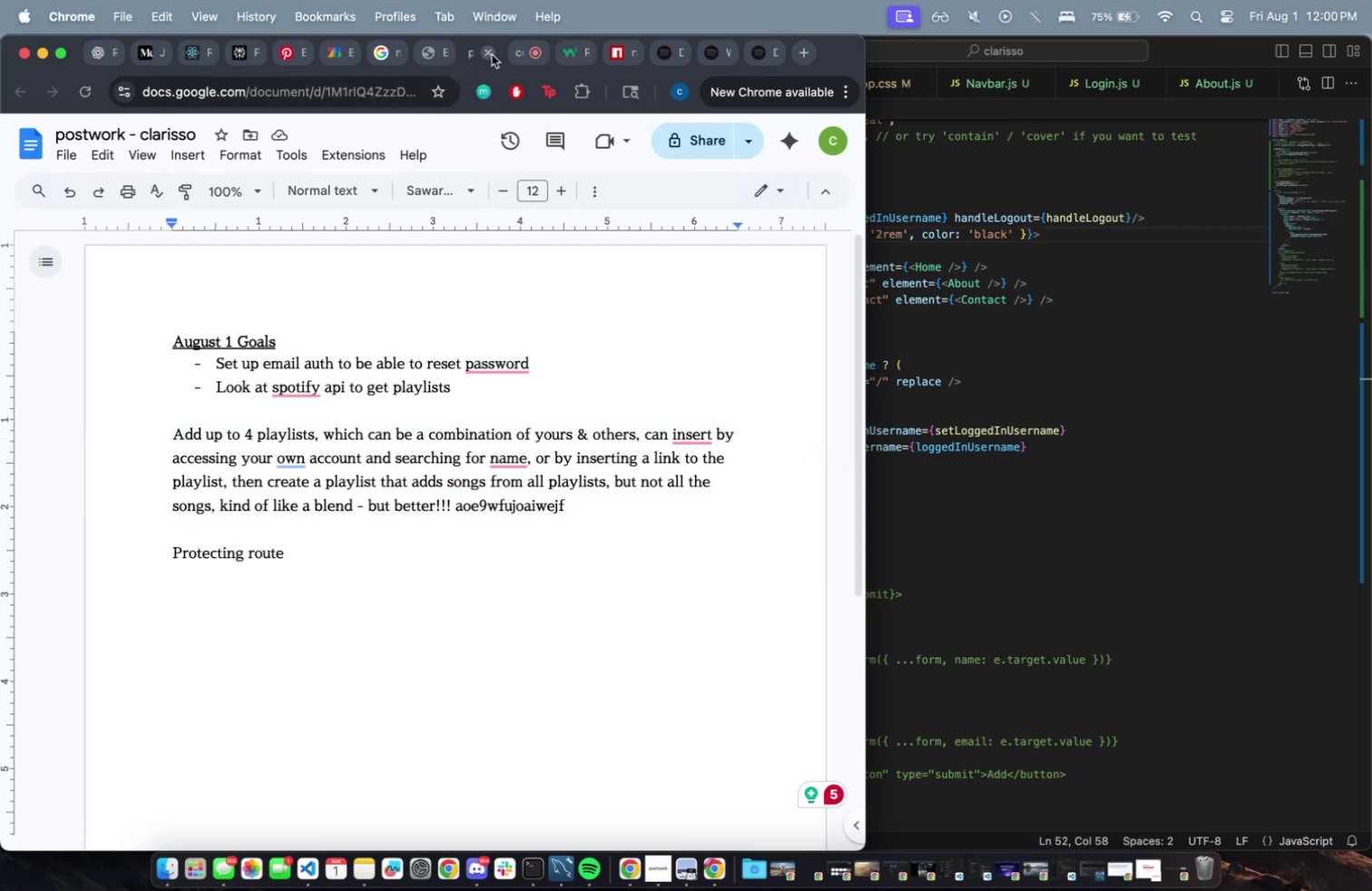 
mouse_move([413, 62])
 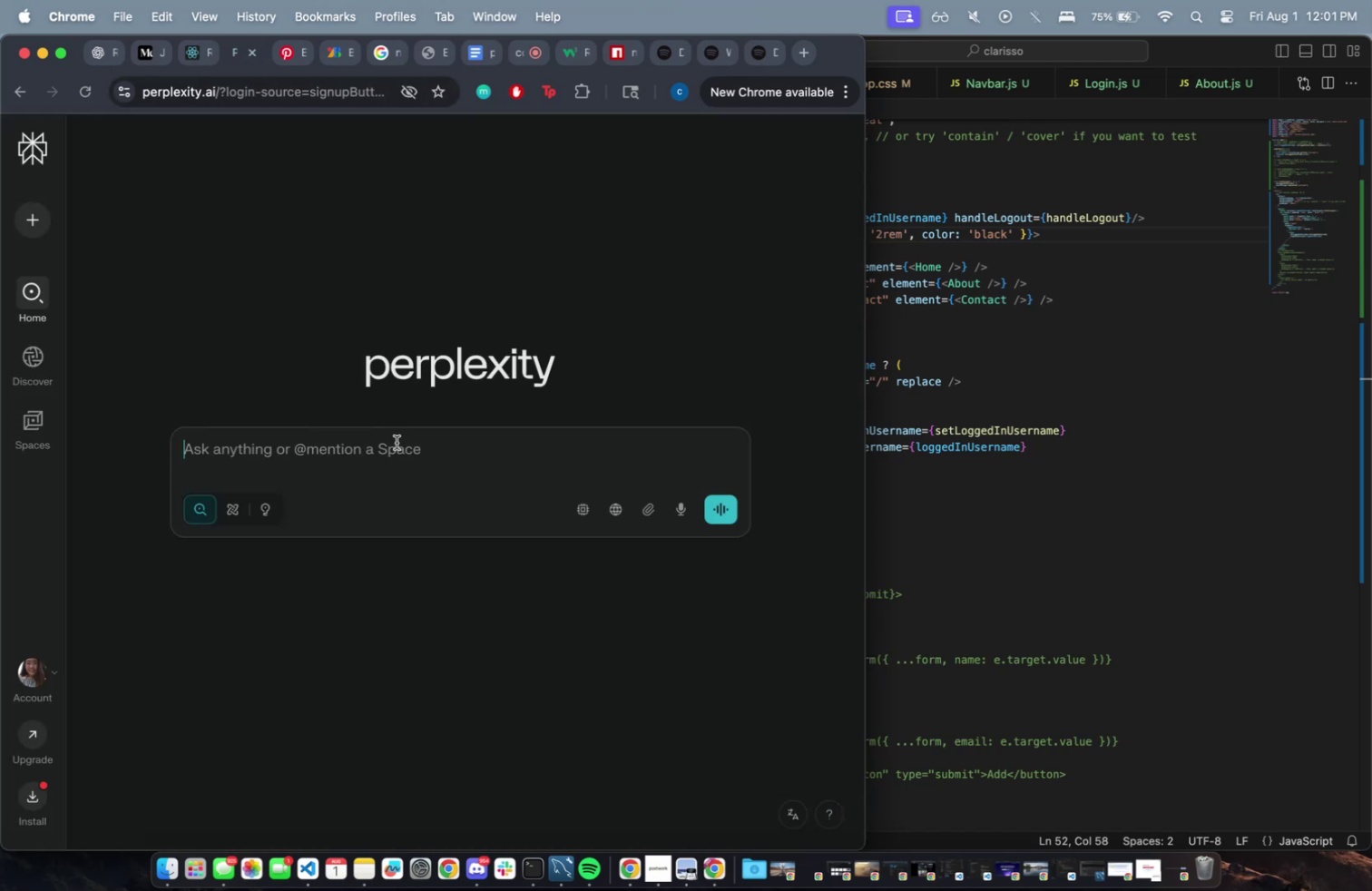 
type(using spotify api, in a react js appl)
key(Backspace)
type(, )
 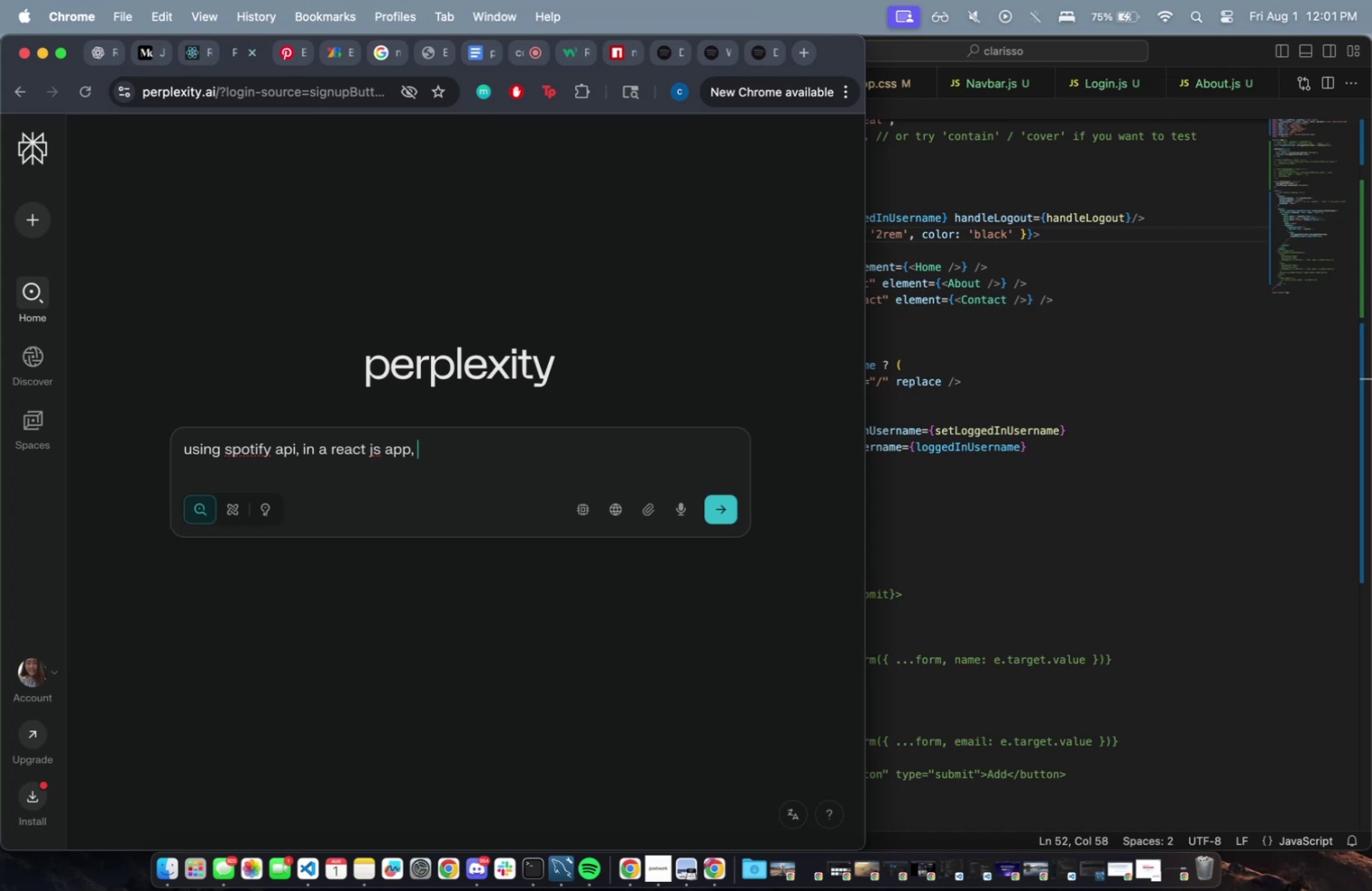 
type(add in a new page called spotifylogin to 1 -login the user, adter login, then go to another page that lets users )
 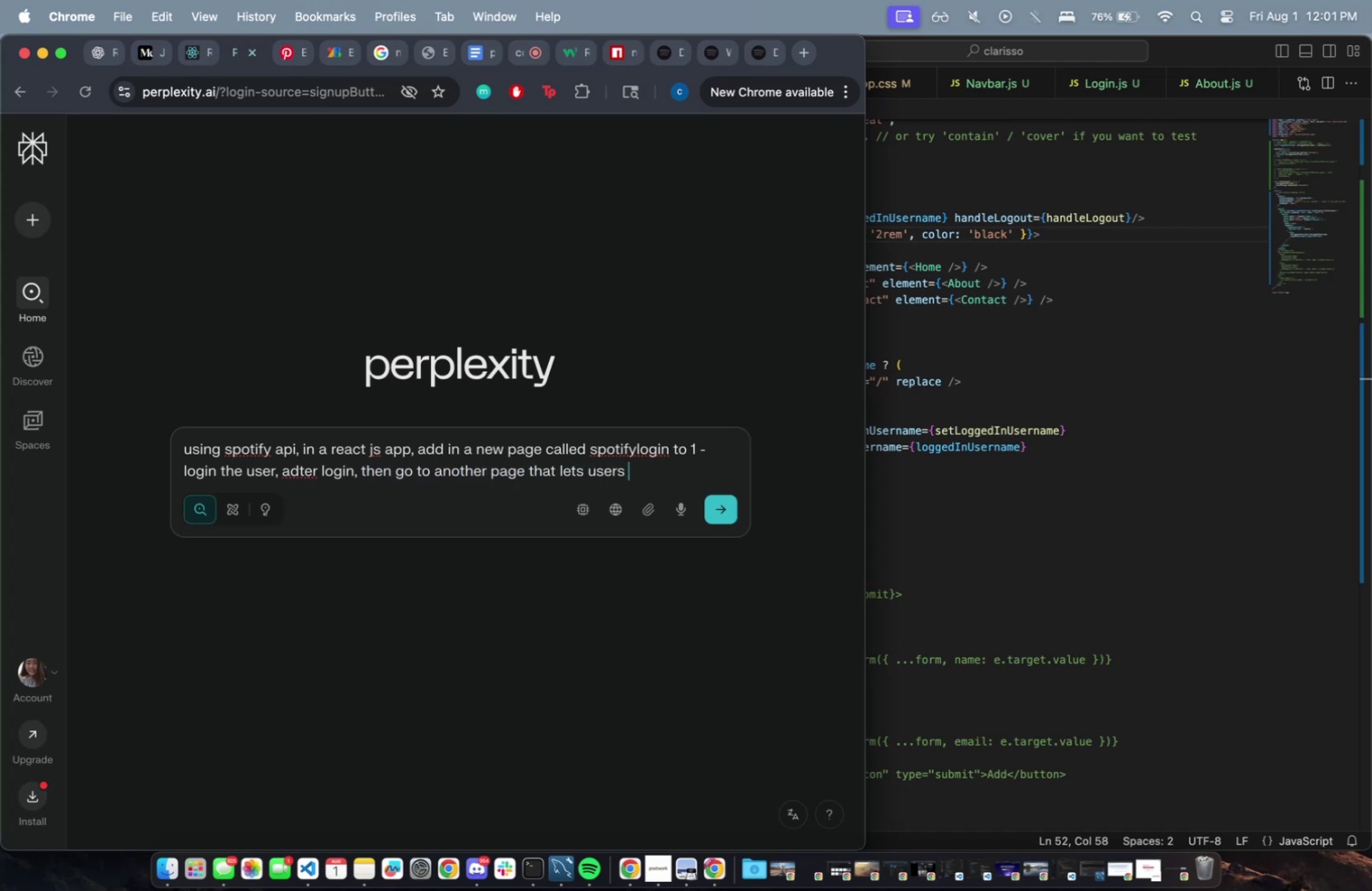 
key(Meta+CommandLeft)
 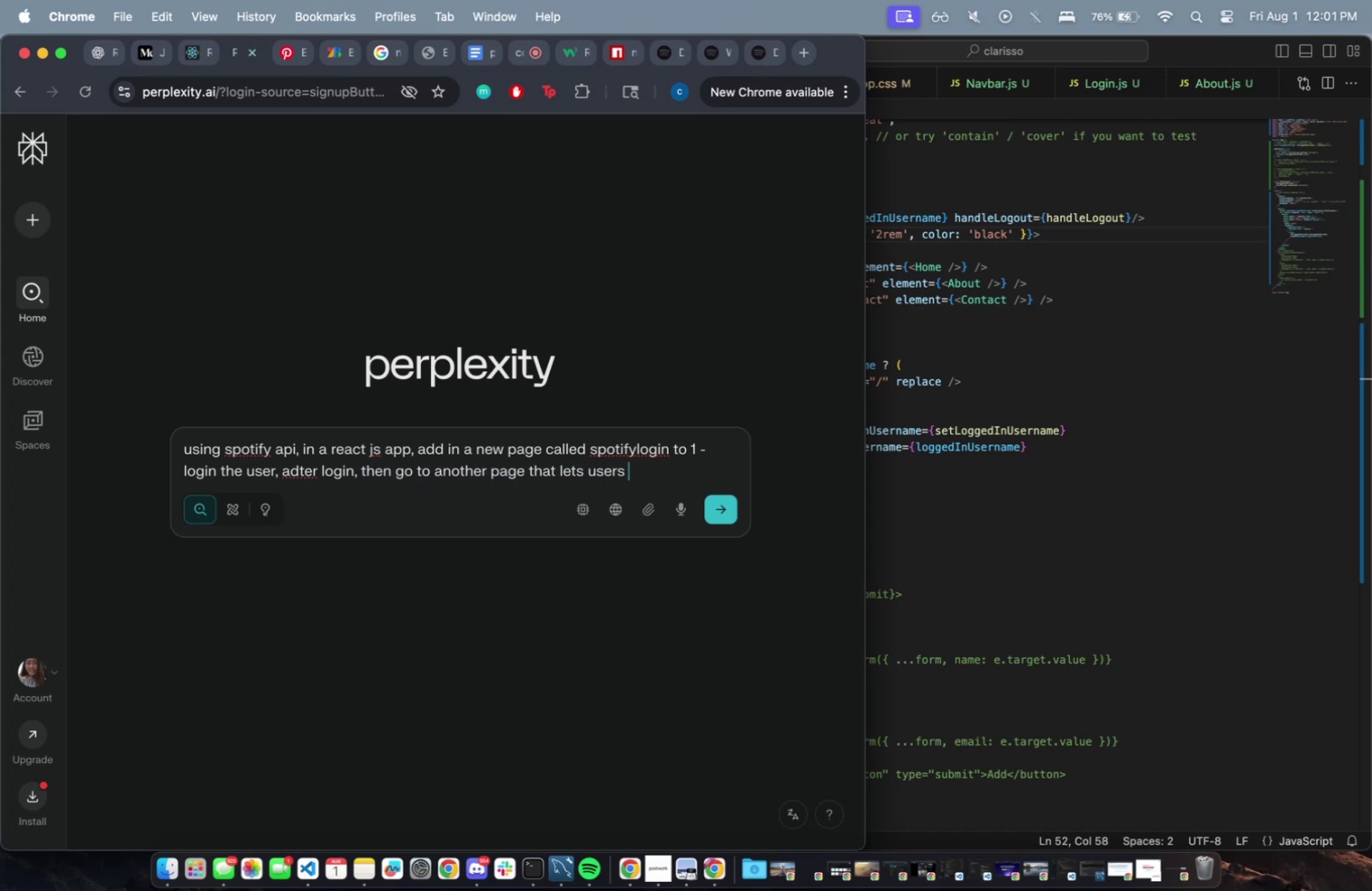 
key(Meta+V)
 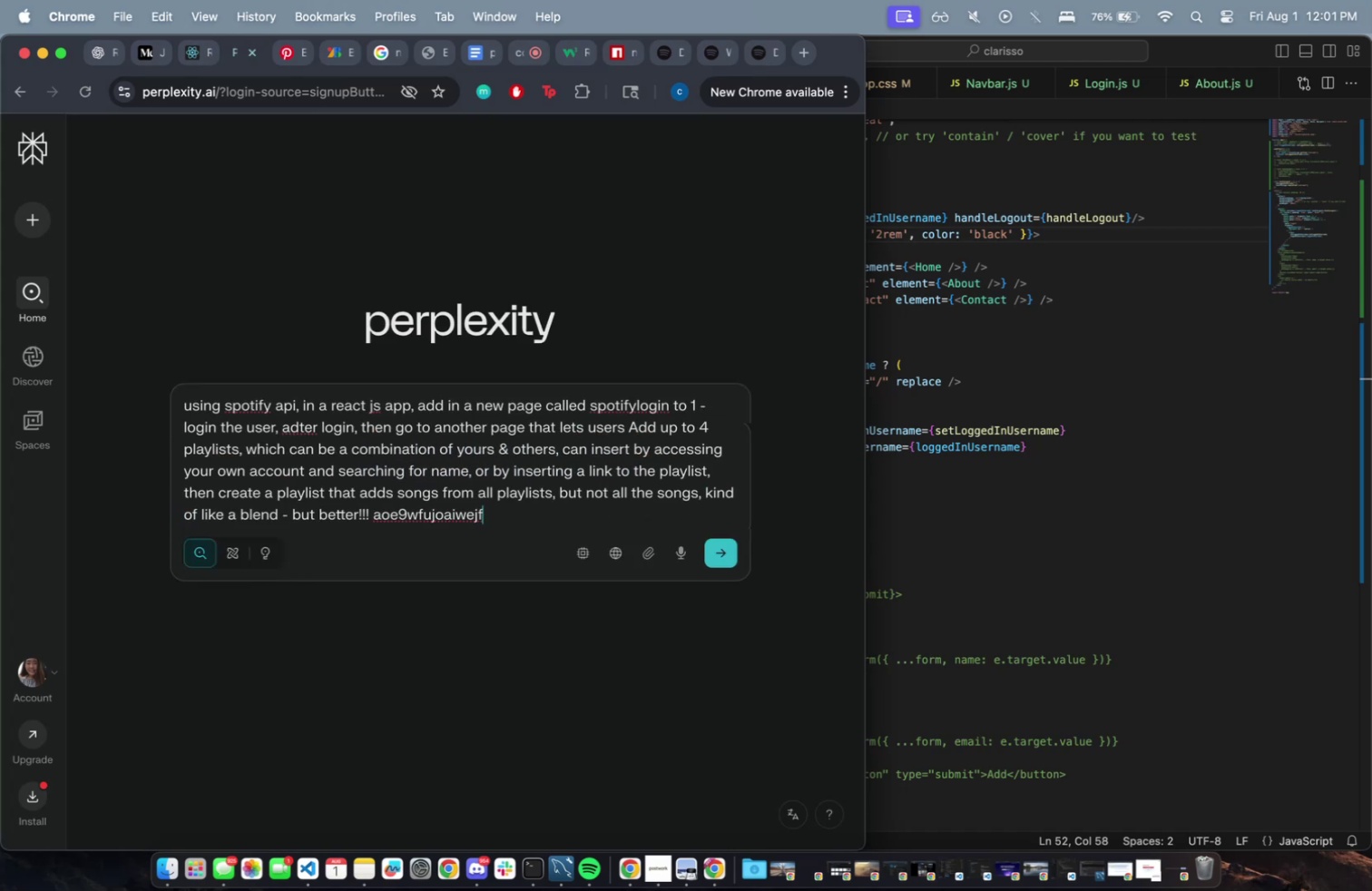 
key(Enter)
 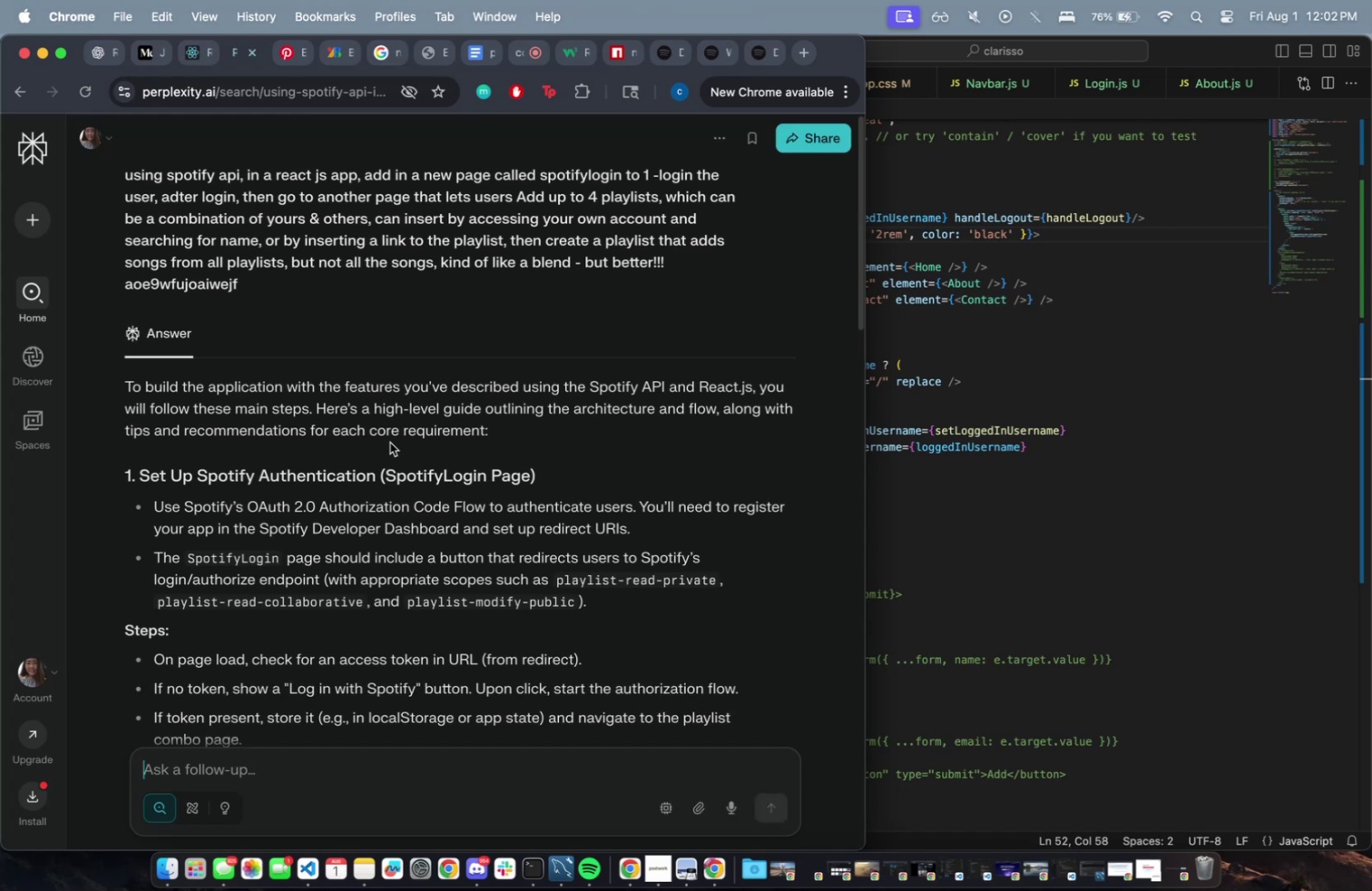 
wait(32.5)
 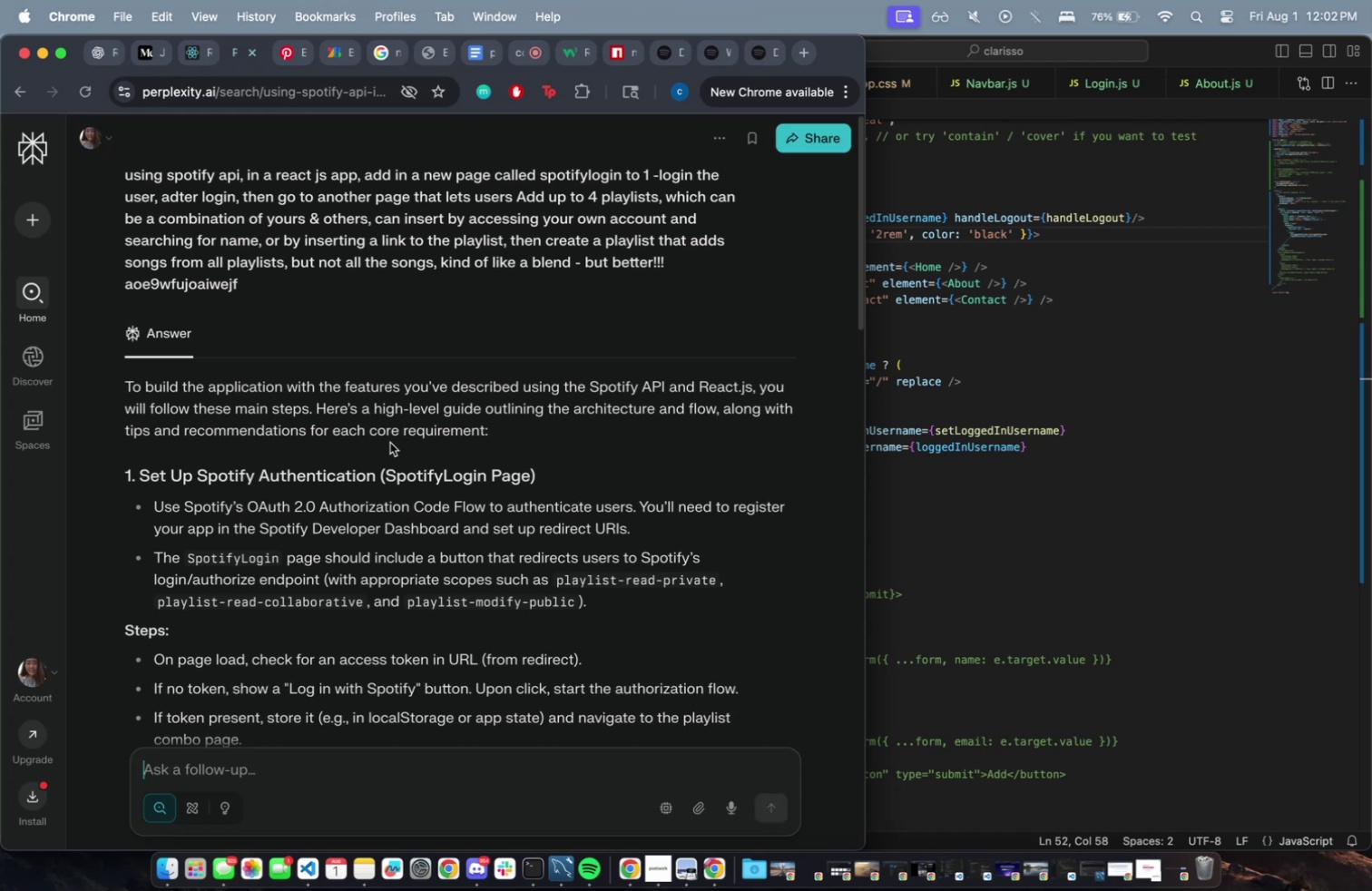 
scroll: coordinate [366, 602], scroll_direction: up, amount: 2.0
 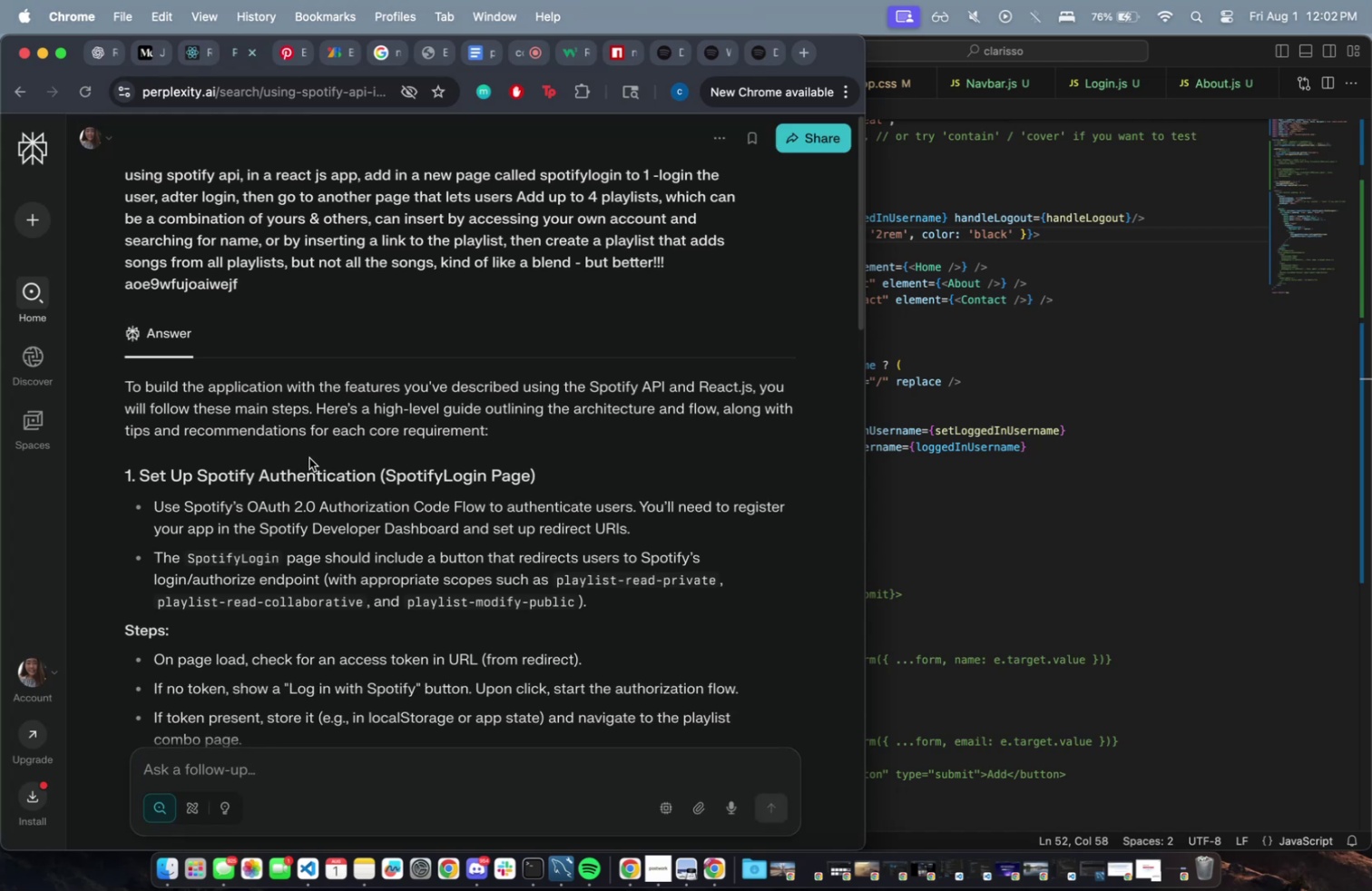 
scroll: coordinate [311, 461], scroll_direction: down, amount: 9.0
 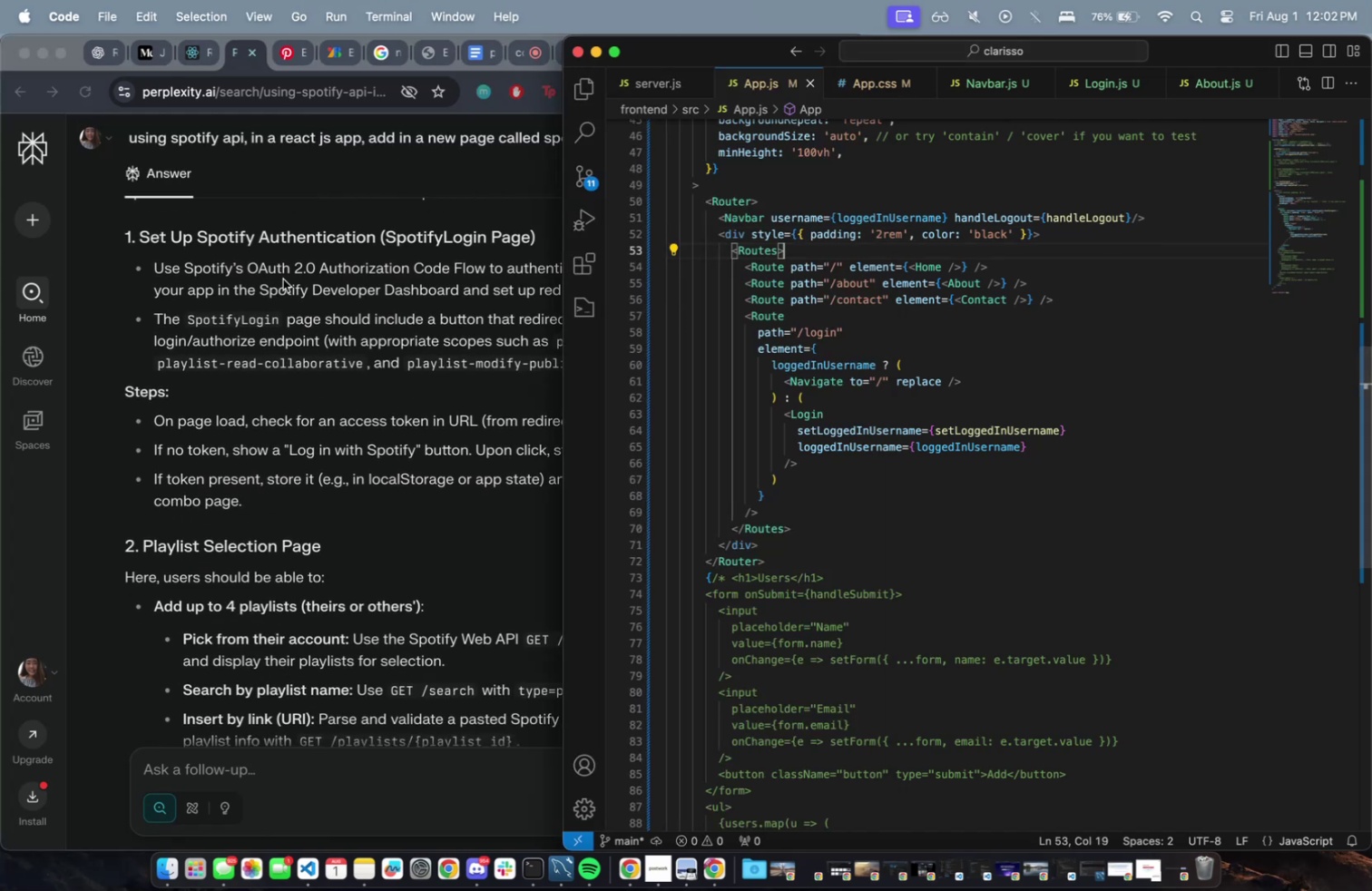 
left_click([185, 47])
 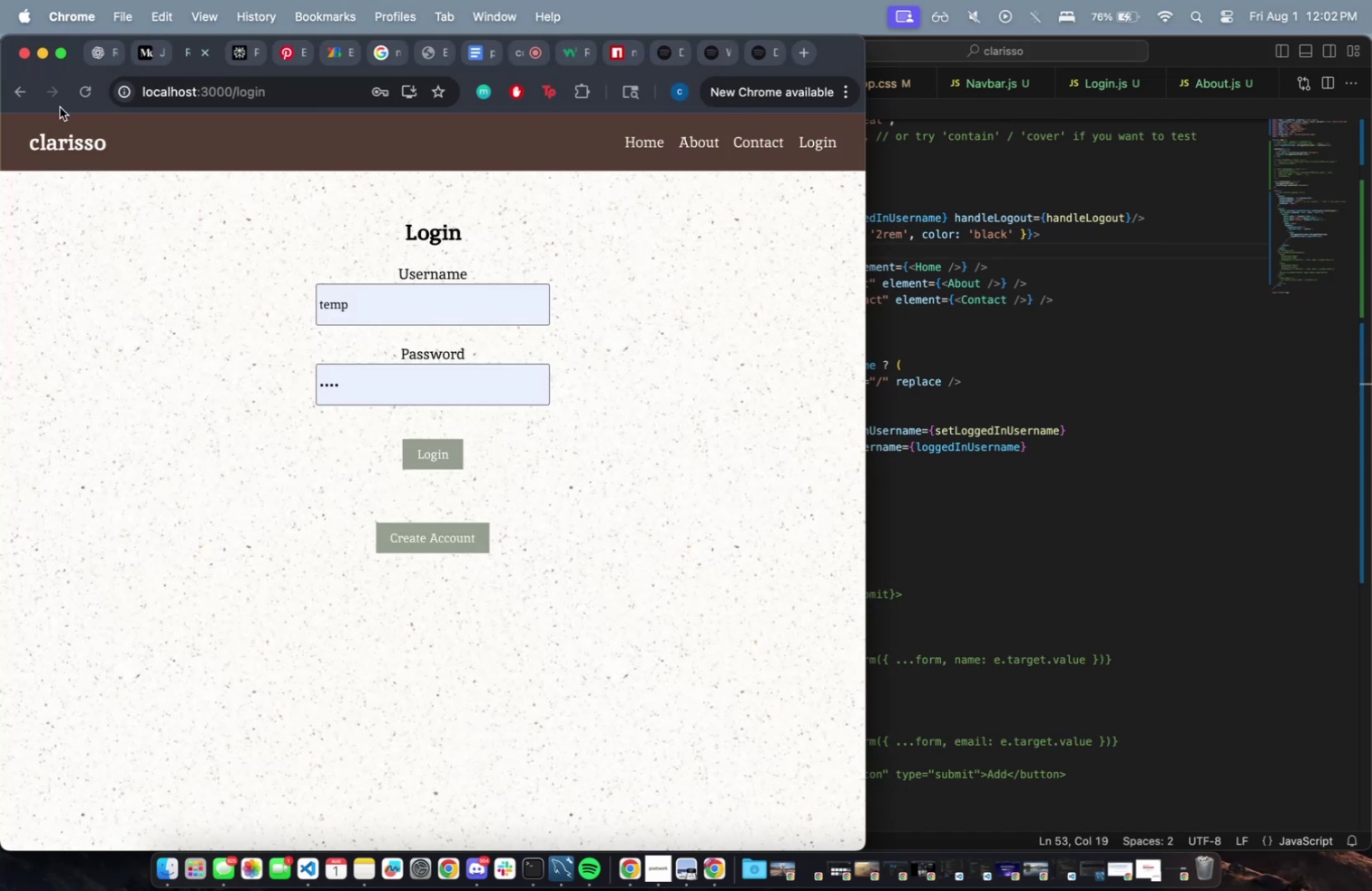 
left_click([95, 136])
 